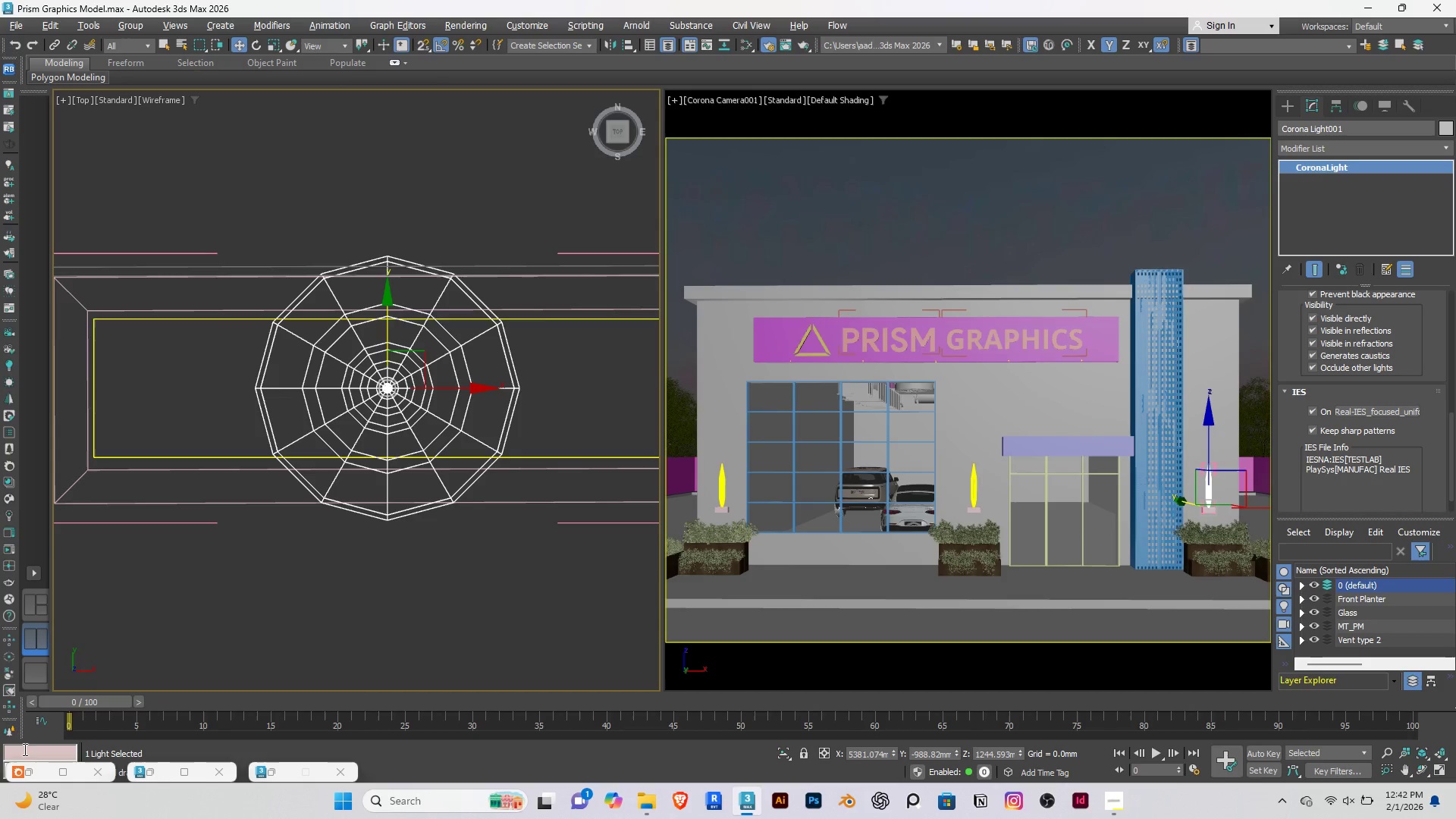 
left_click([33, 769])
 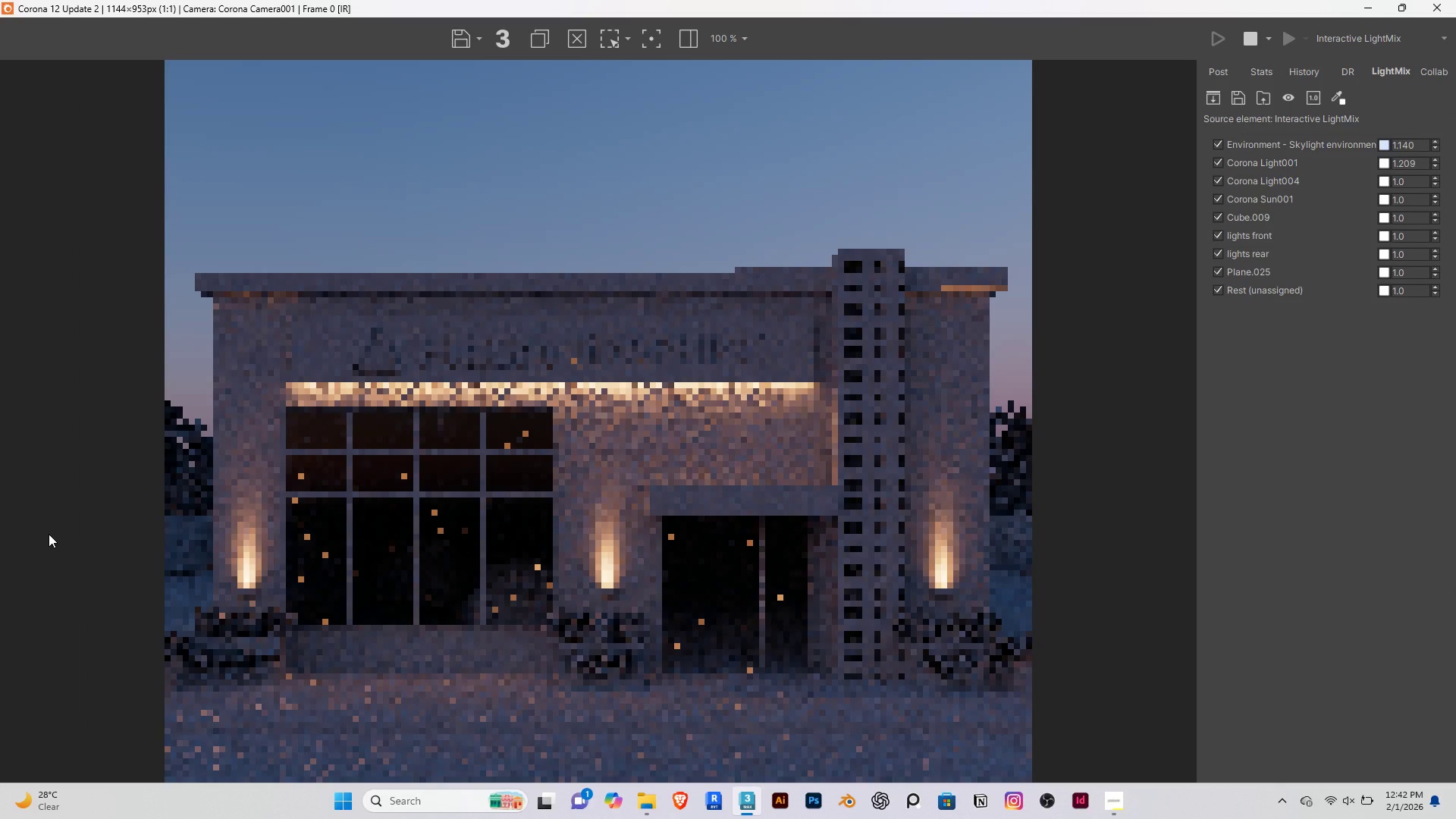 
wait(12.59)
 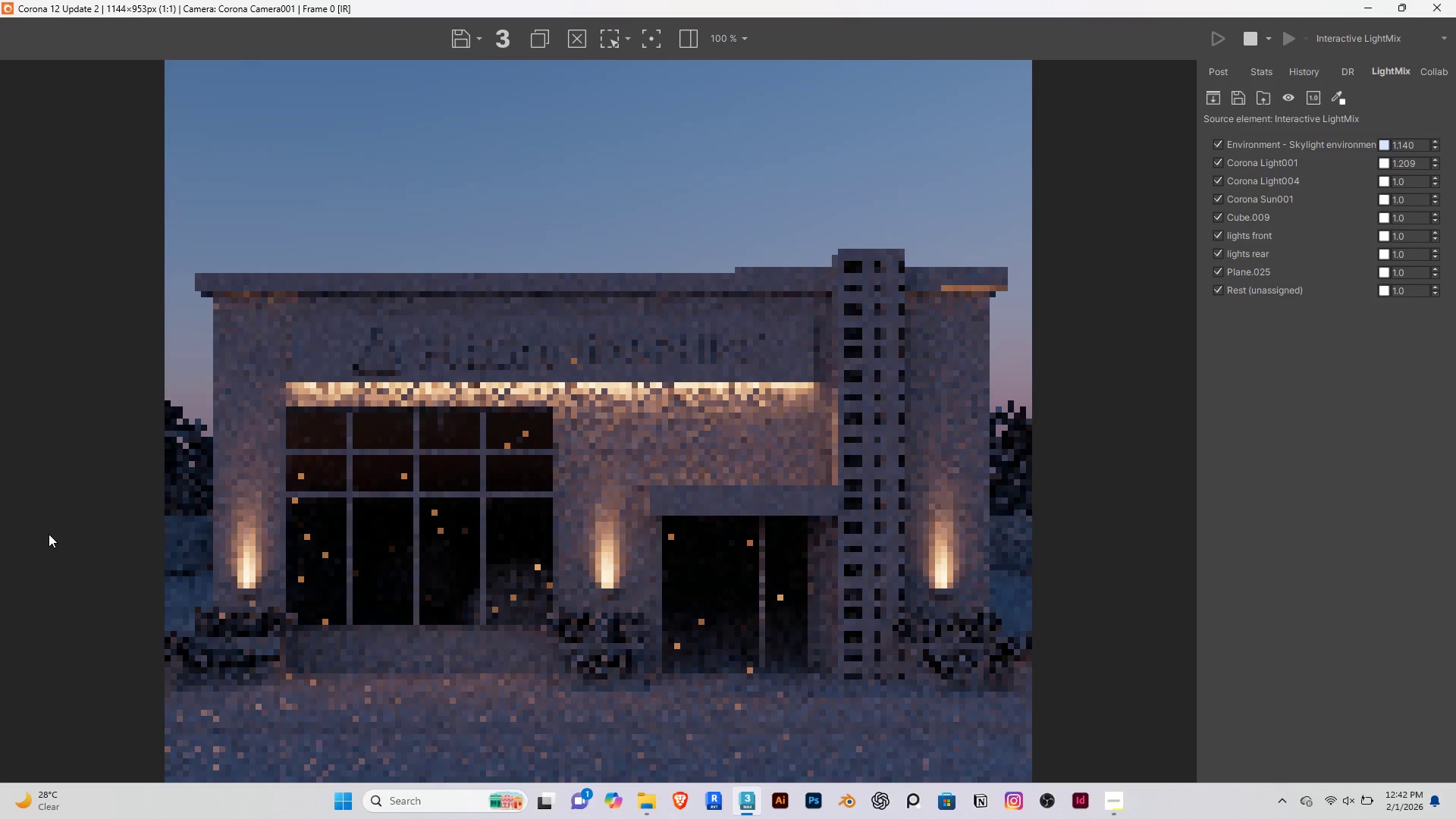 
left_click([1367, 11])
 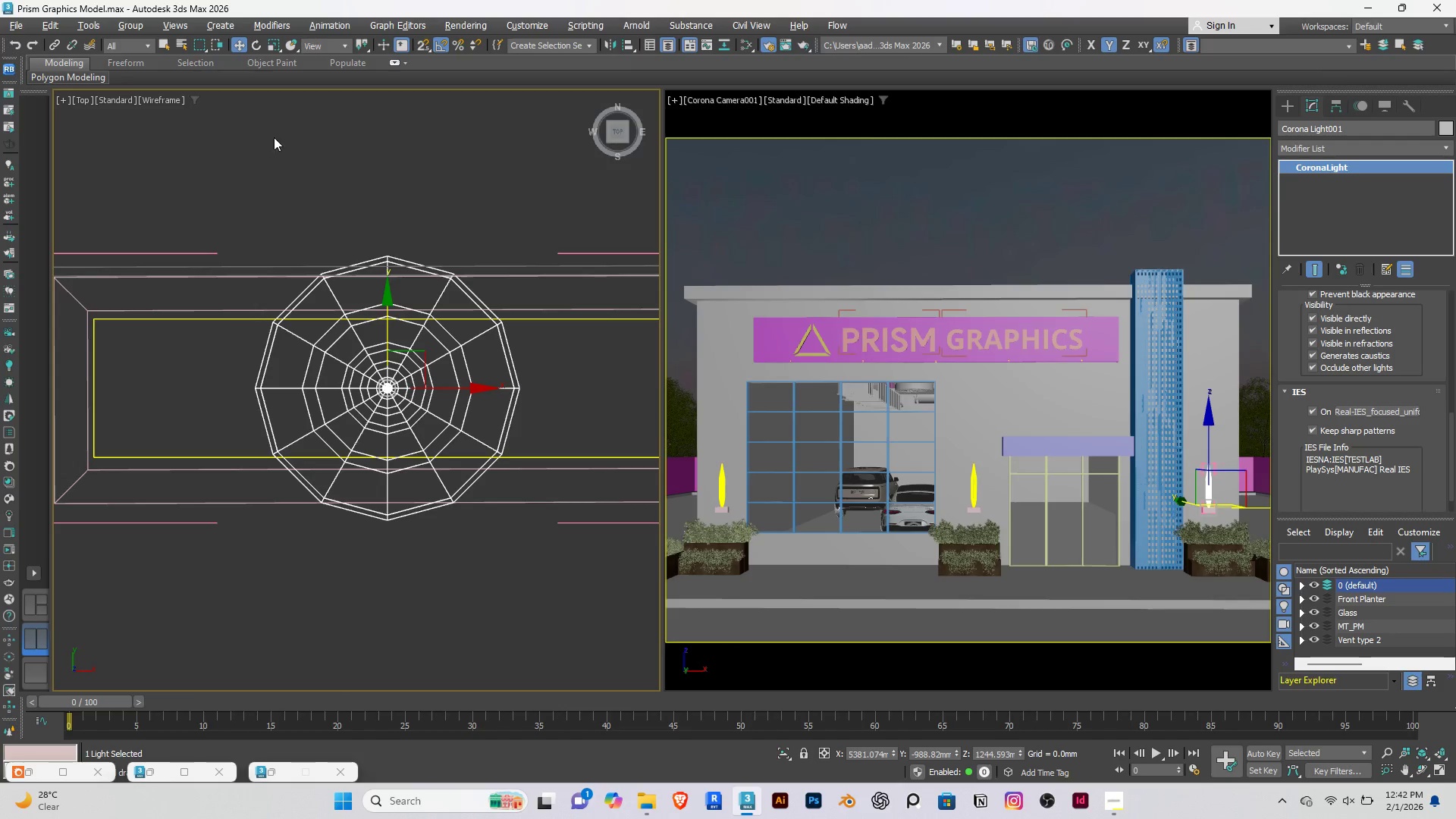 
left_click([133, 51])
 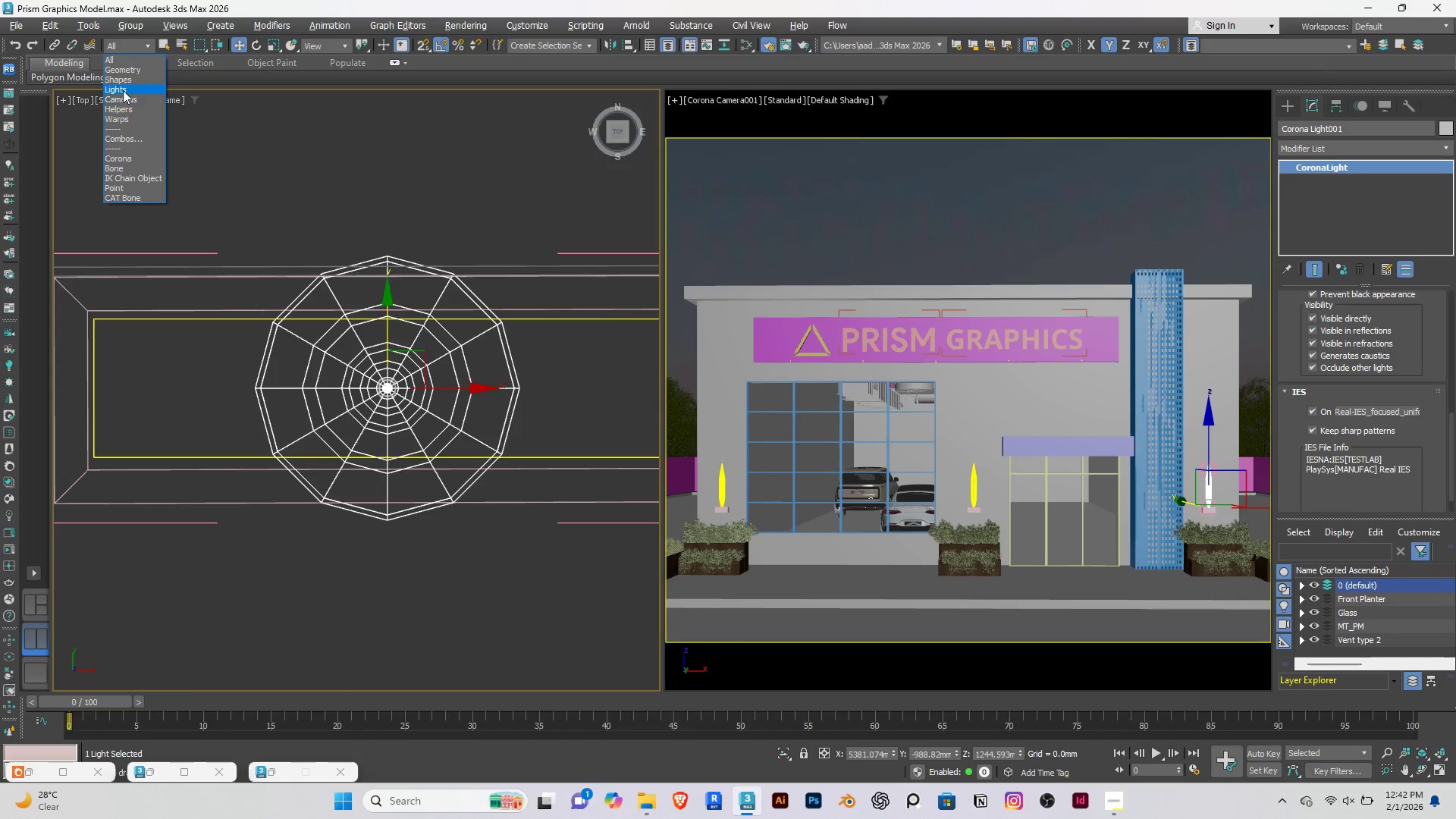 
left_click([123, 87])
 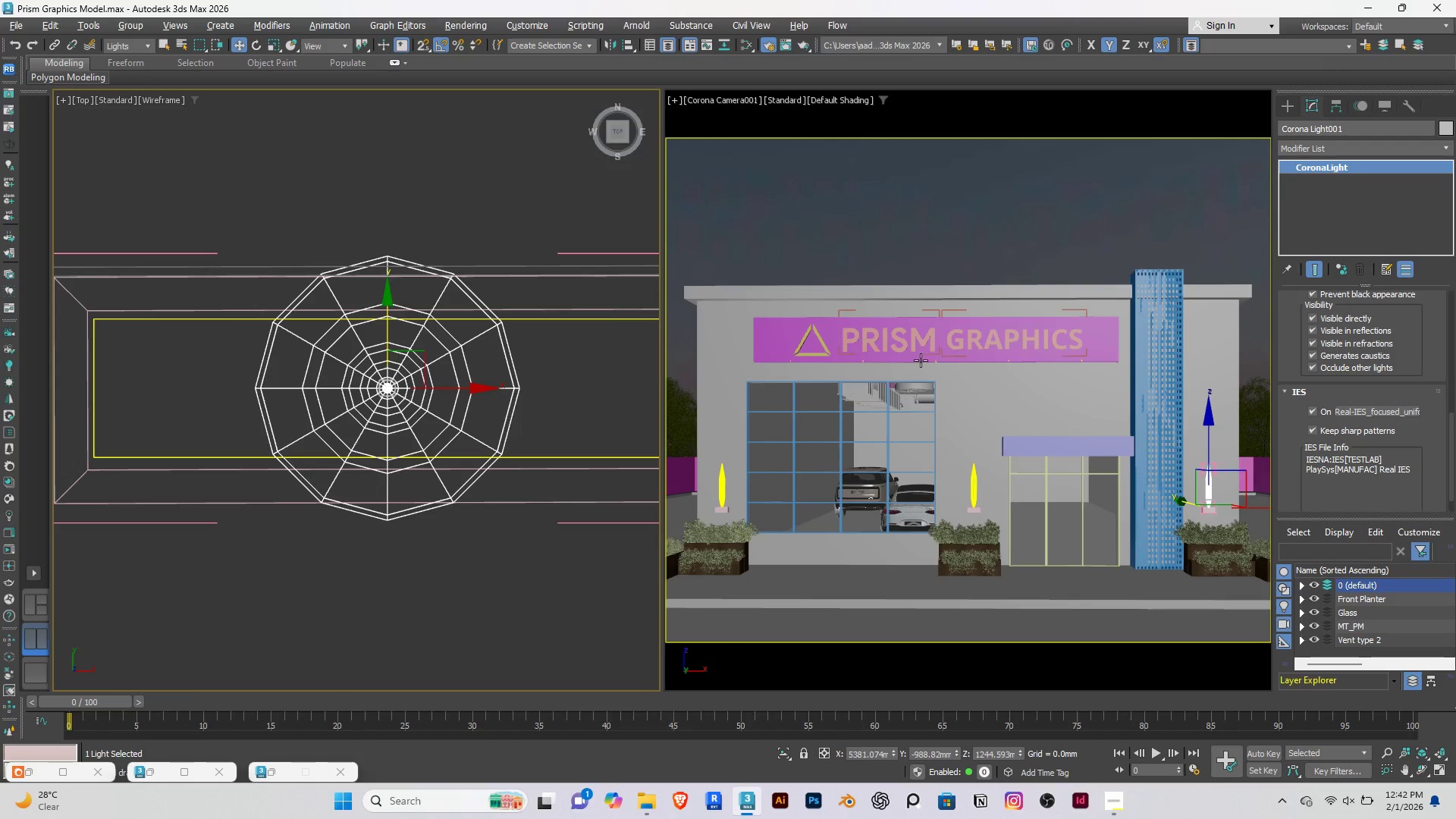 
left_click([921, 362])
 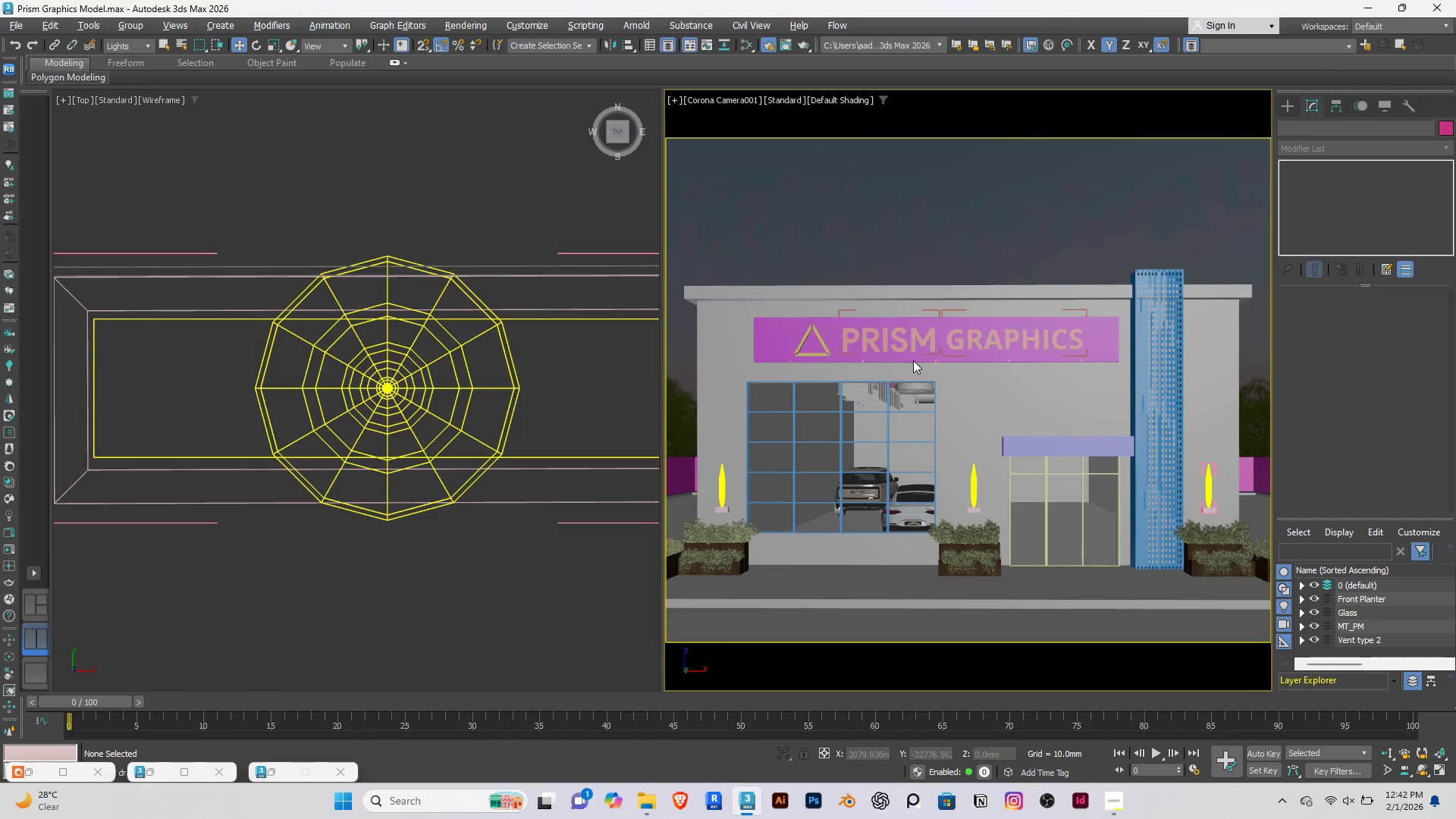 
left_click([913, 359])
 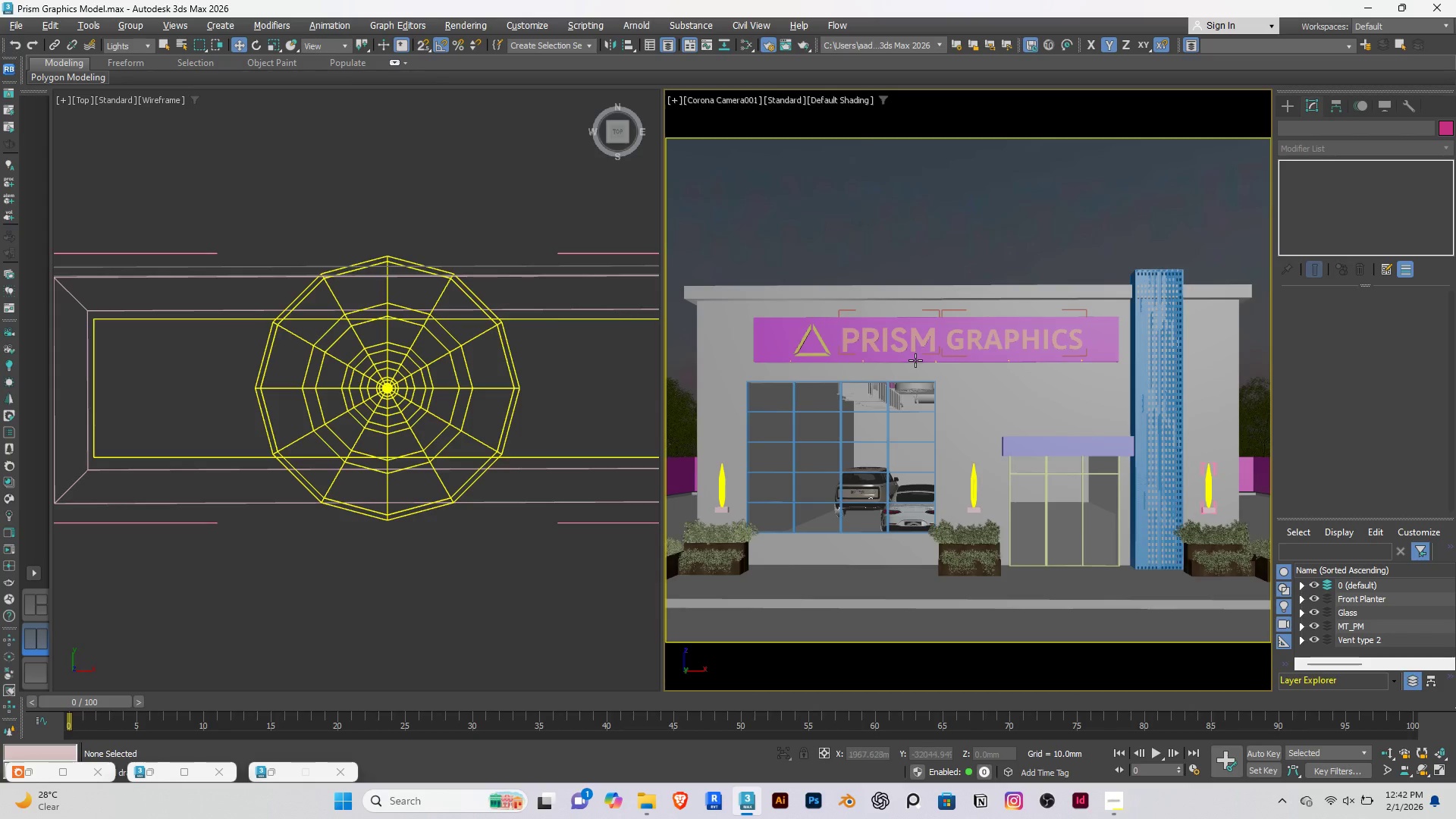 
left_click([915, 360])
 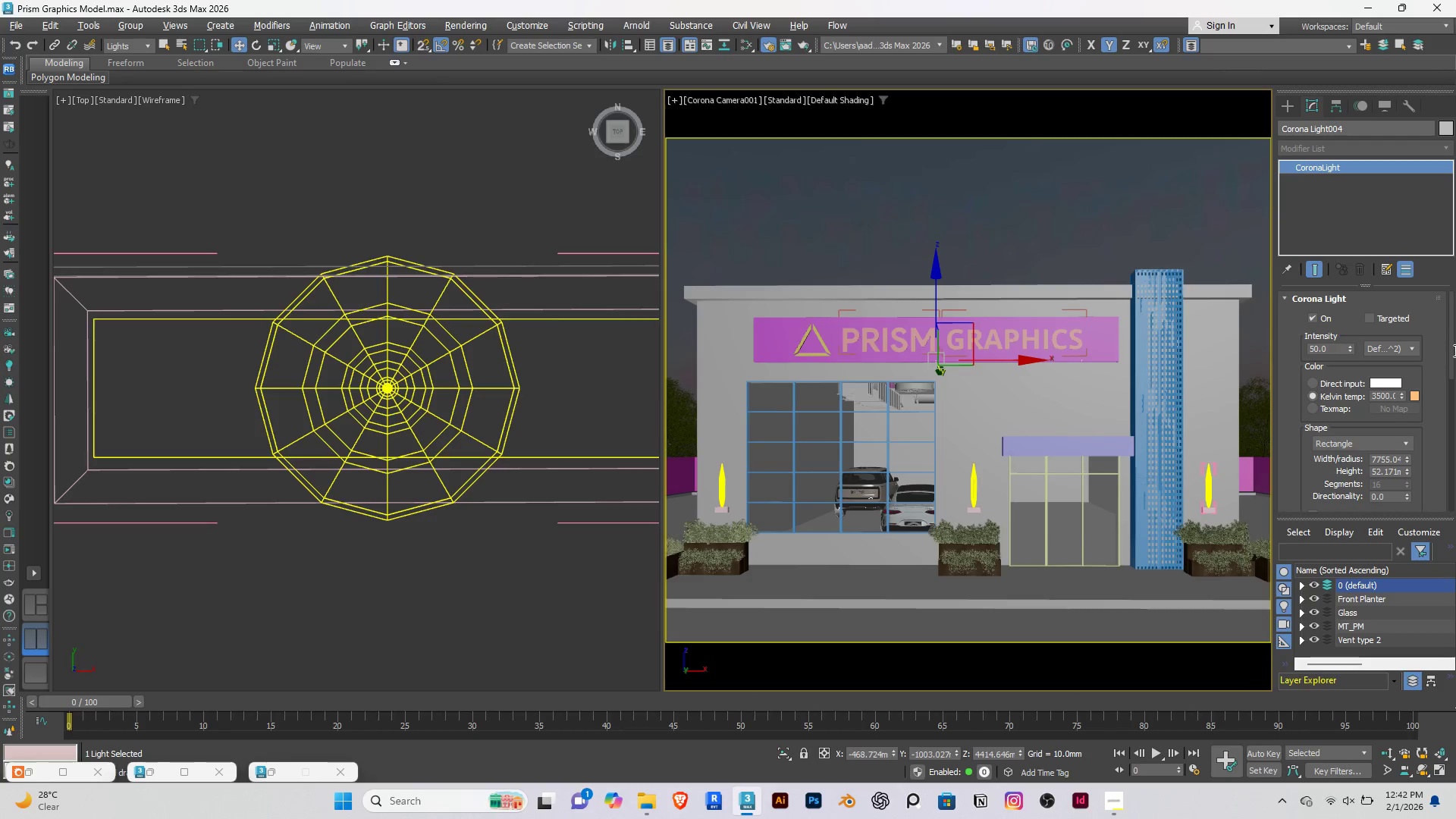 
left_click_drag(start_coordinate=[1450, 342], to_coordinate=[1442, 414])
 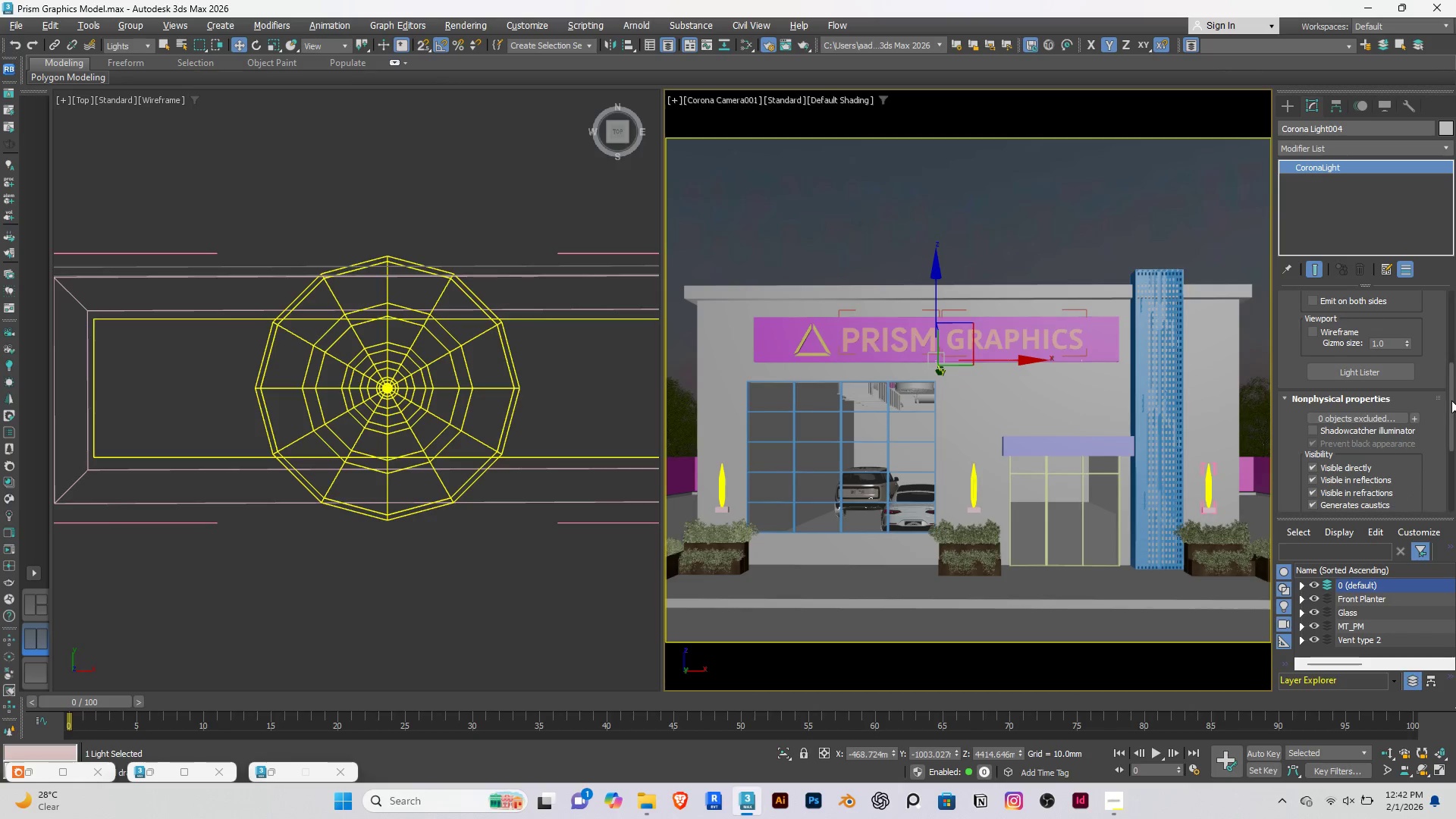 
left_click_drag(start_coordinate=[1451, 400], to_coordinate=[1439, 455])
 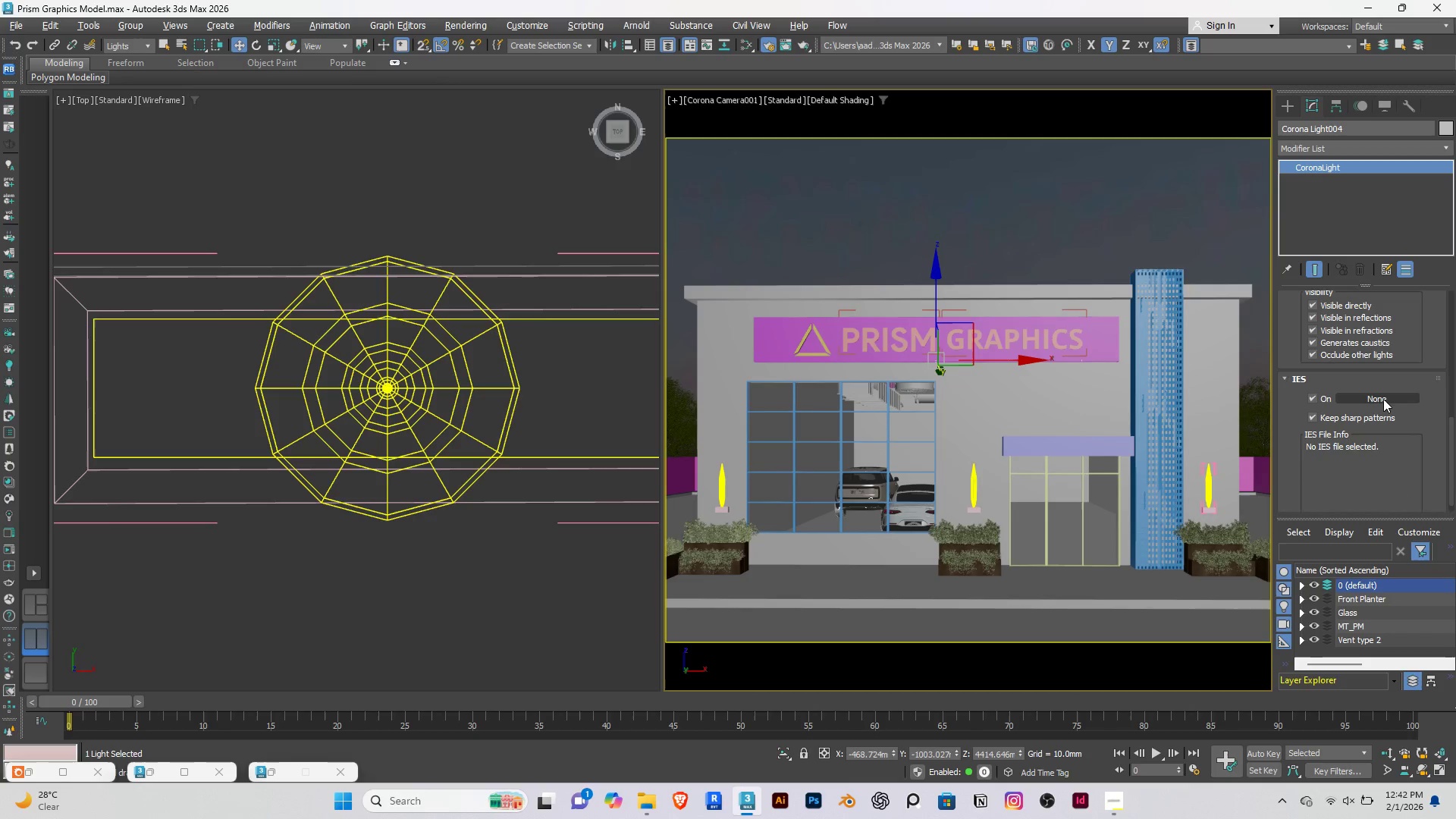 
left_click([1383, 399])
 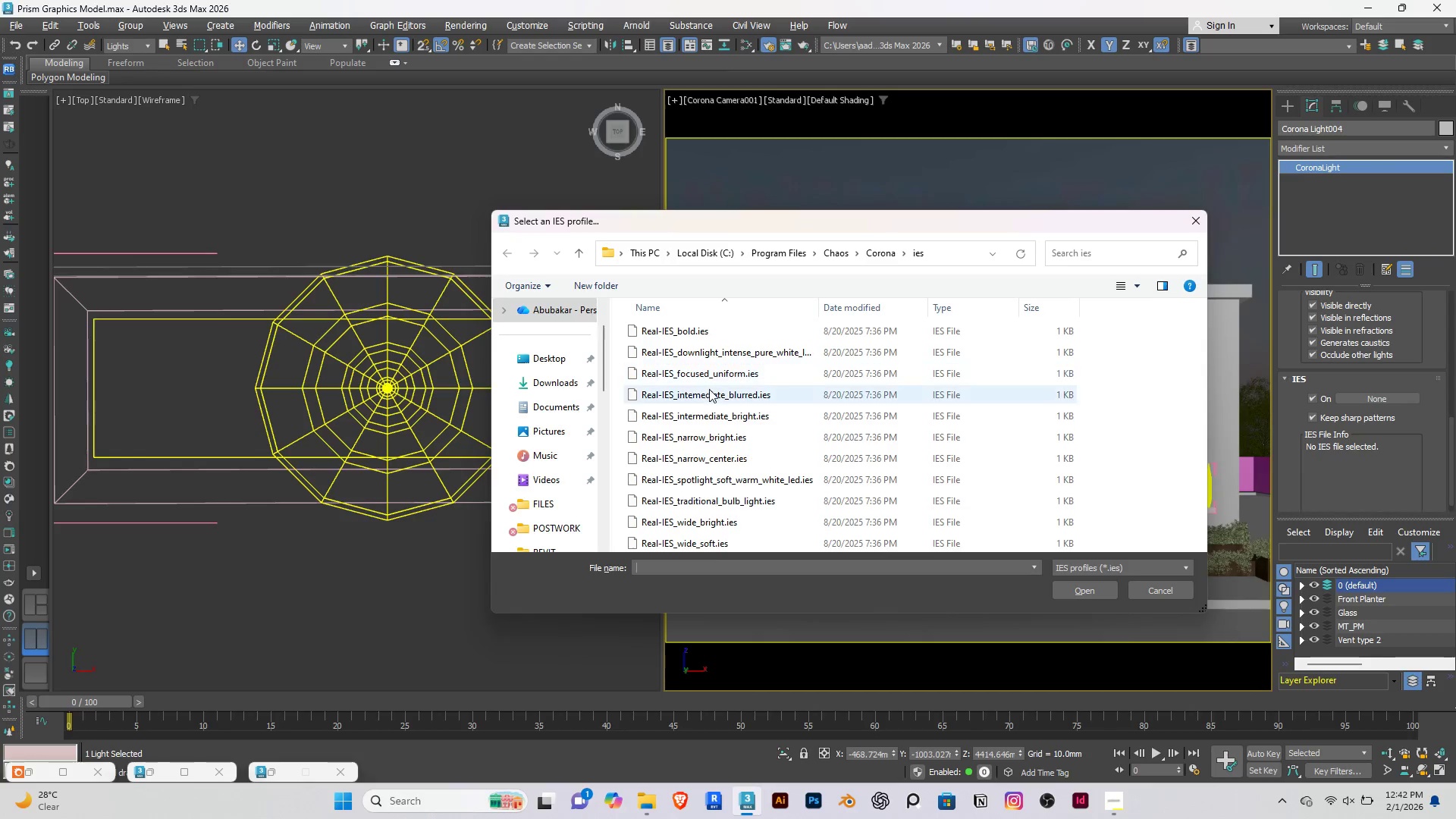 
scroll: coordinate [757, 463], scroll_direction: down, amount: 1.0
 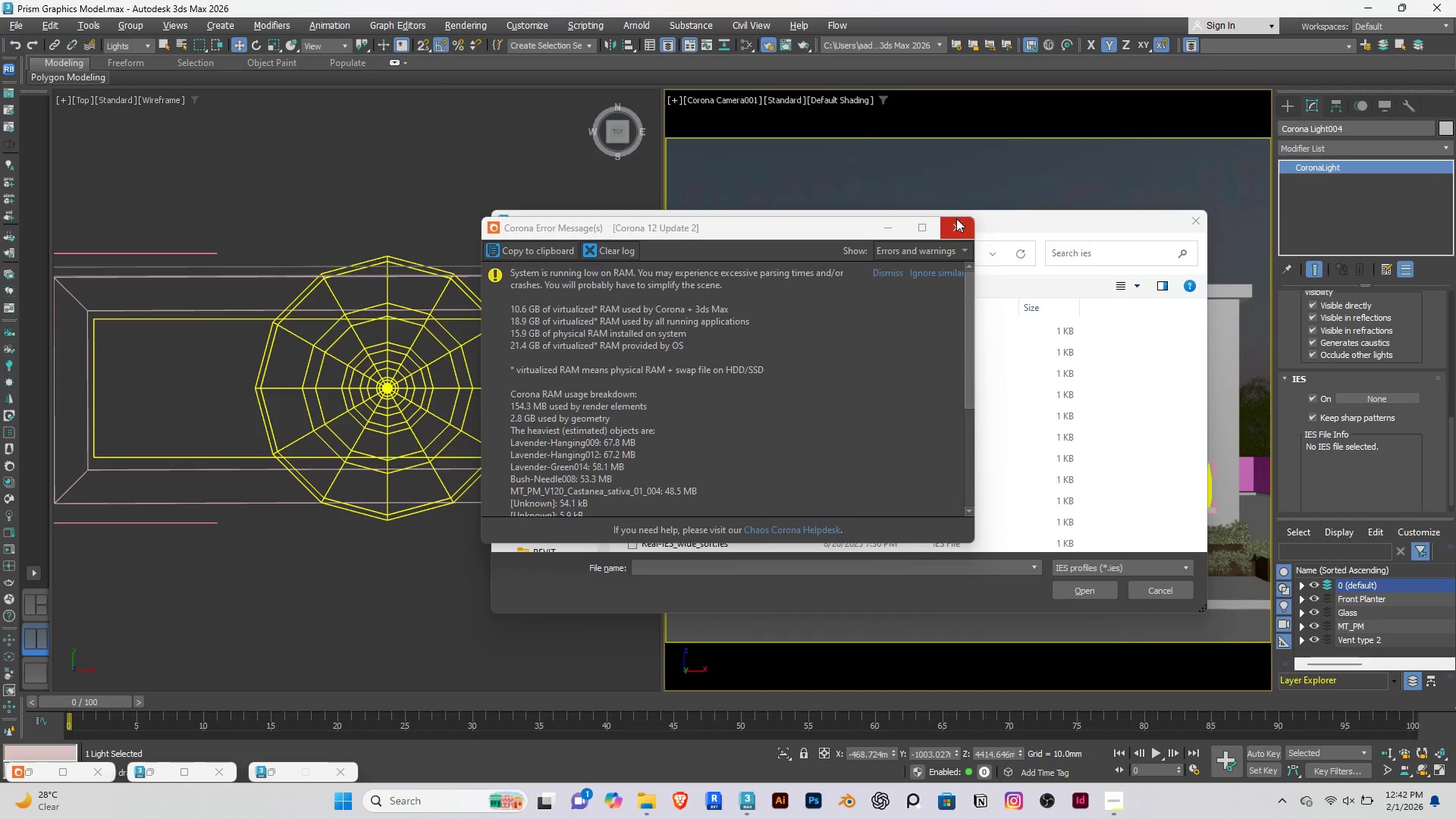 
left_click([956, 221])
 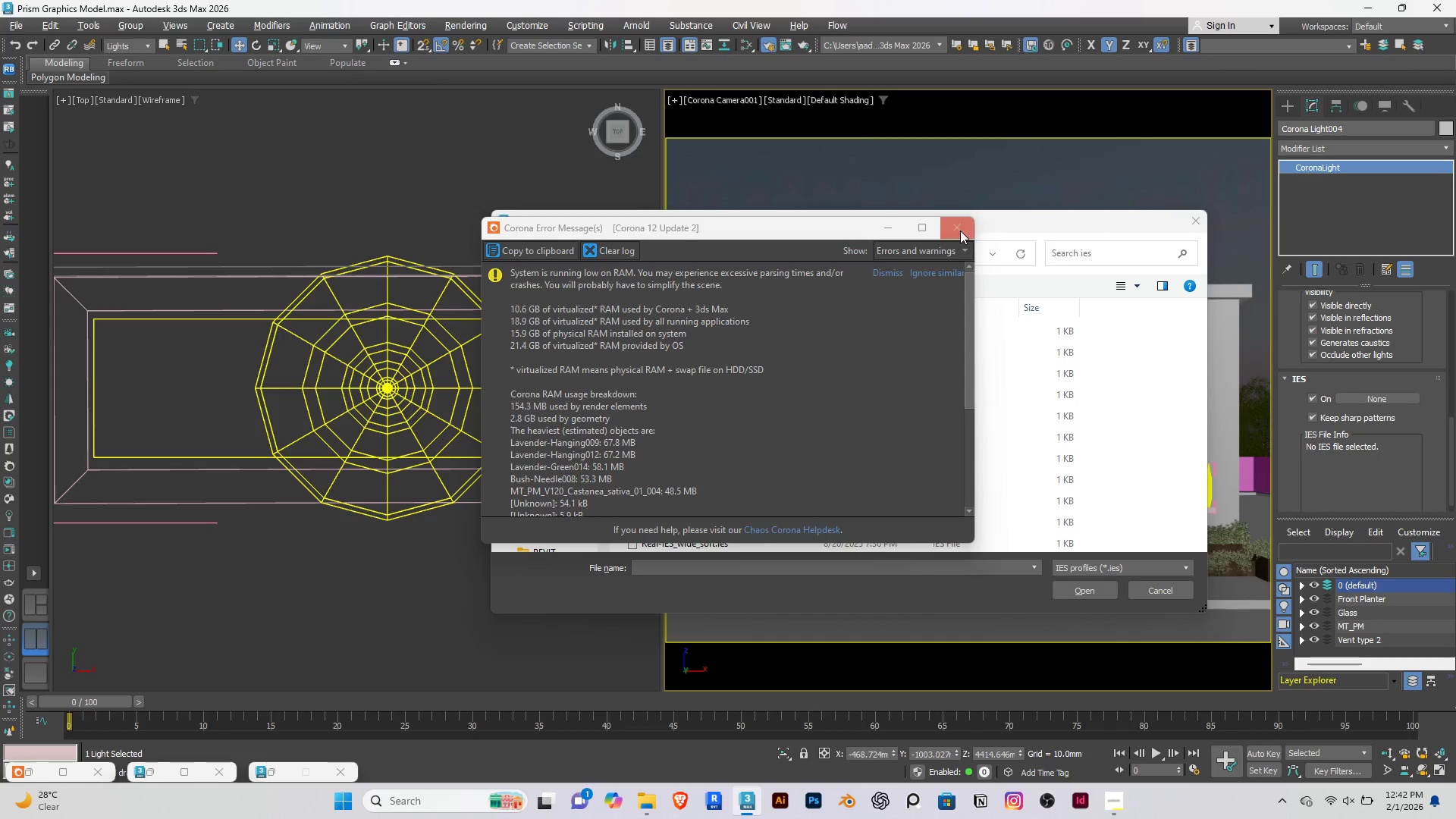 
left_click([960, 230])
 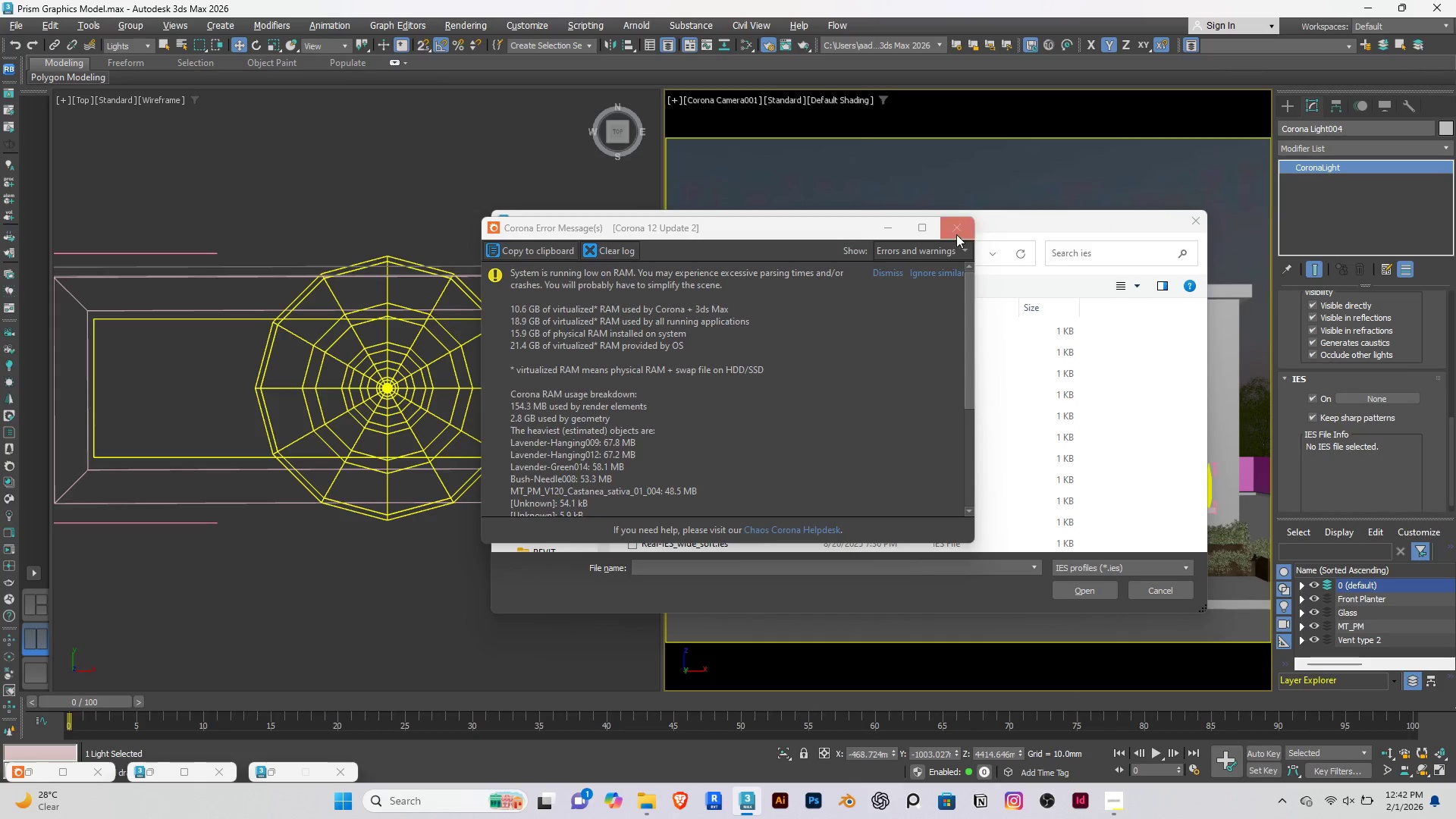 
left_click([959, 230])
 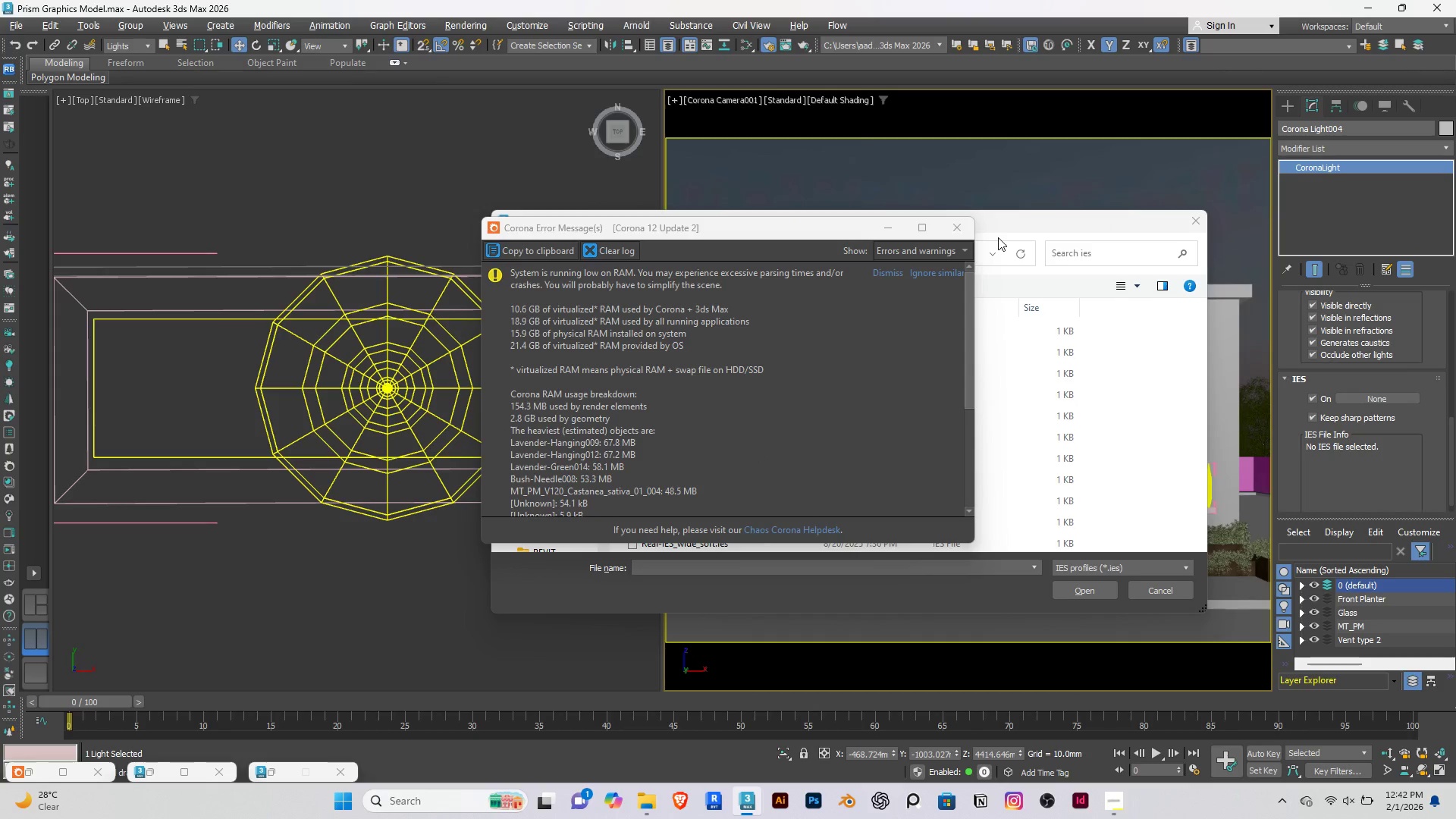 
left_click([967, 224])
 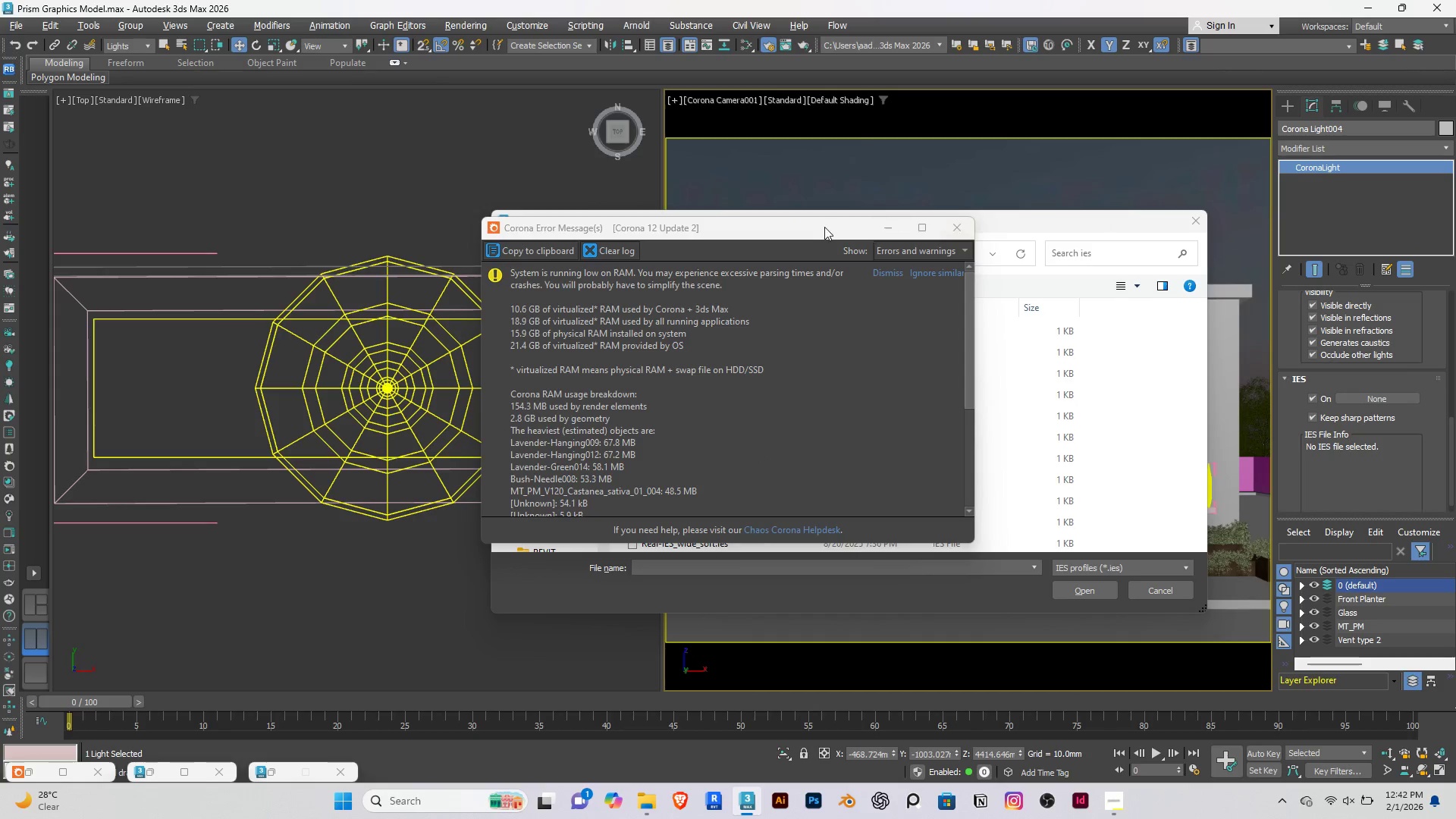 
left_click_drag(start_coordinate=[824, 227], to_coordinate=[362, 254])
 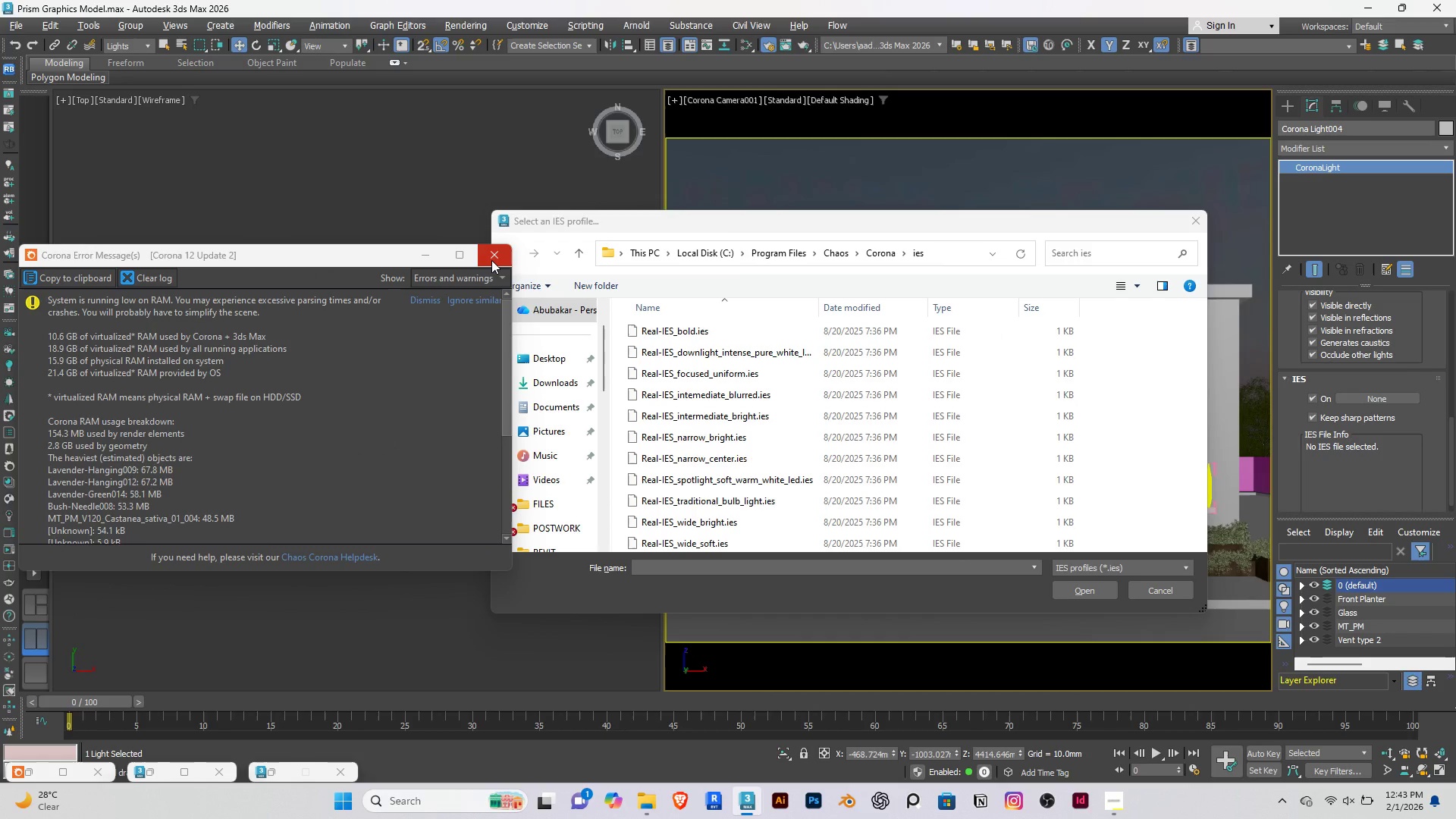 
left_click([494, 259])
 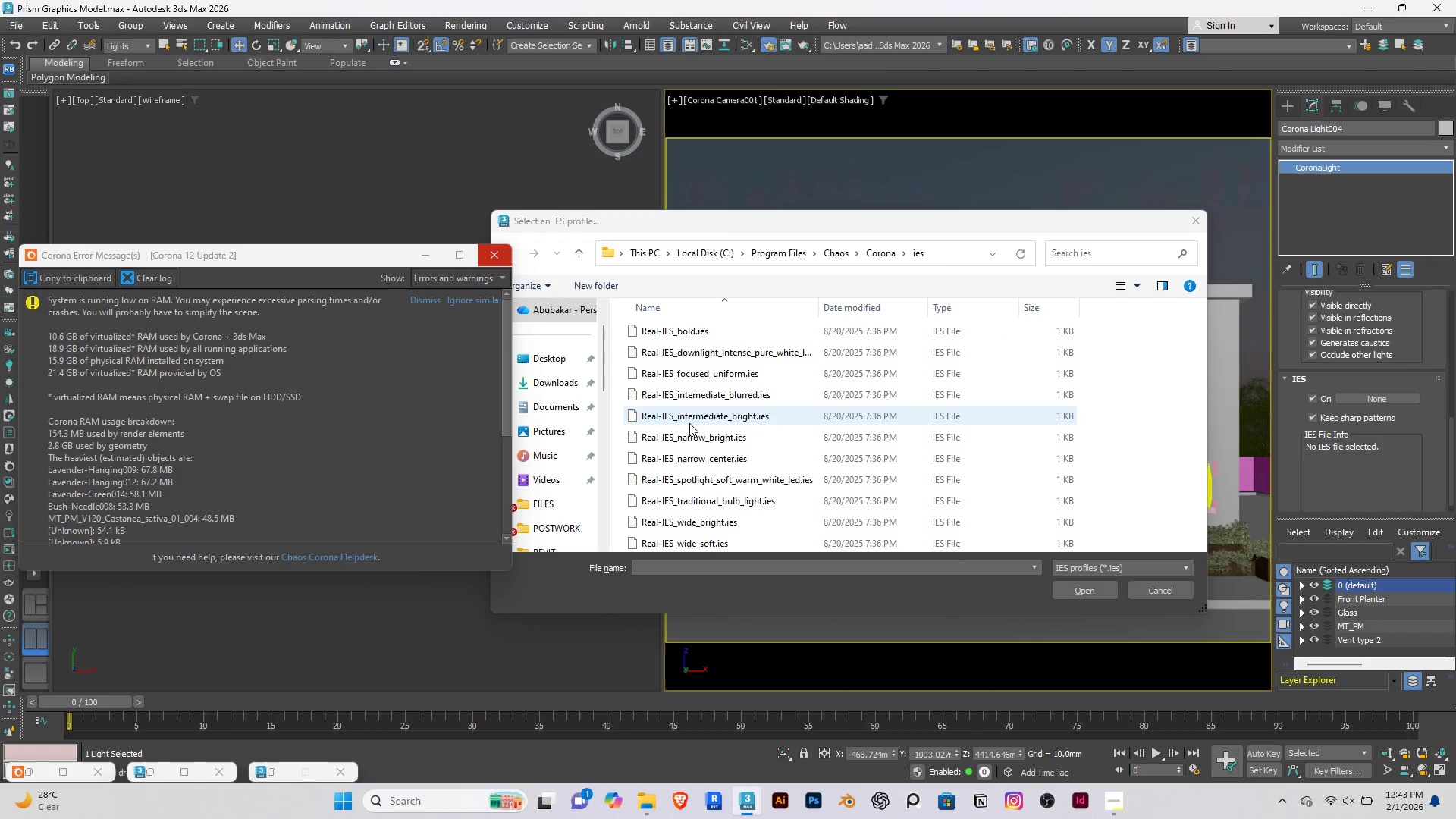 
scroll: coordinate [696, 425], scroll_direction: down, amount: 3.0
 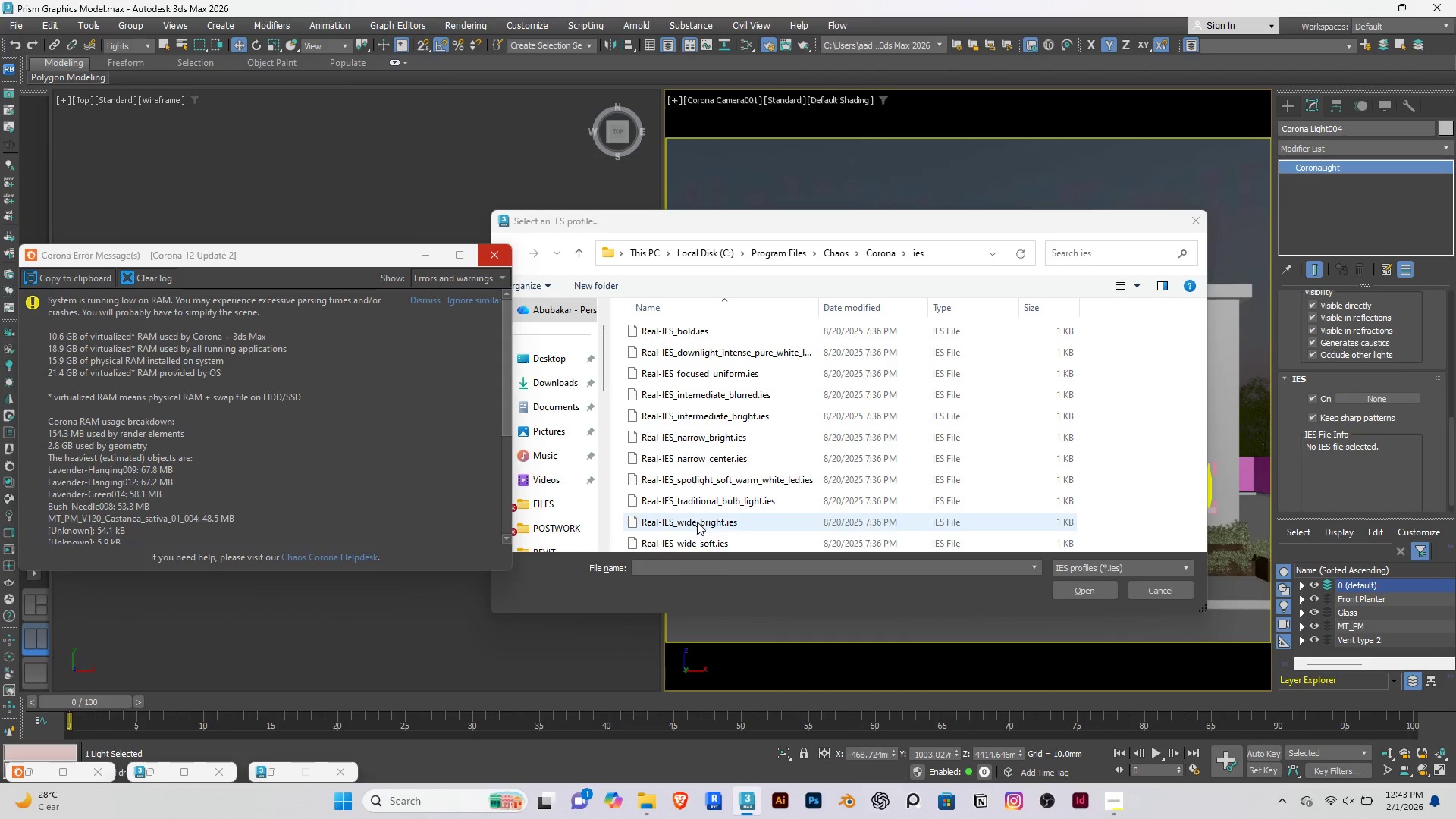 
left_click([697, 522])
 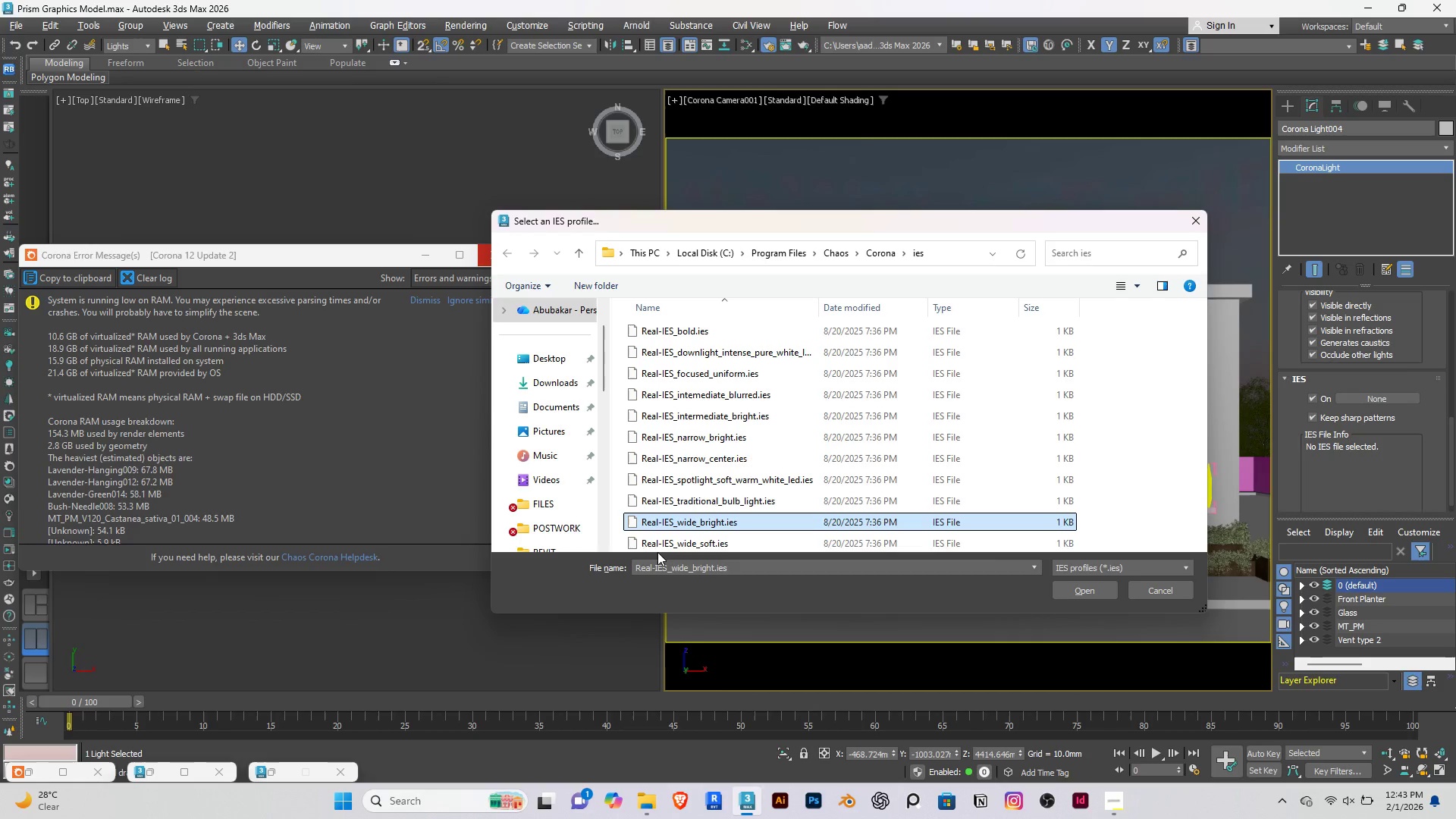 
left_click([688, 541])
 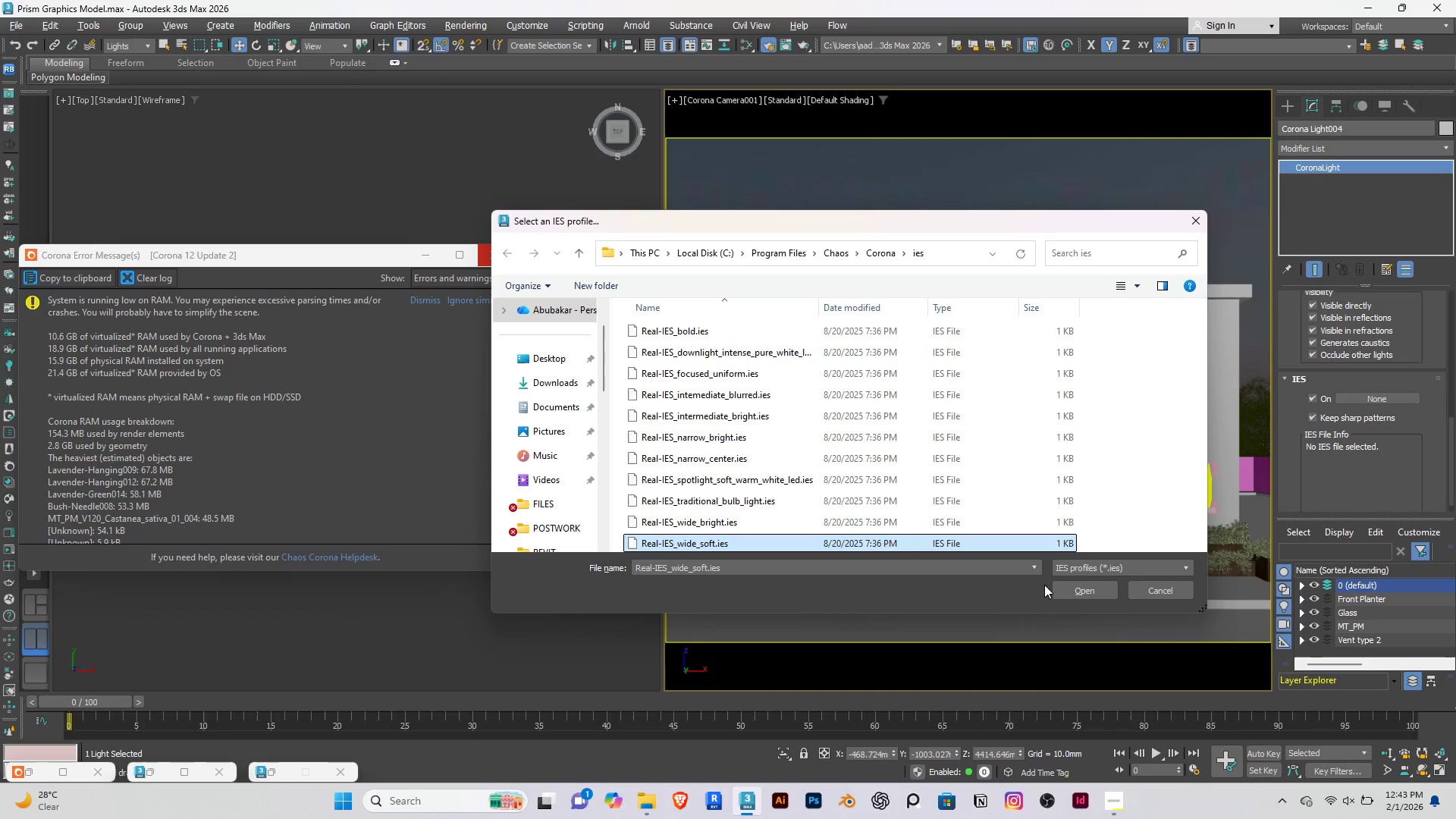 
left_click([1074, 585])
 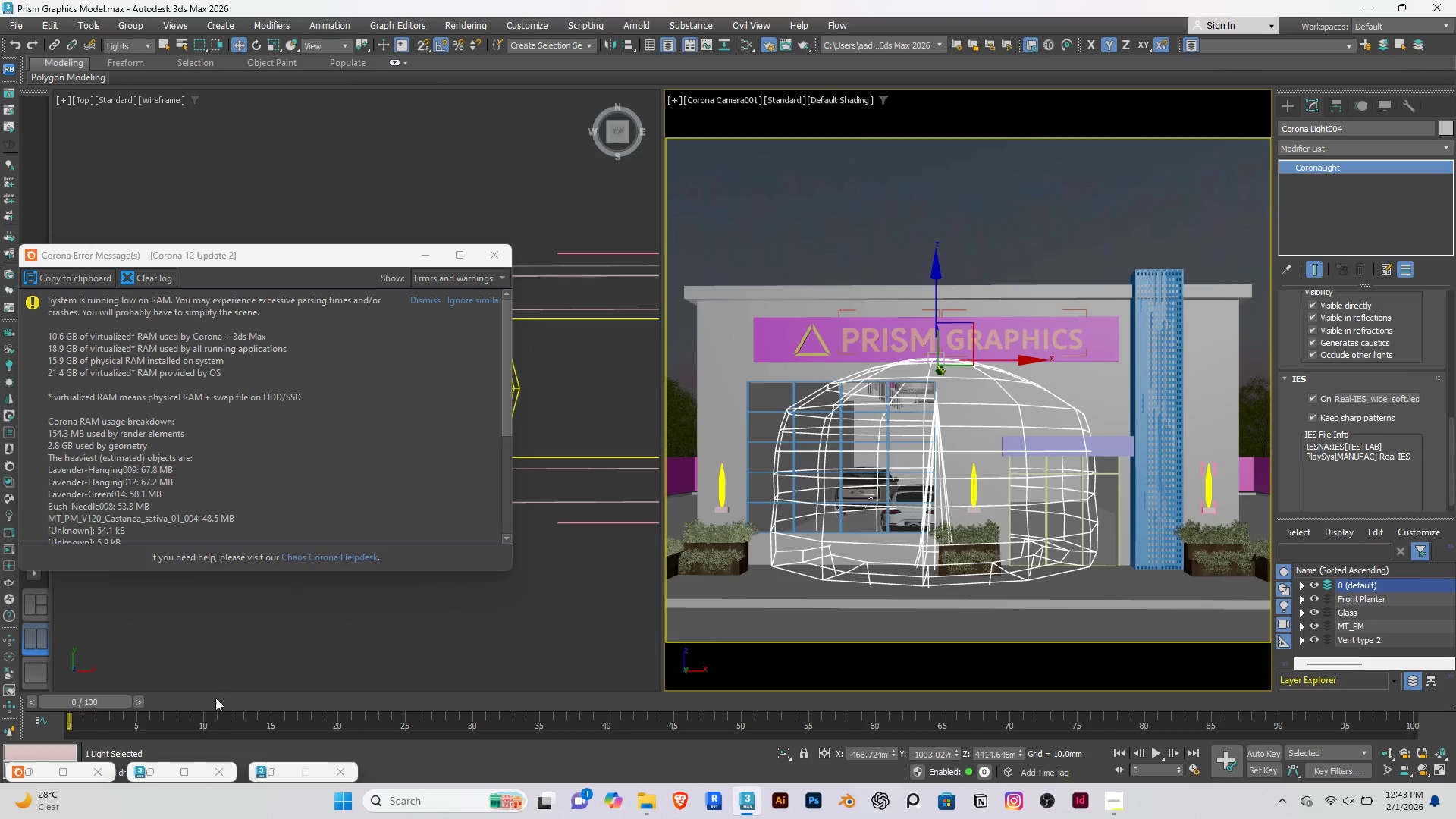 
left_click([27, 771])
 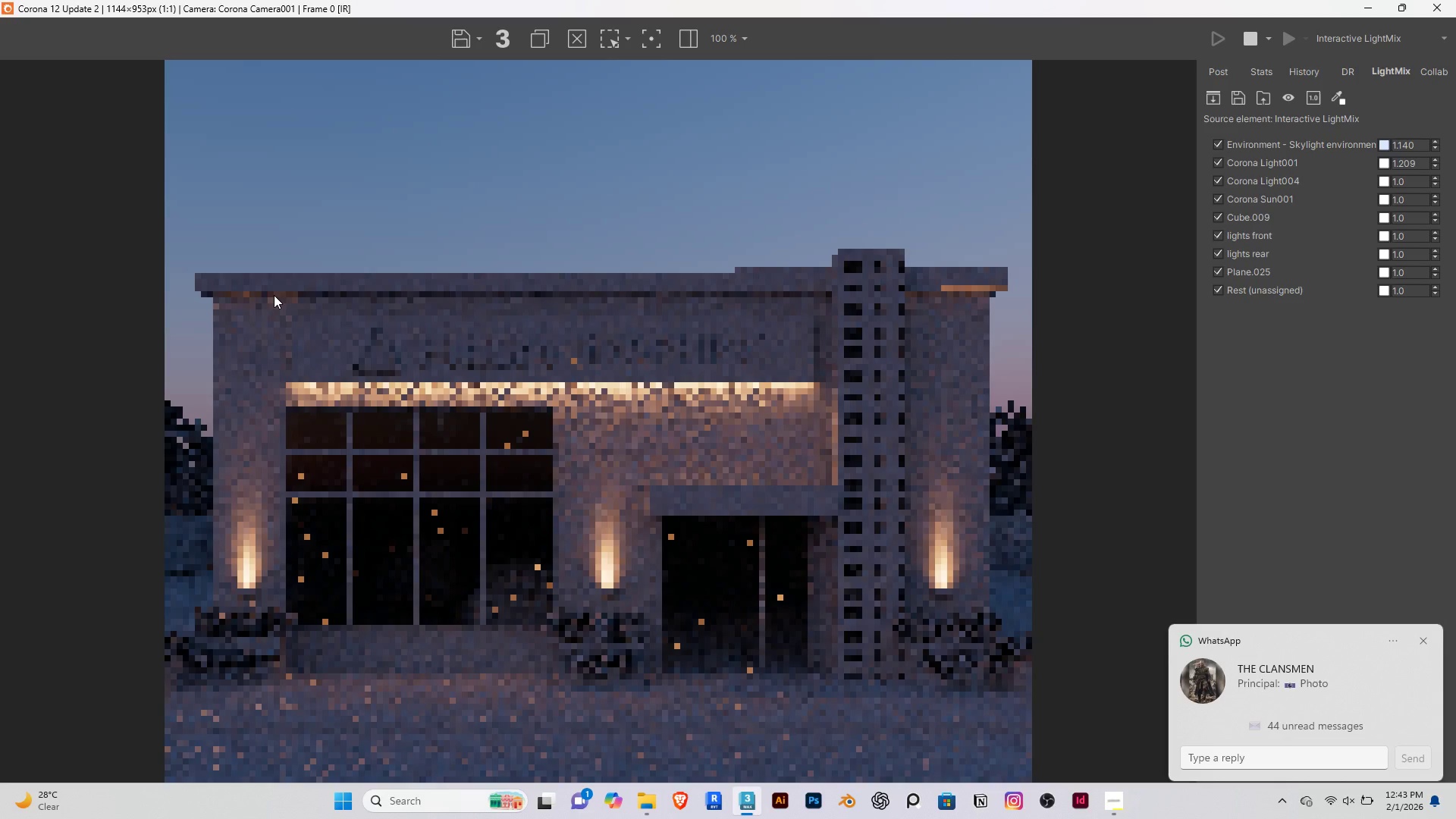 
left_click([1424, 642])
 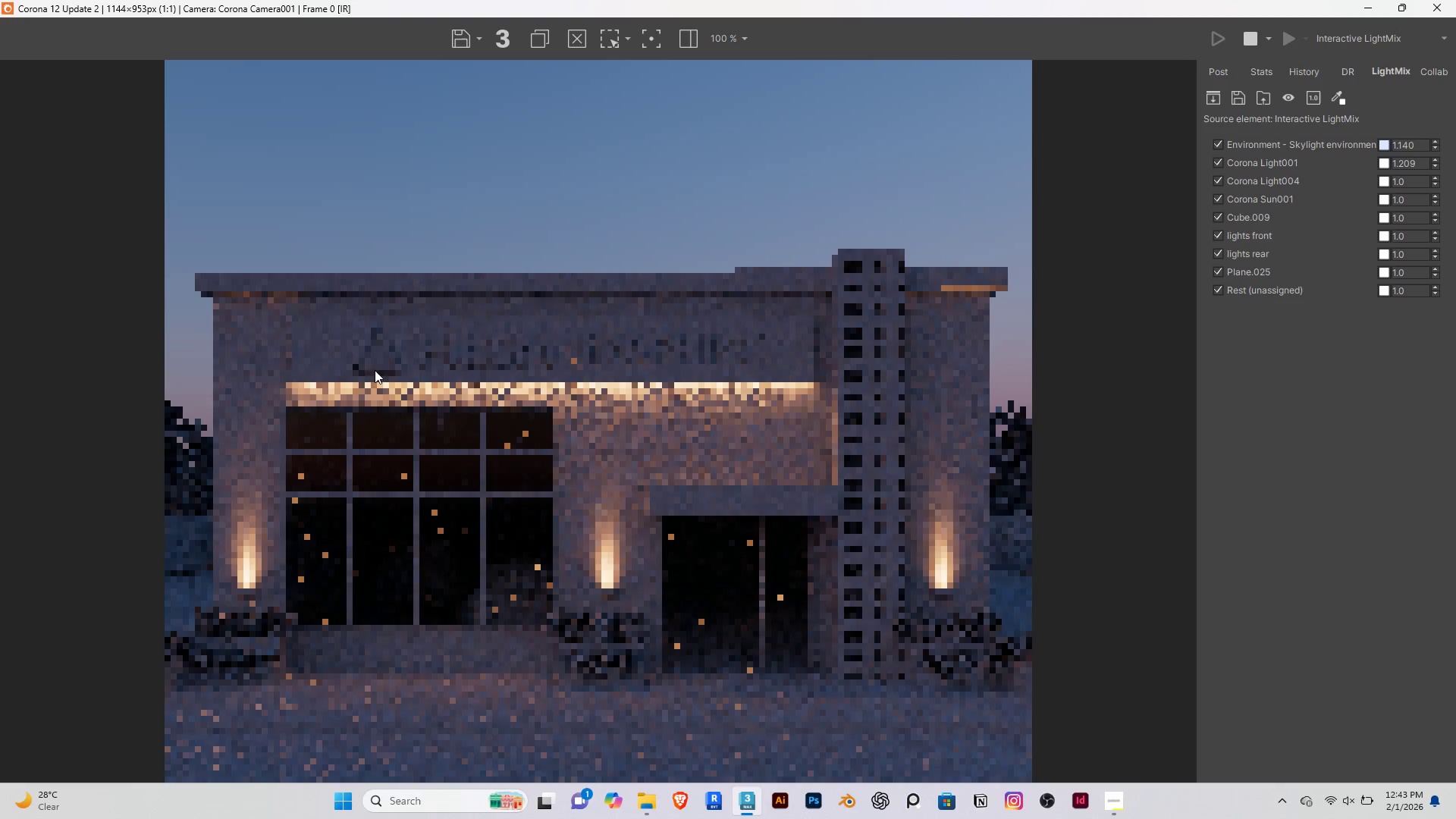 
scroll: coordinate [362, 377], scroll_direction: up, amount: 1.0
 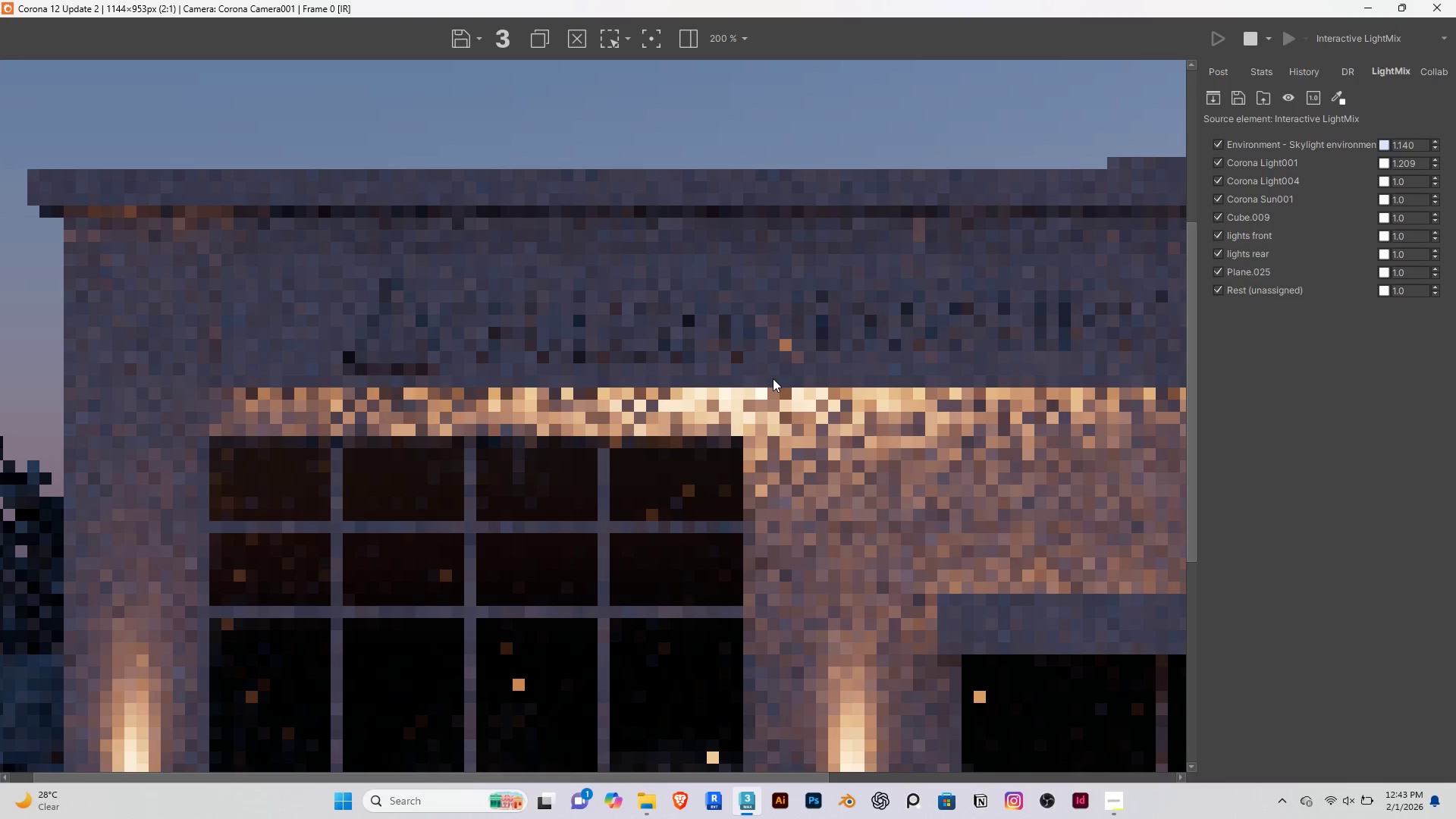 
scroll: coordinate [772, 378], scroll_direction: down, amount: 1.0
 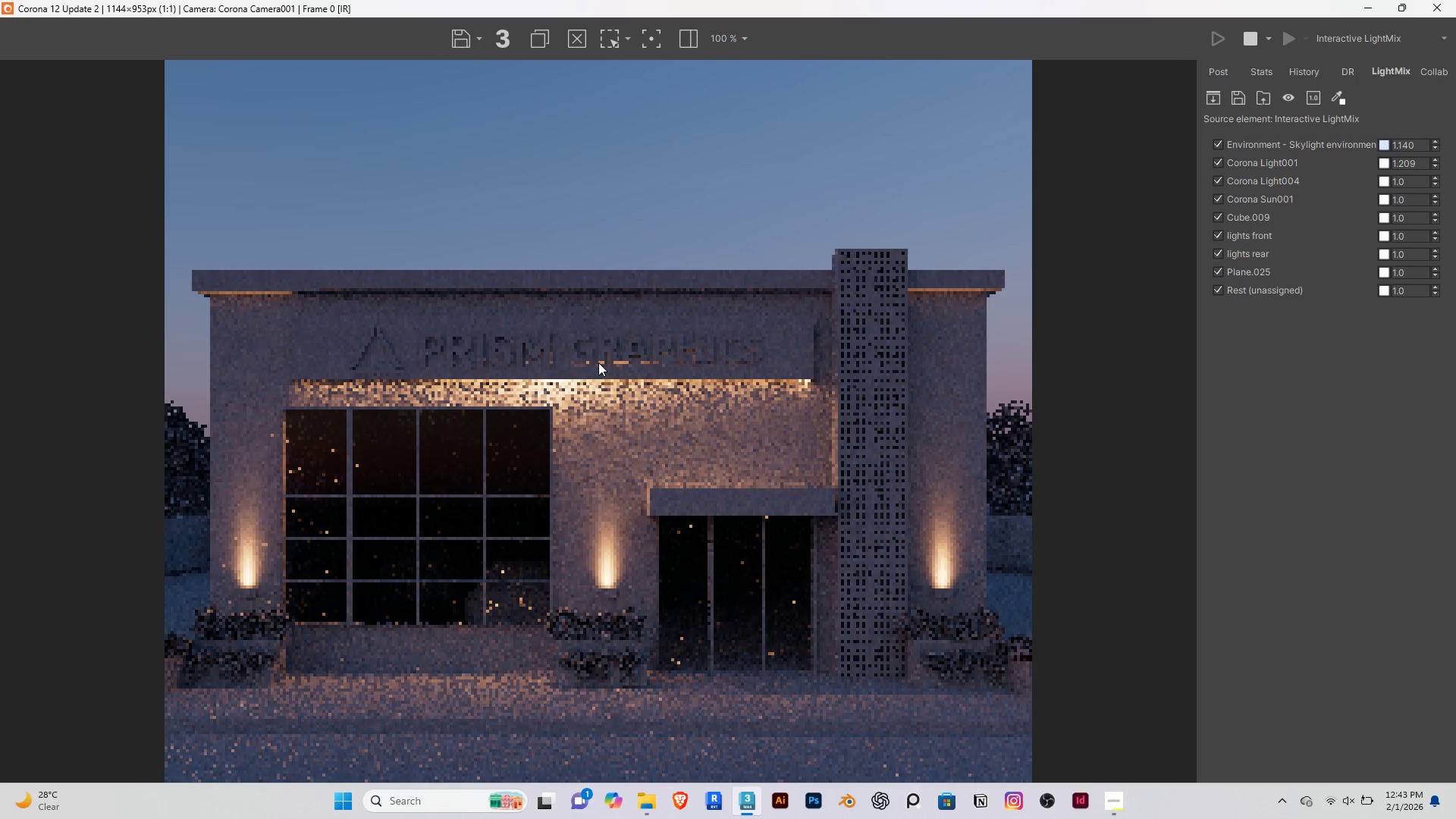 
wait(17.29)
 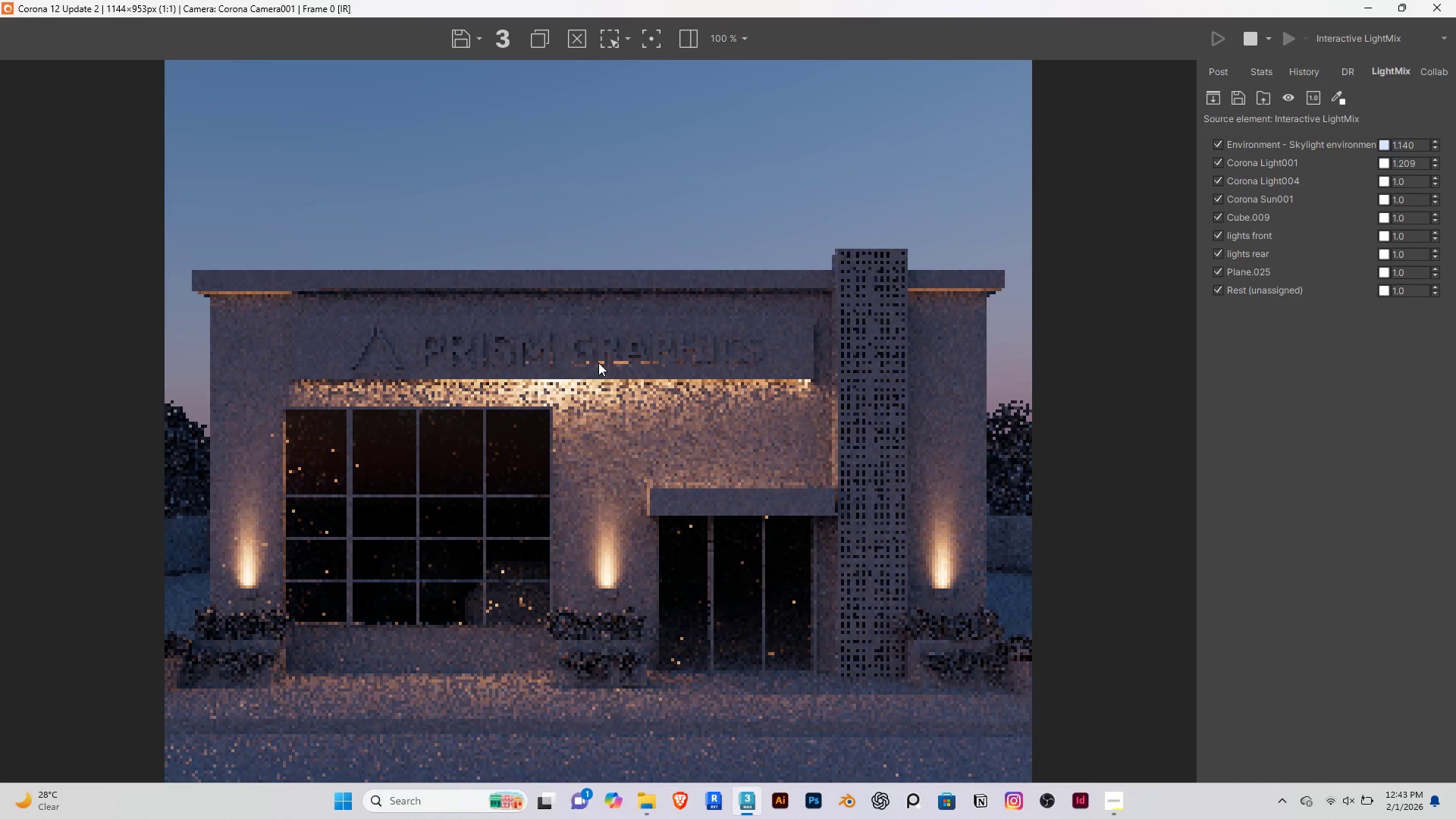 
scroll: coordinate [531, 380], scroll_direction: up, amount: 1.0
 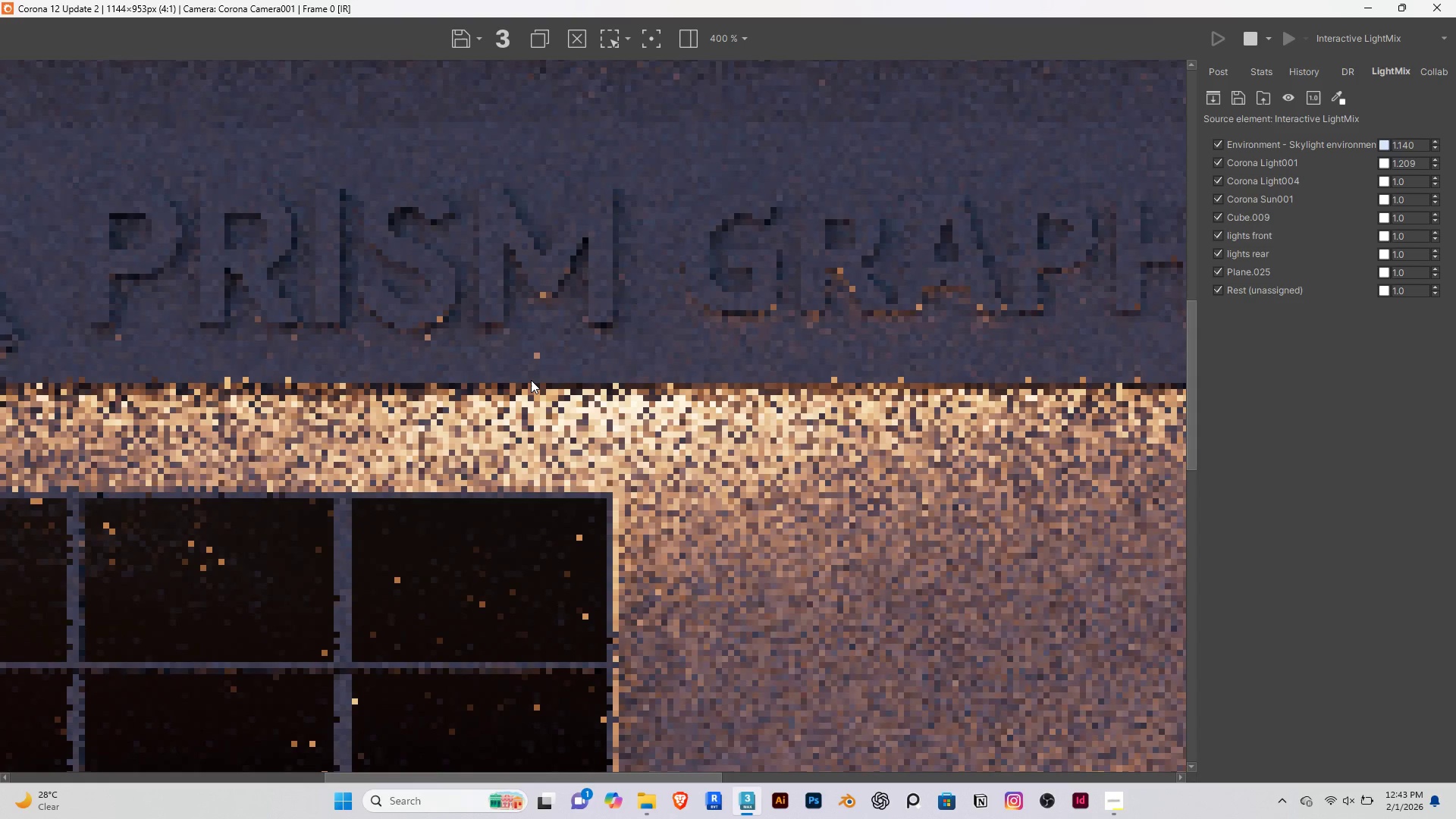 
scroll: coordinate [431, 379], scroll_direction: down, amount: 3.0
 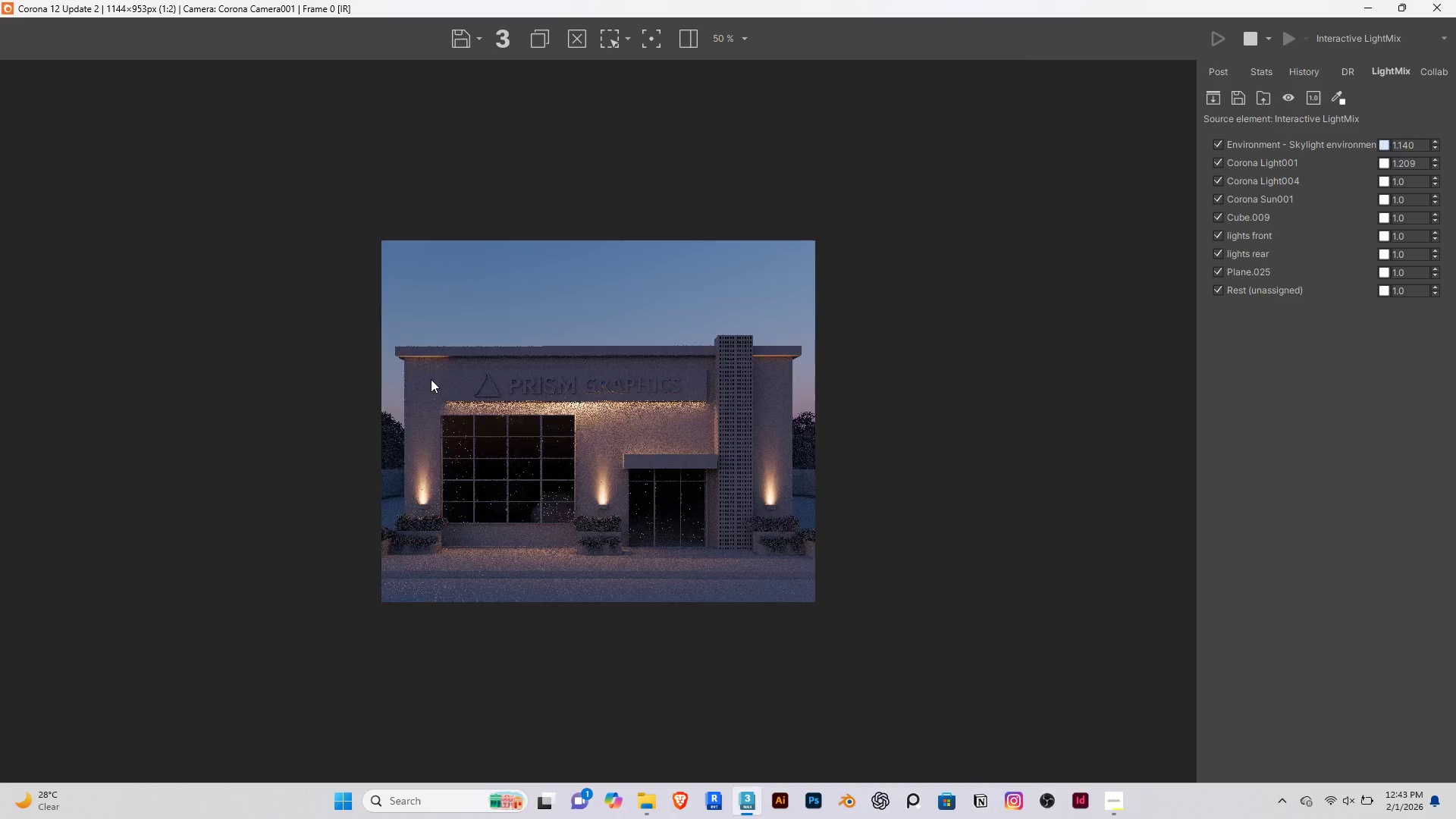 
scroll: coordinate [431, 379], scroll_direction: up, amount: 1.0
 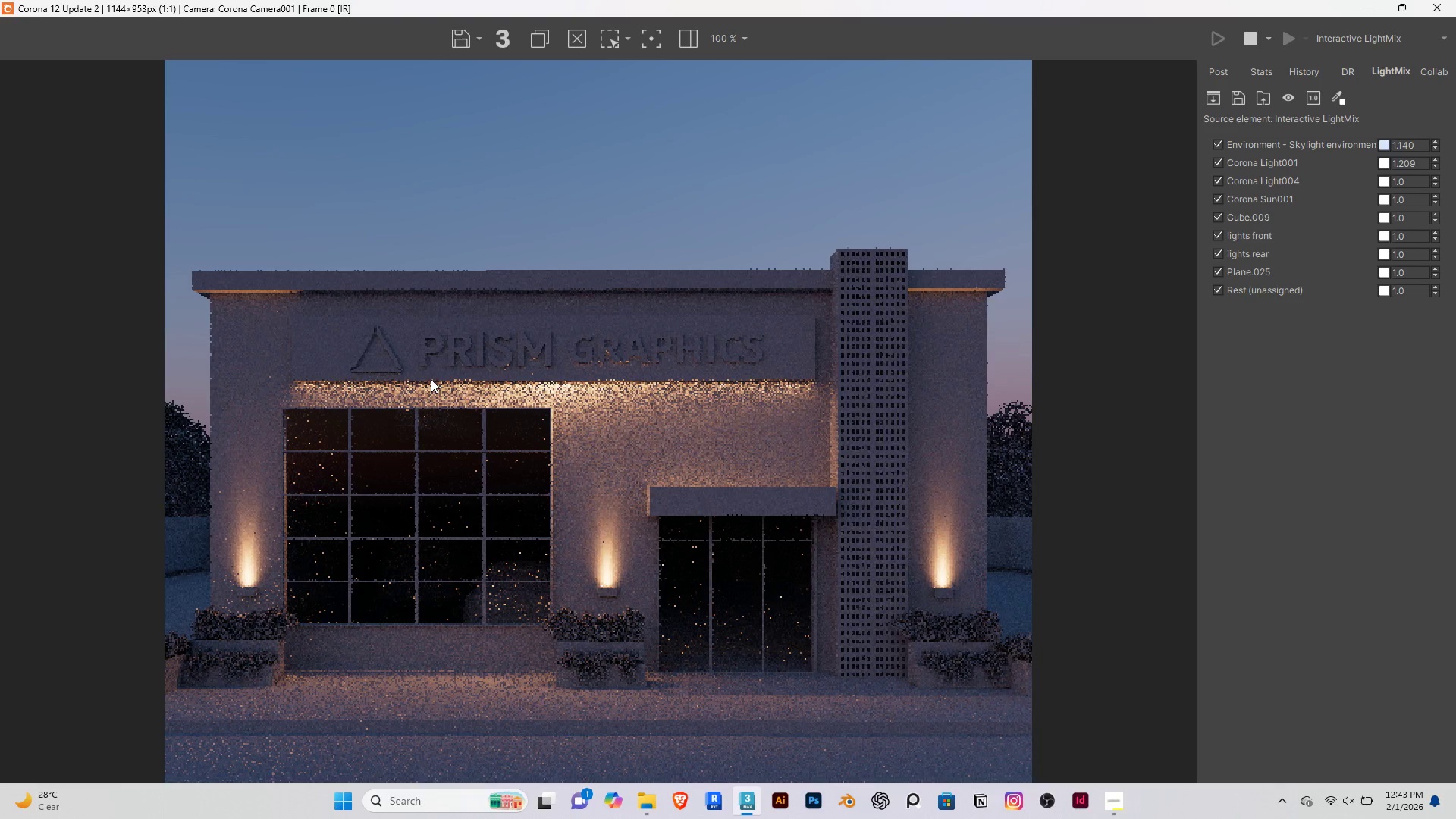 
wait(11.21)
 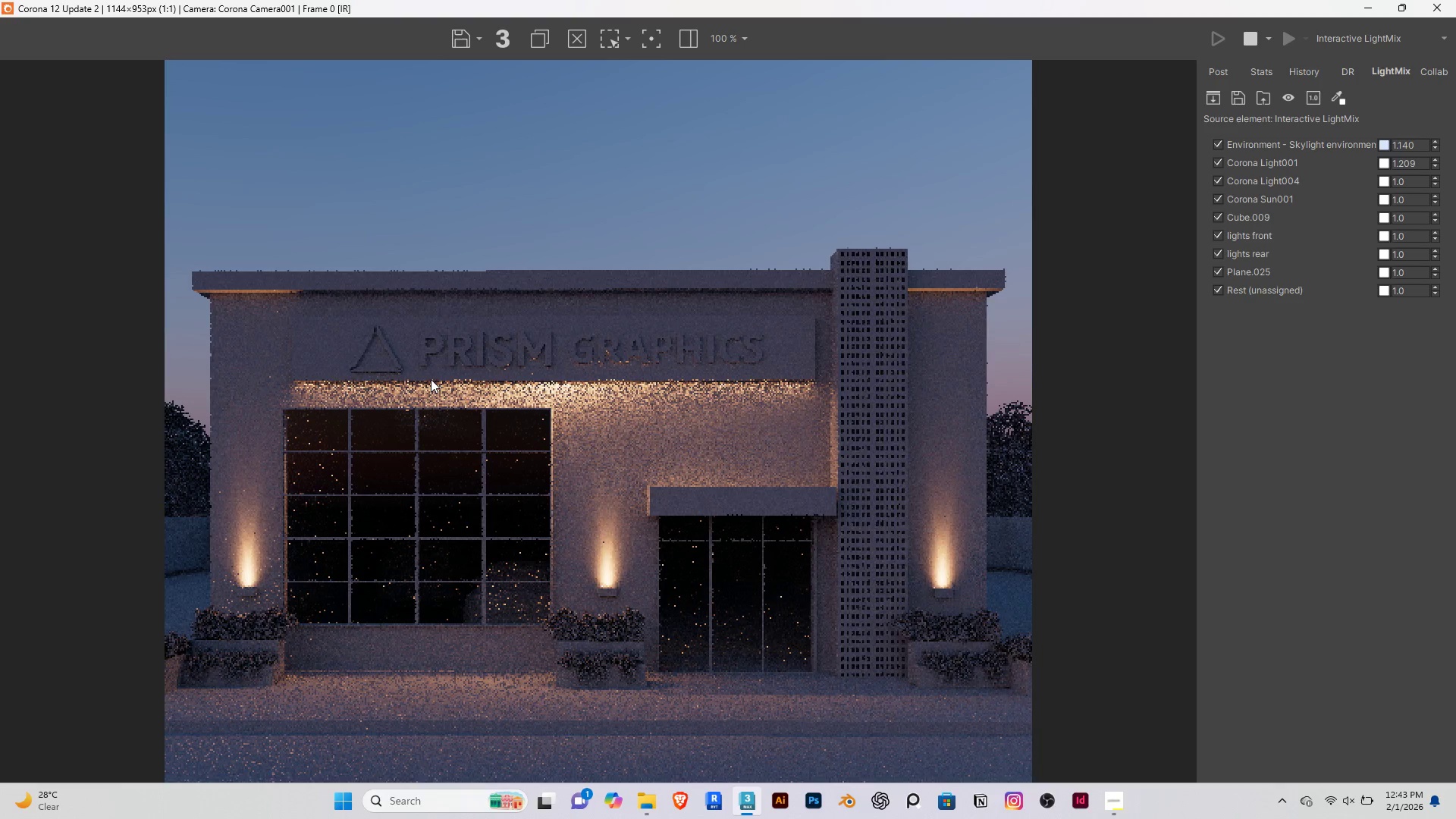 
mouse_move([1434, 144])
 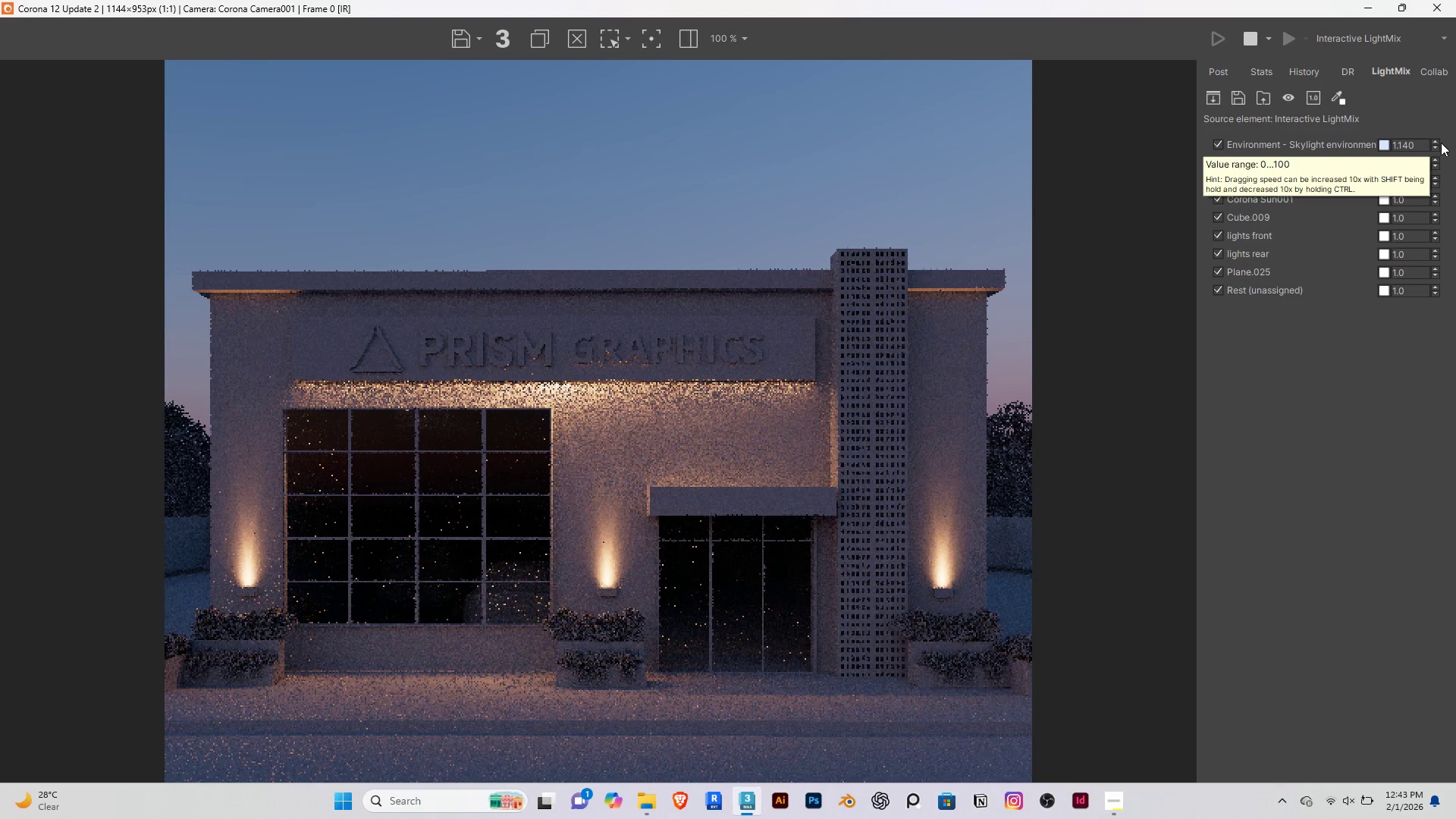 
mouse_move([1414, 140])
 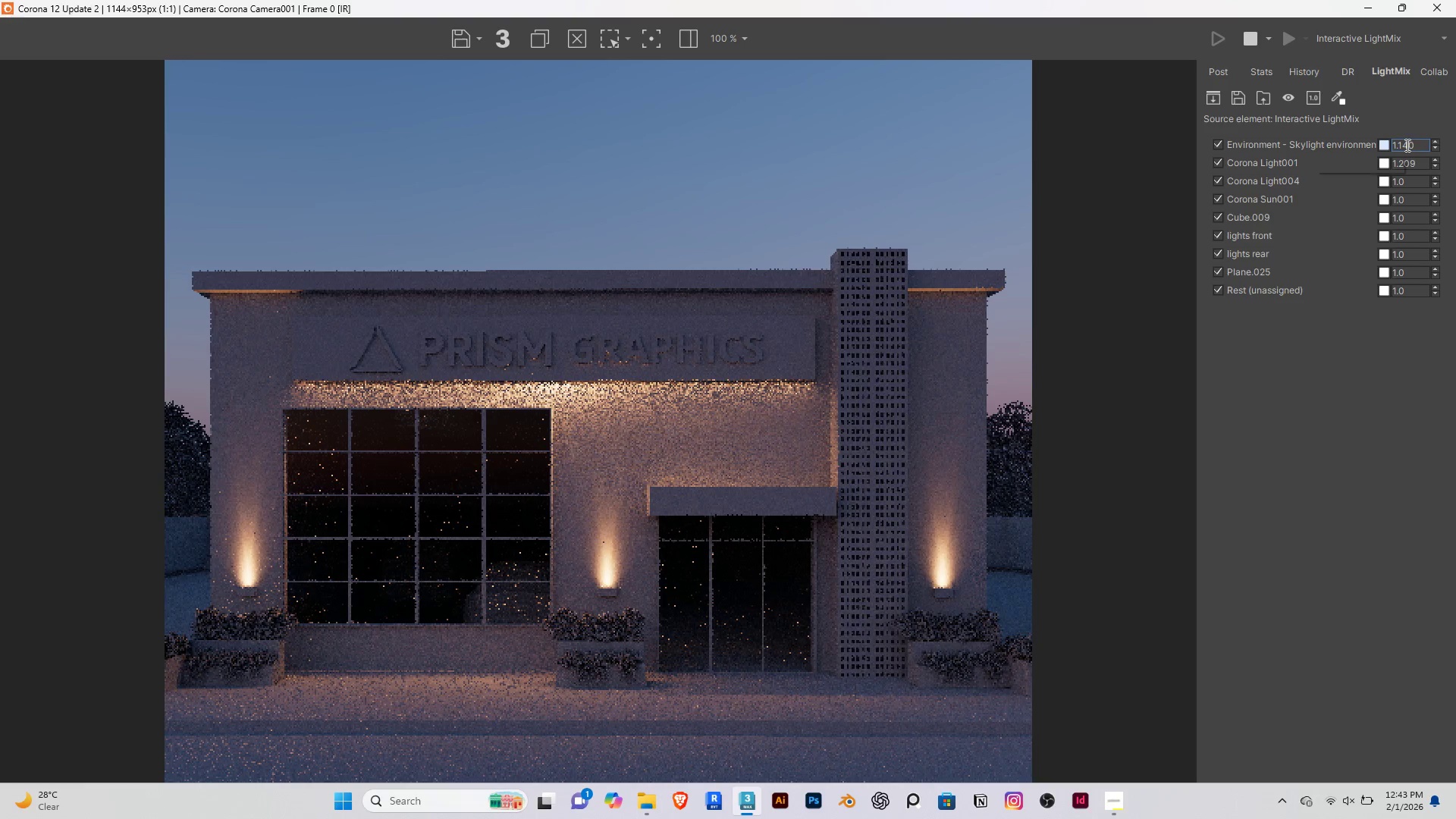 
double_click([1406, 145])
 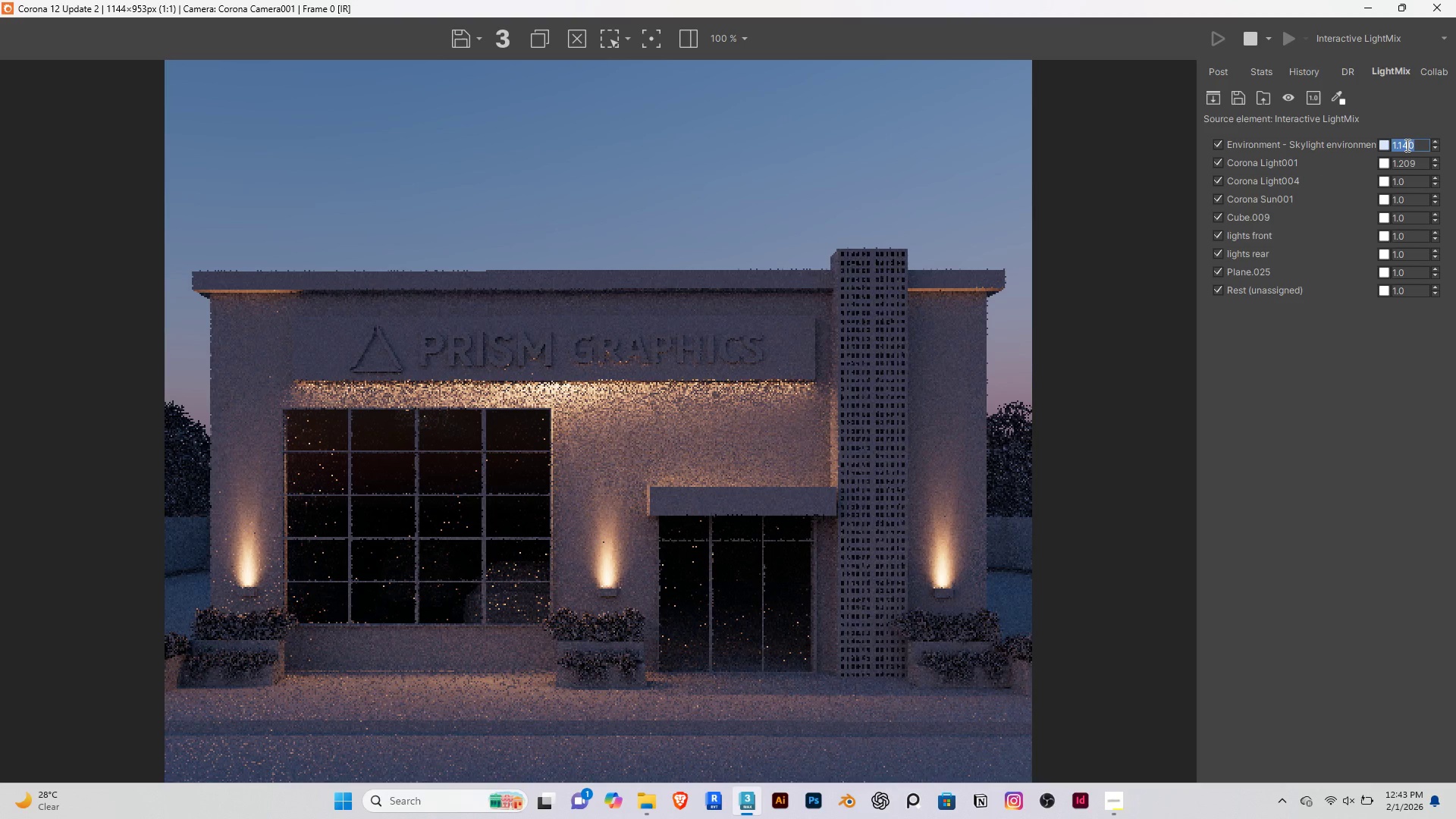 
key(1)
 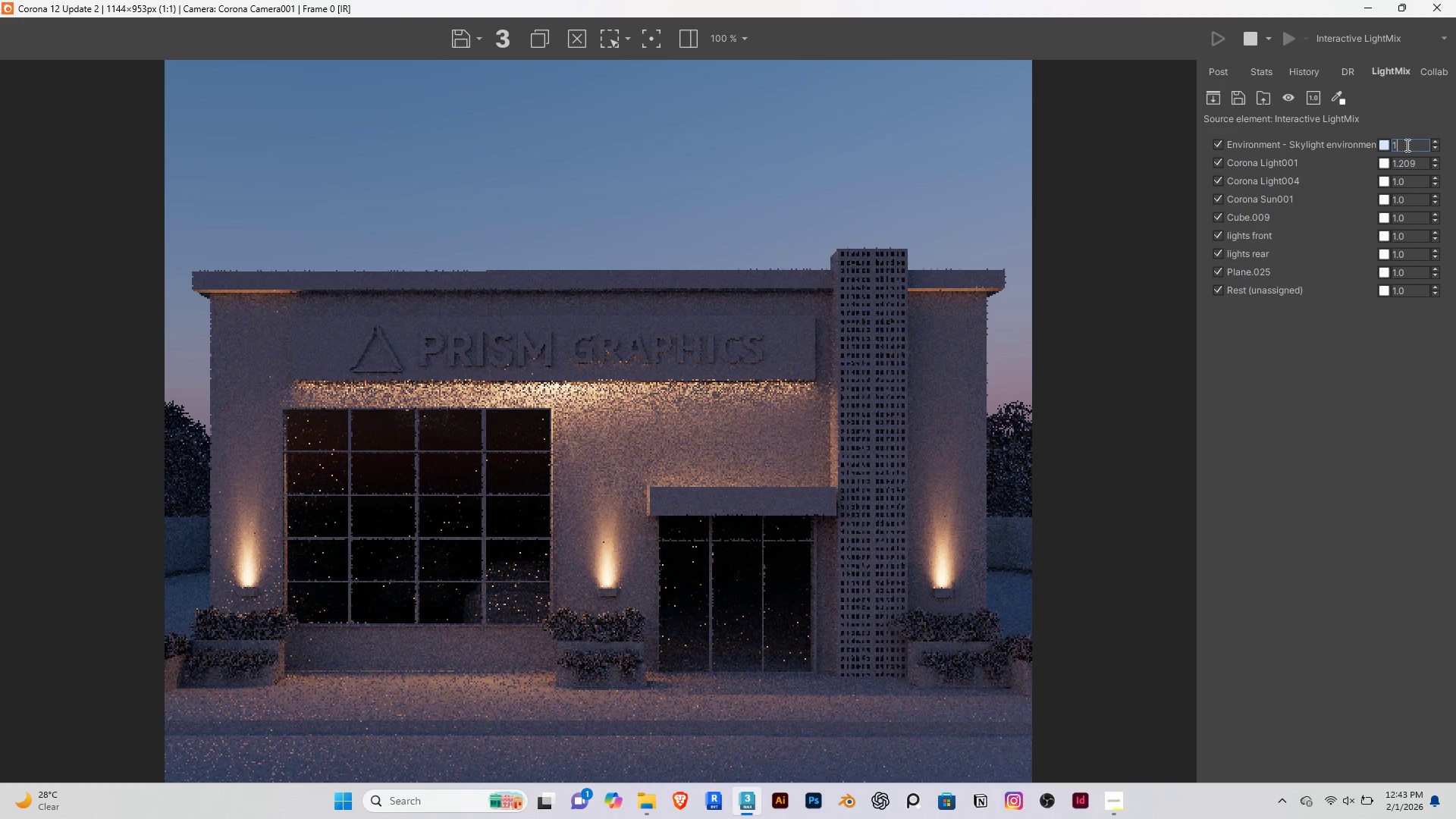 
key(Period)
 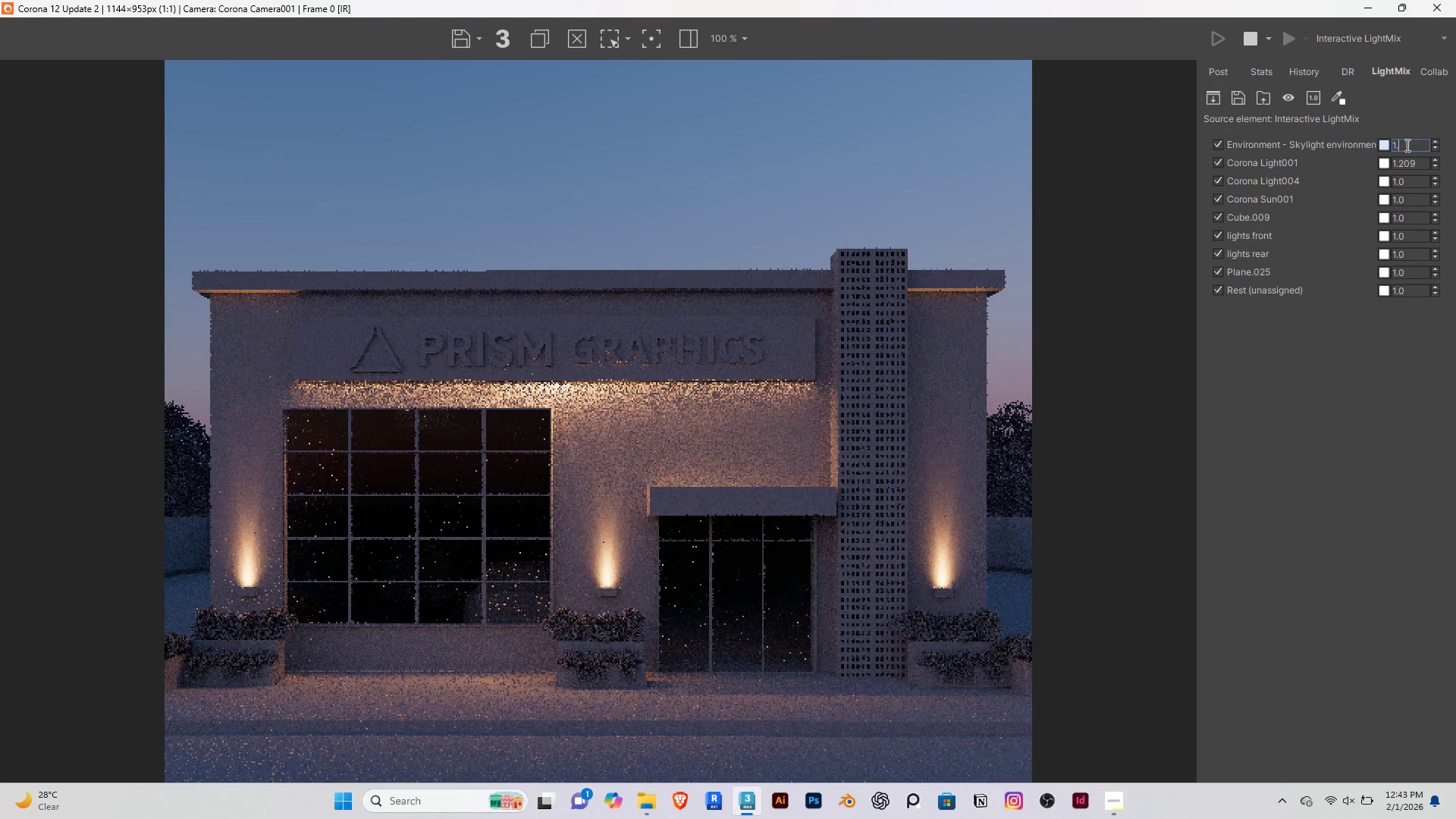 
key(5)
 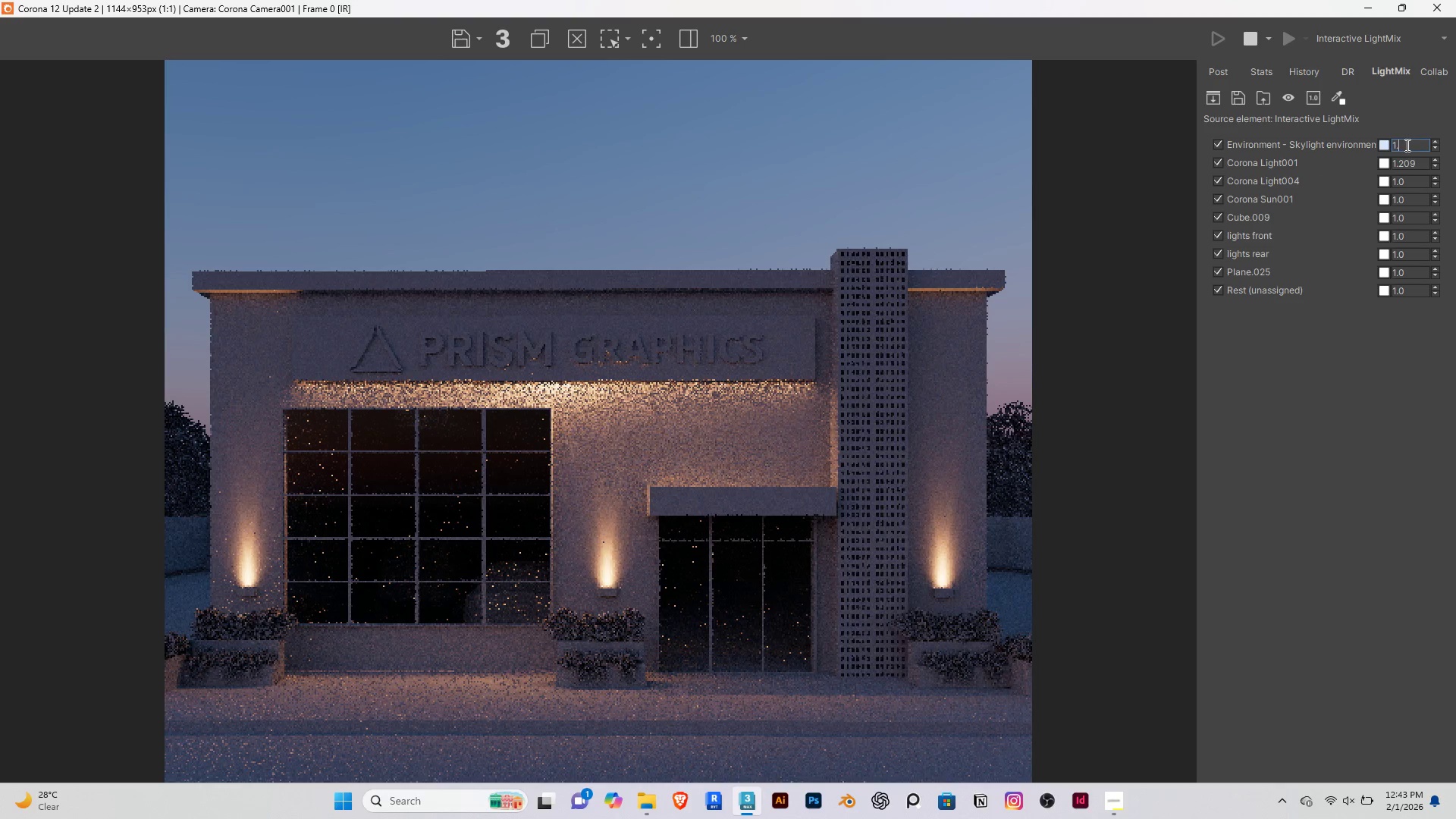 
key(Enter)
 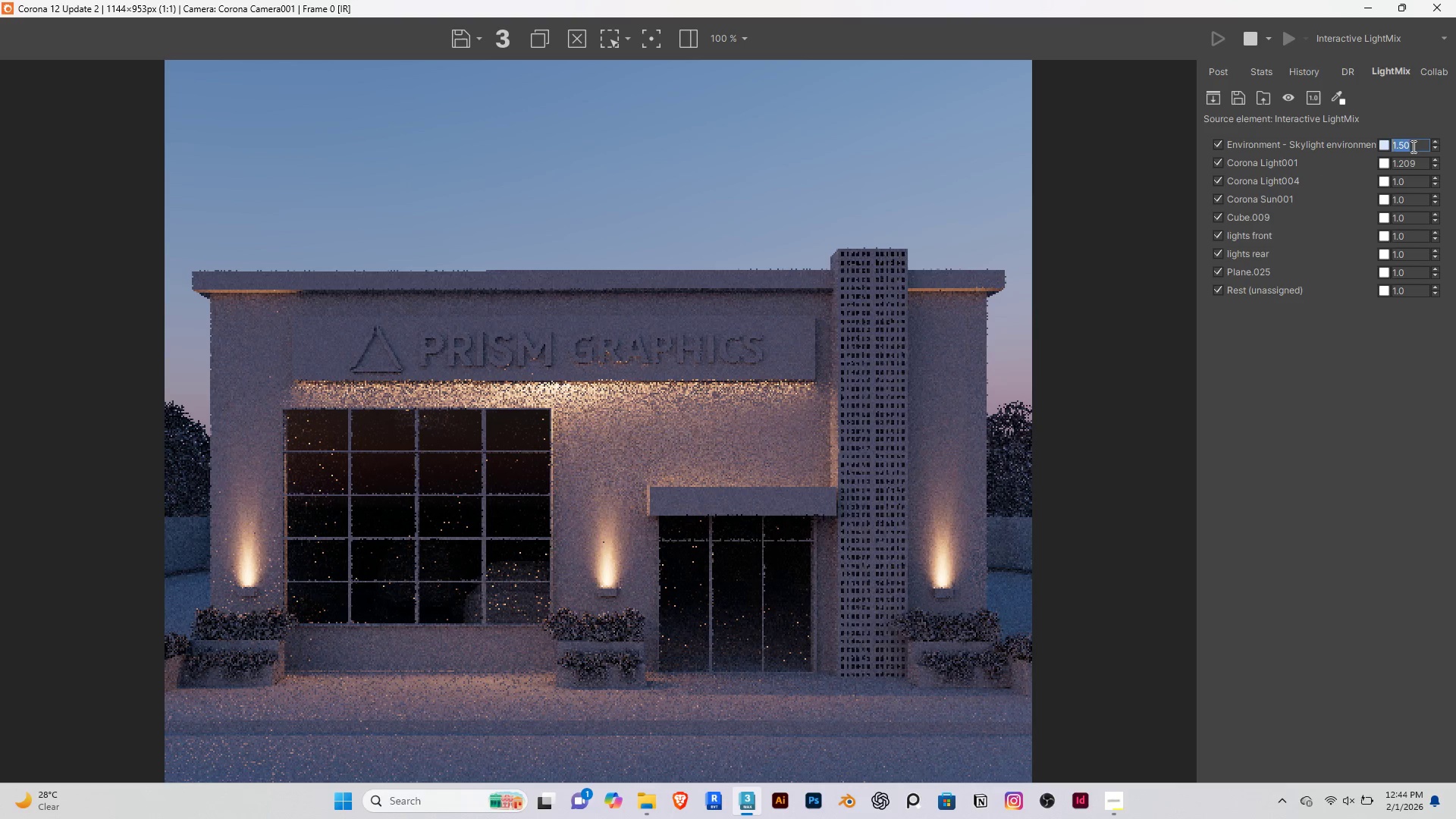 
key(1)
 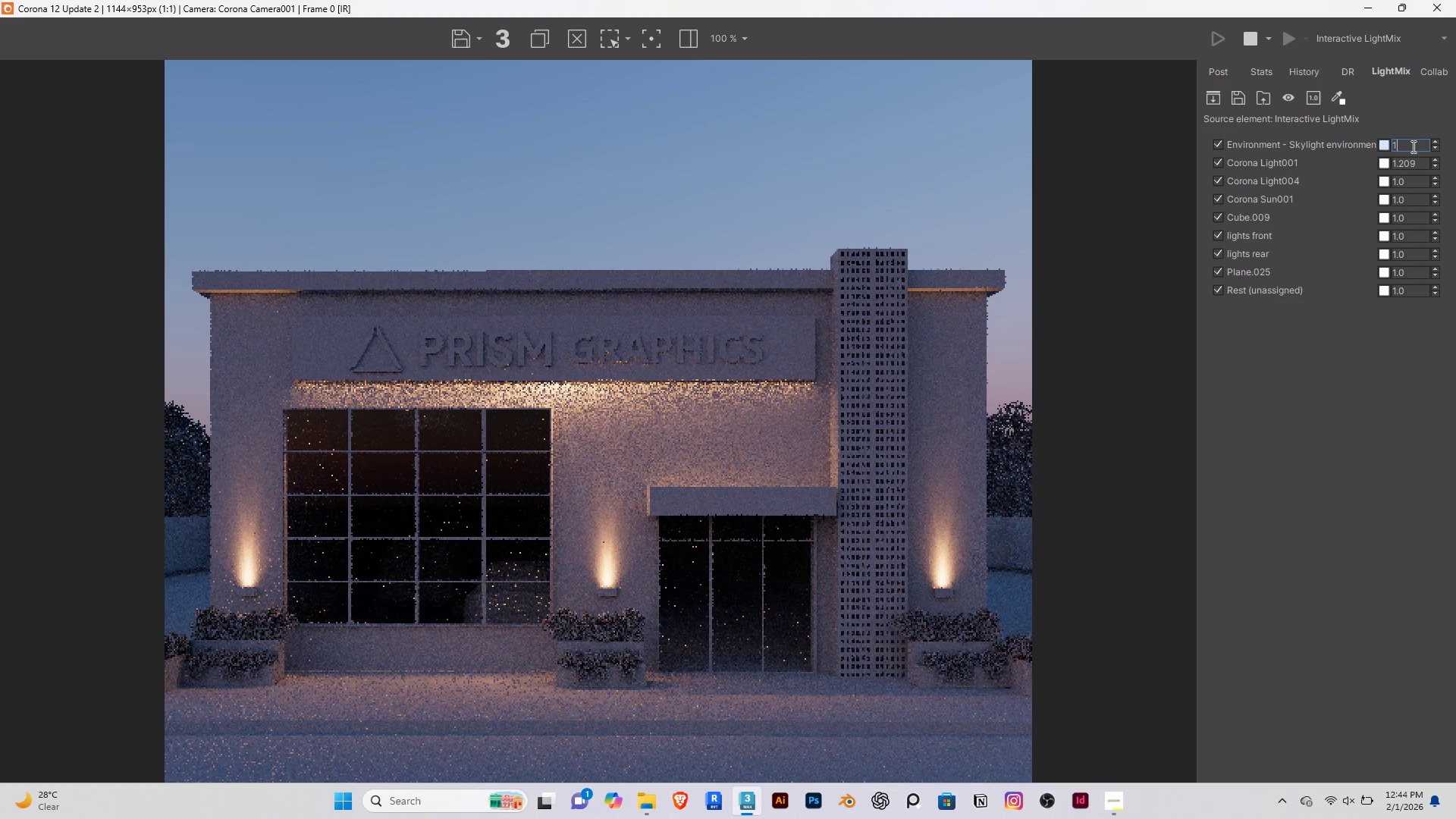 
key(Period)
 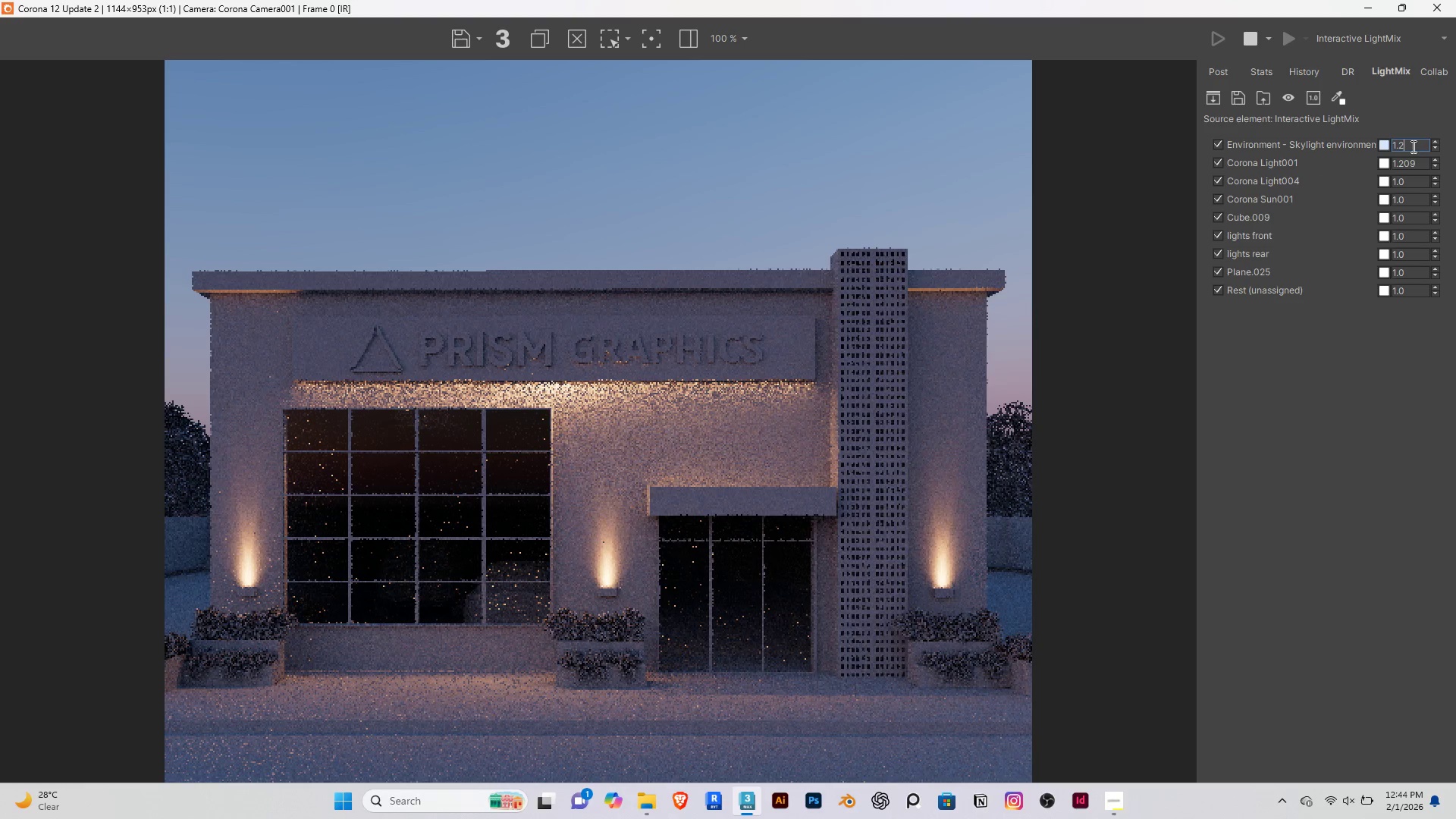 
key(2)
 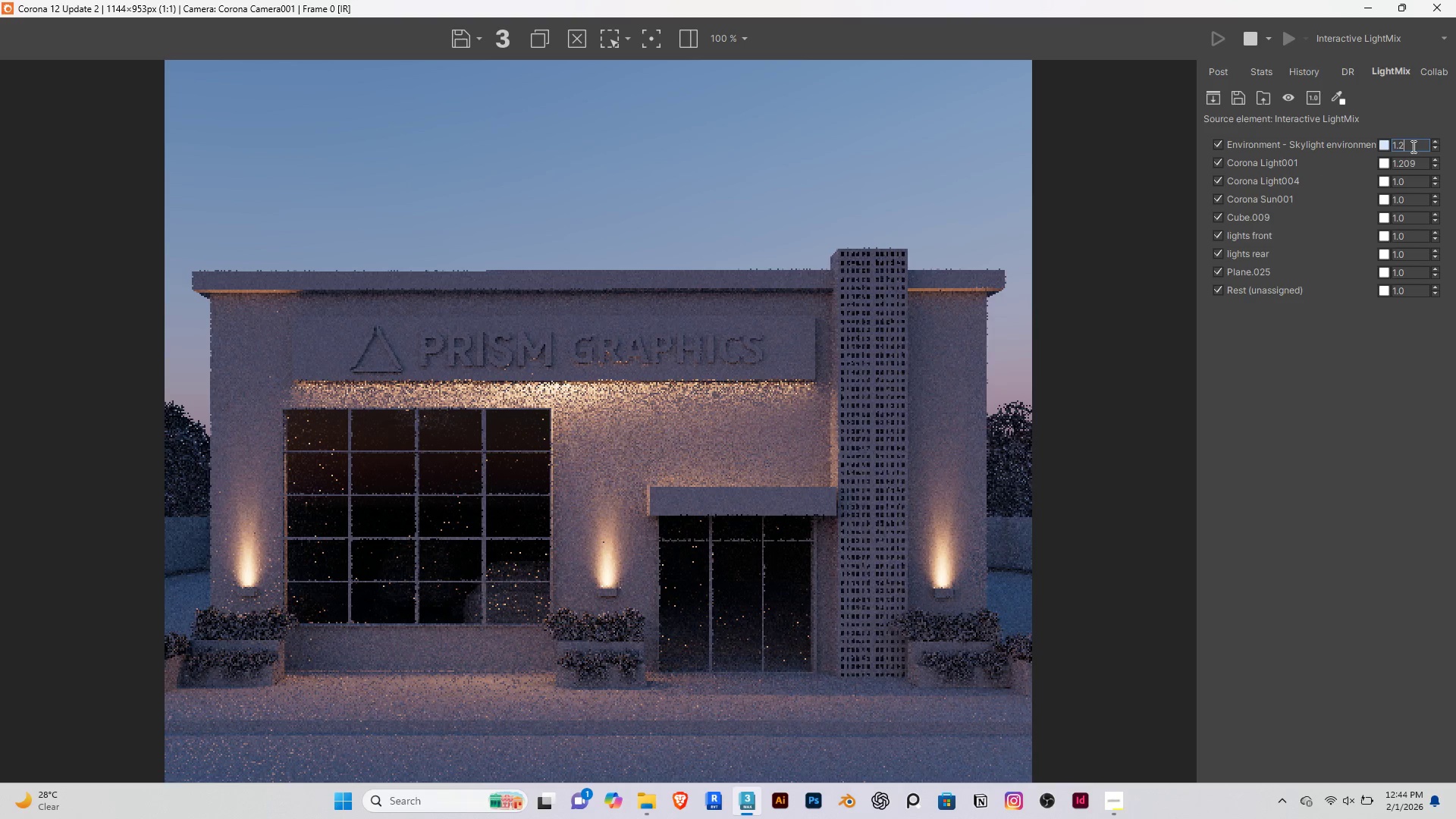 
key(Enter)
 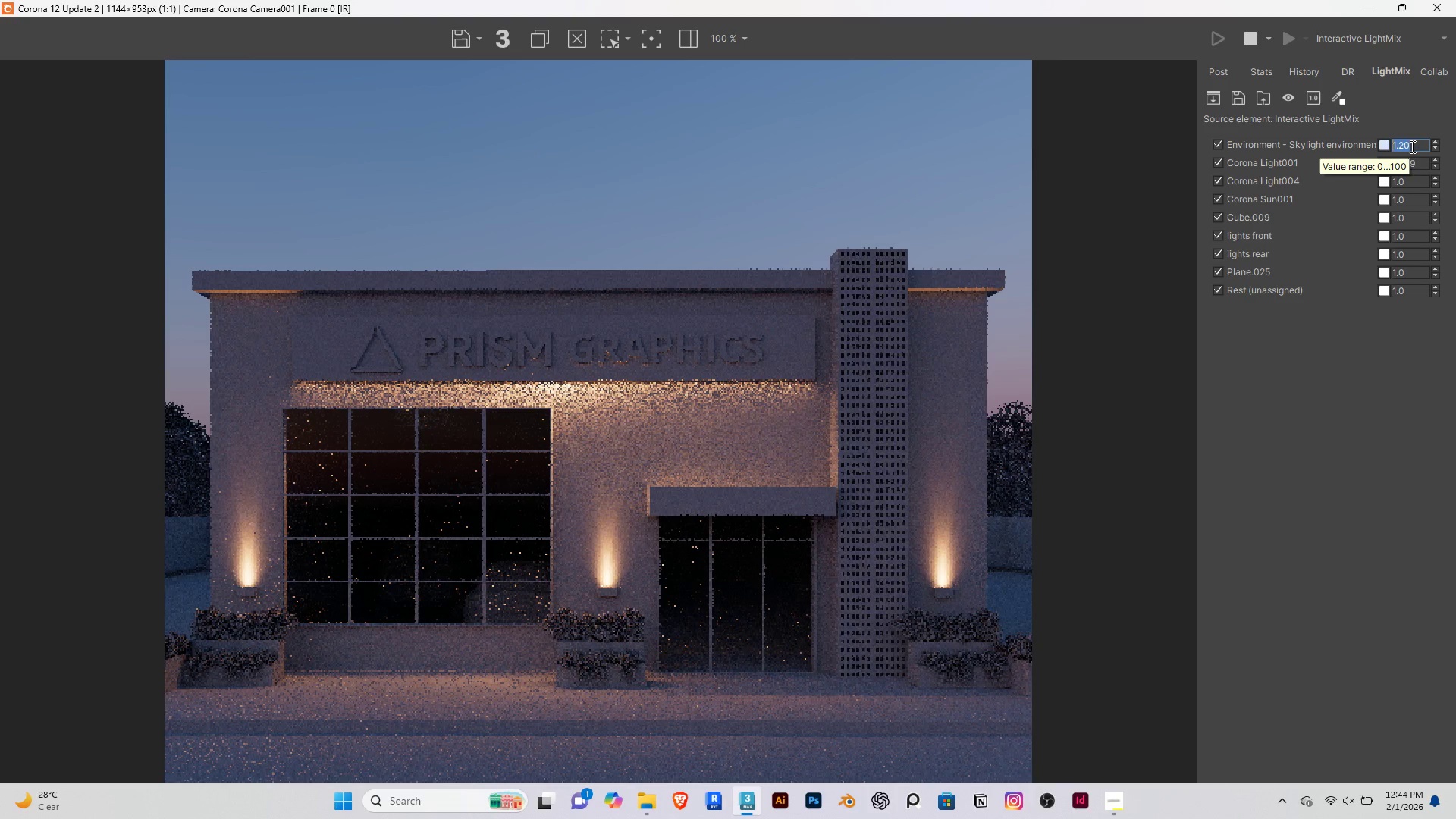 
wait(6.12)
 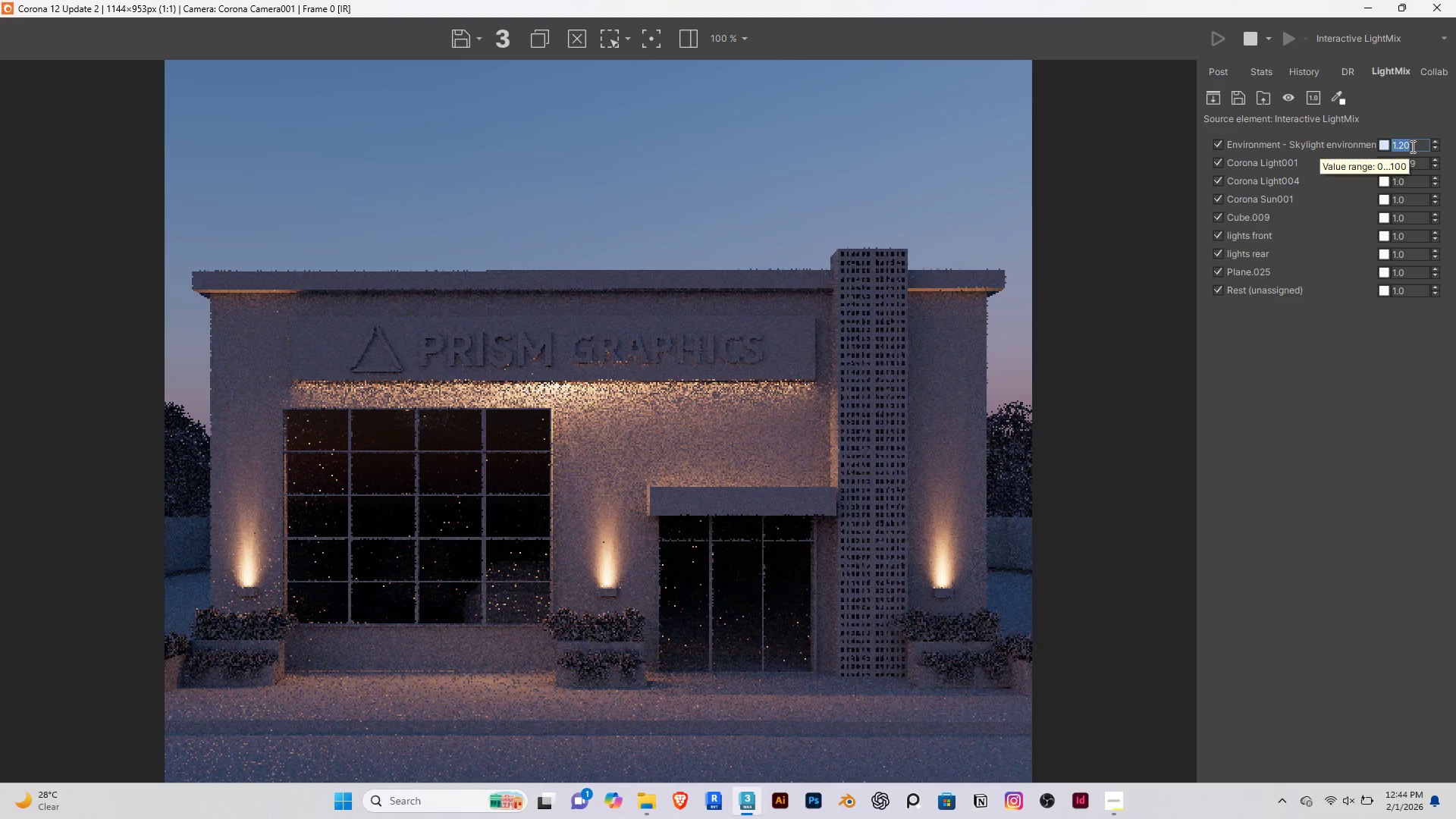 
key(Period)
 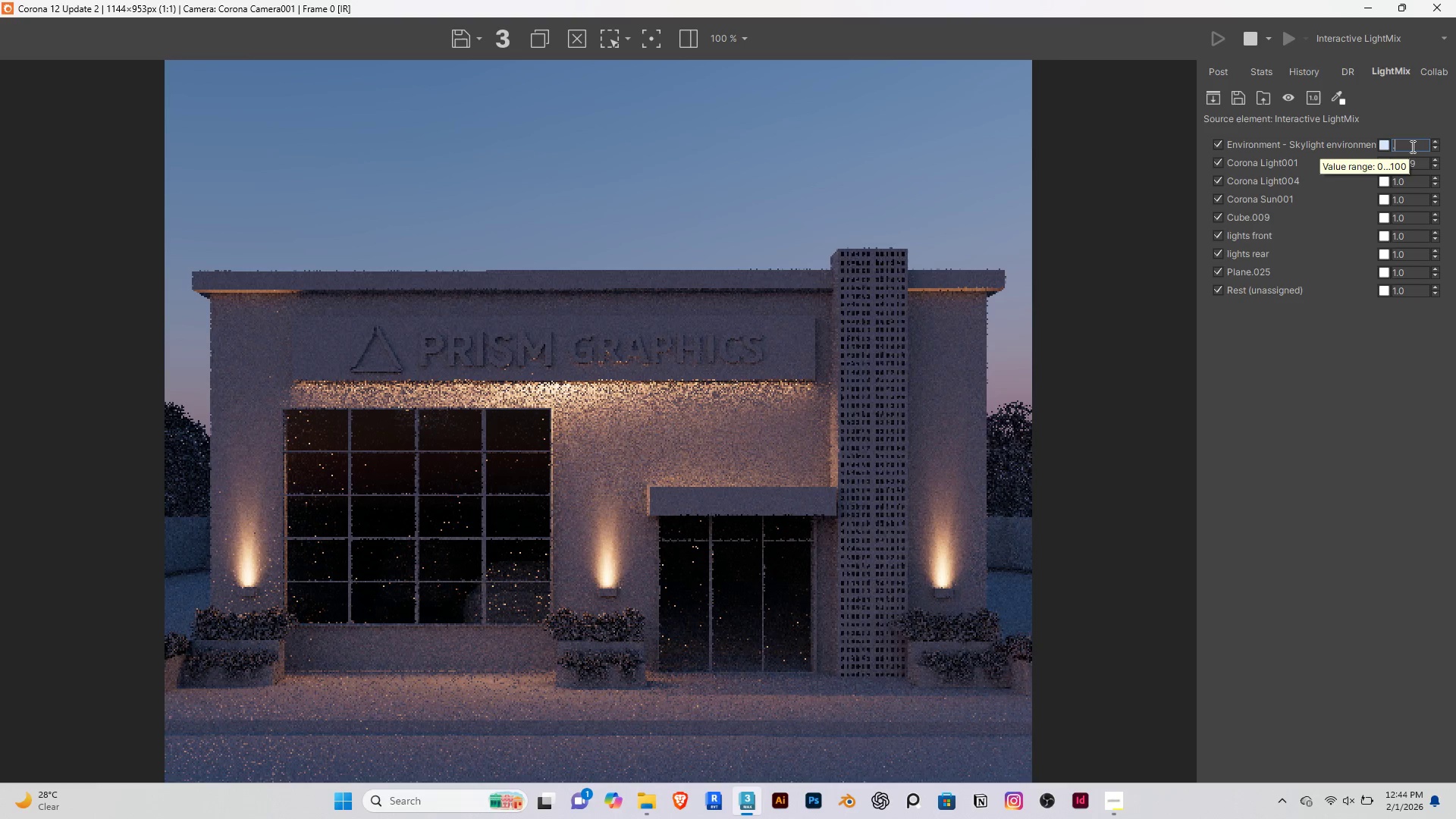 
key(4)
 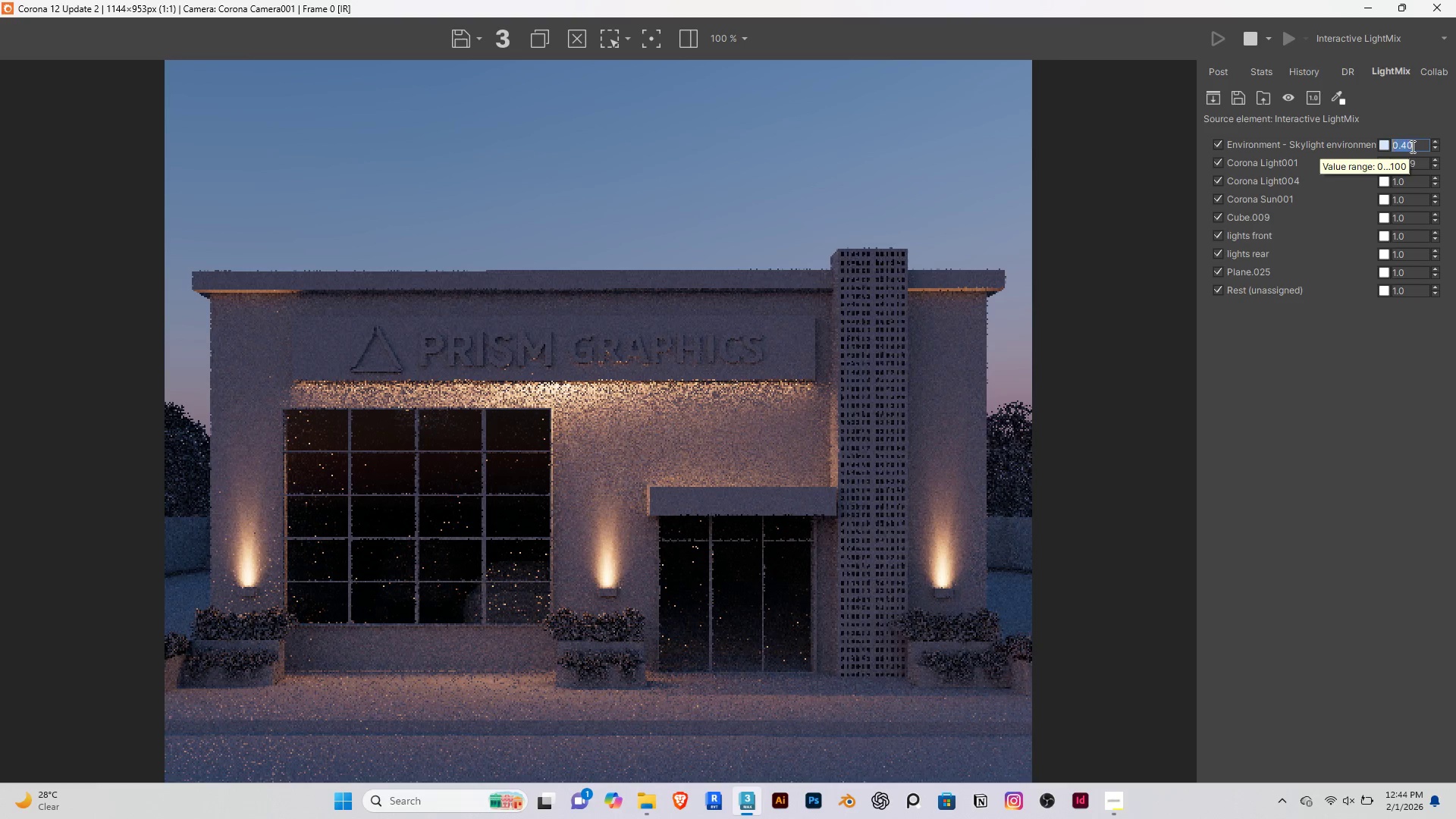 
key(Enter)
 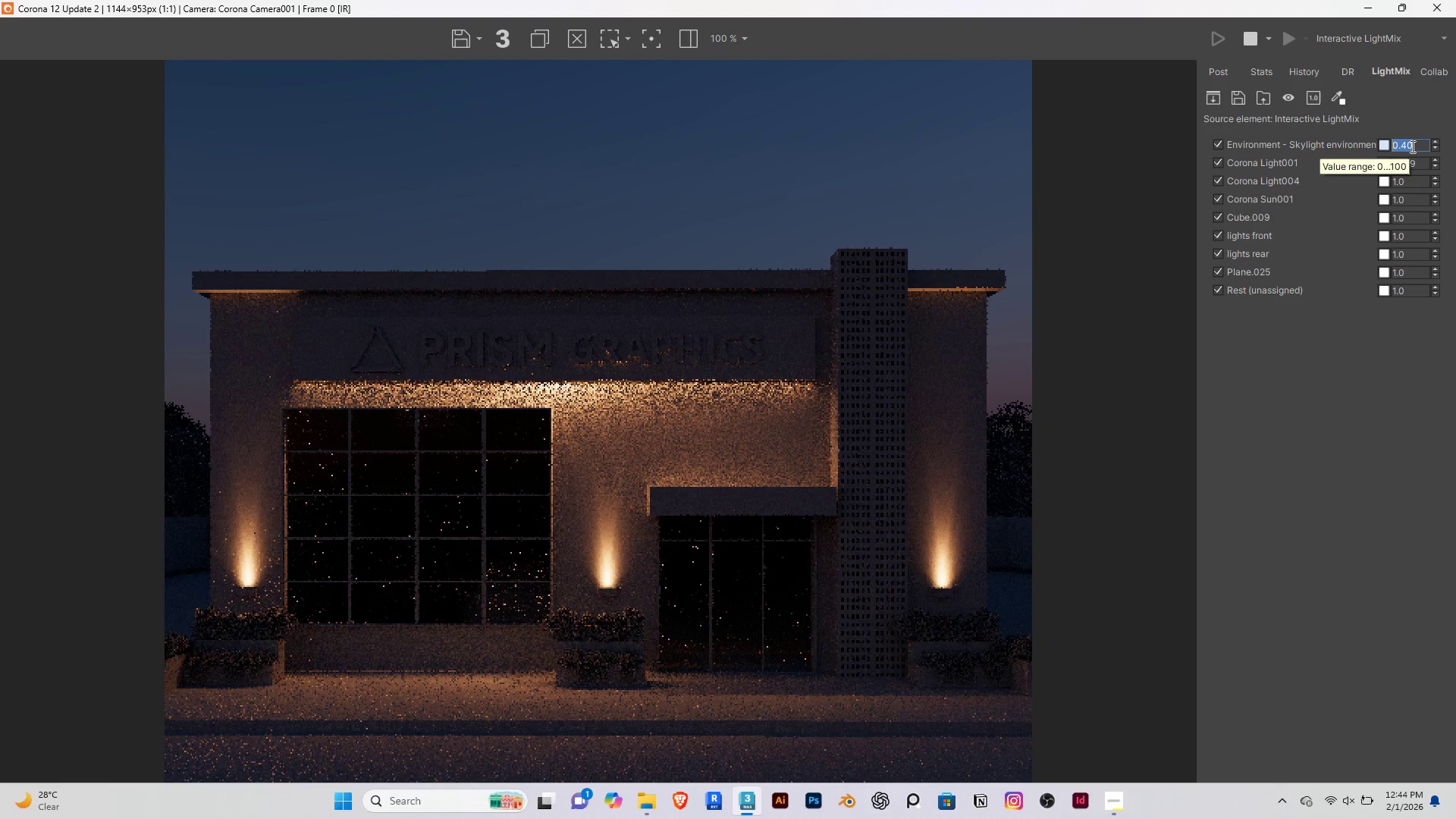 
key(Period)
 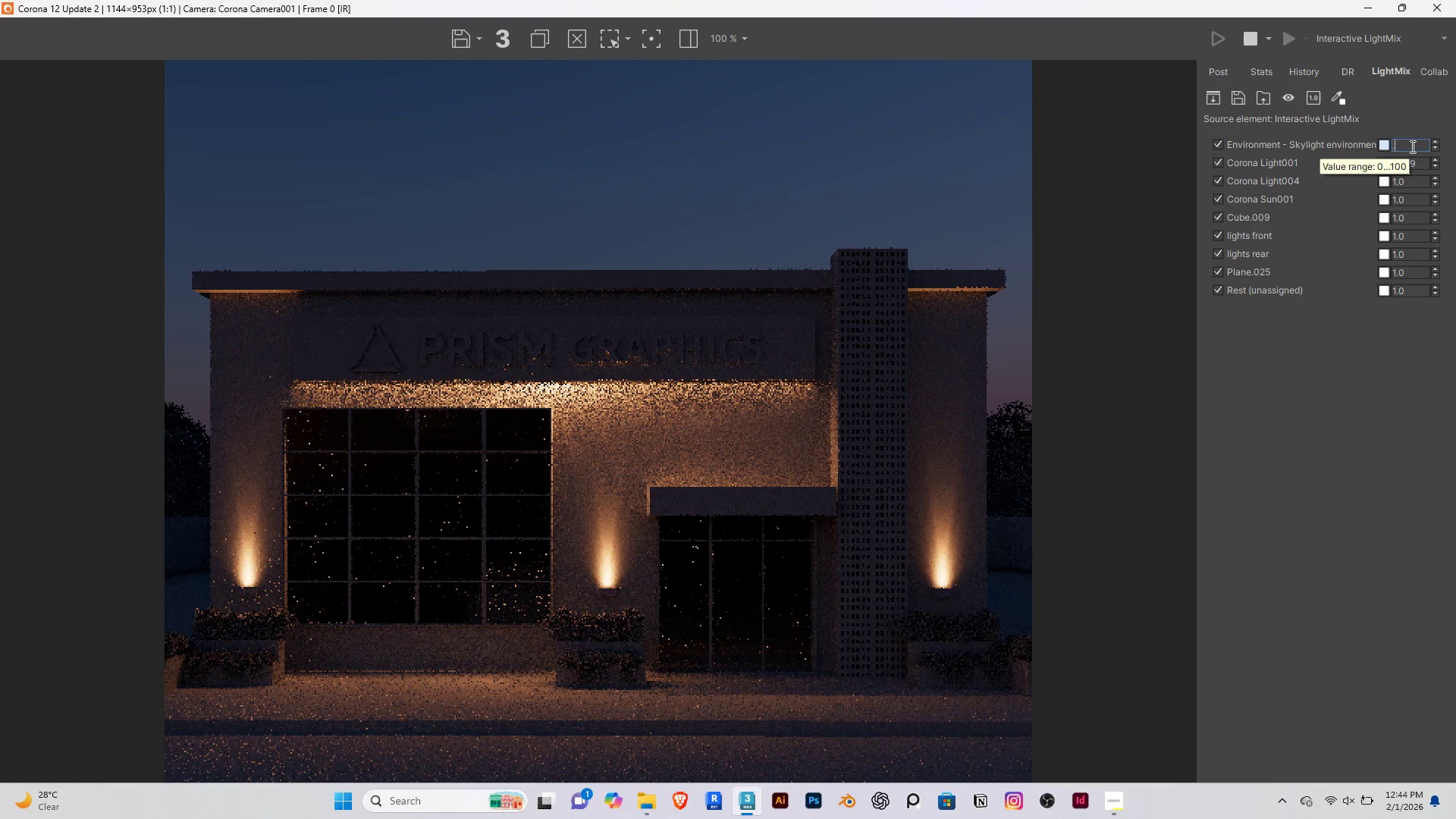 
key(7)
 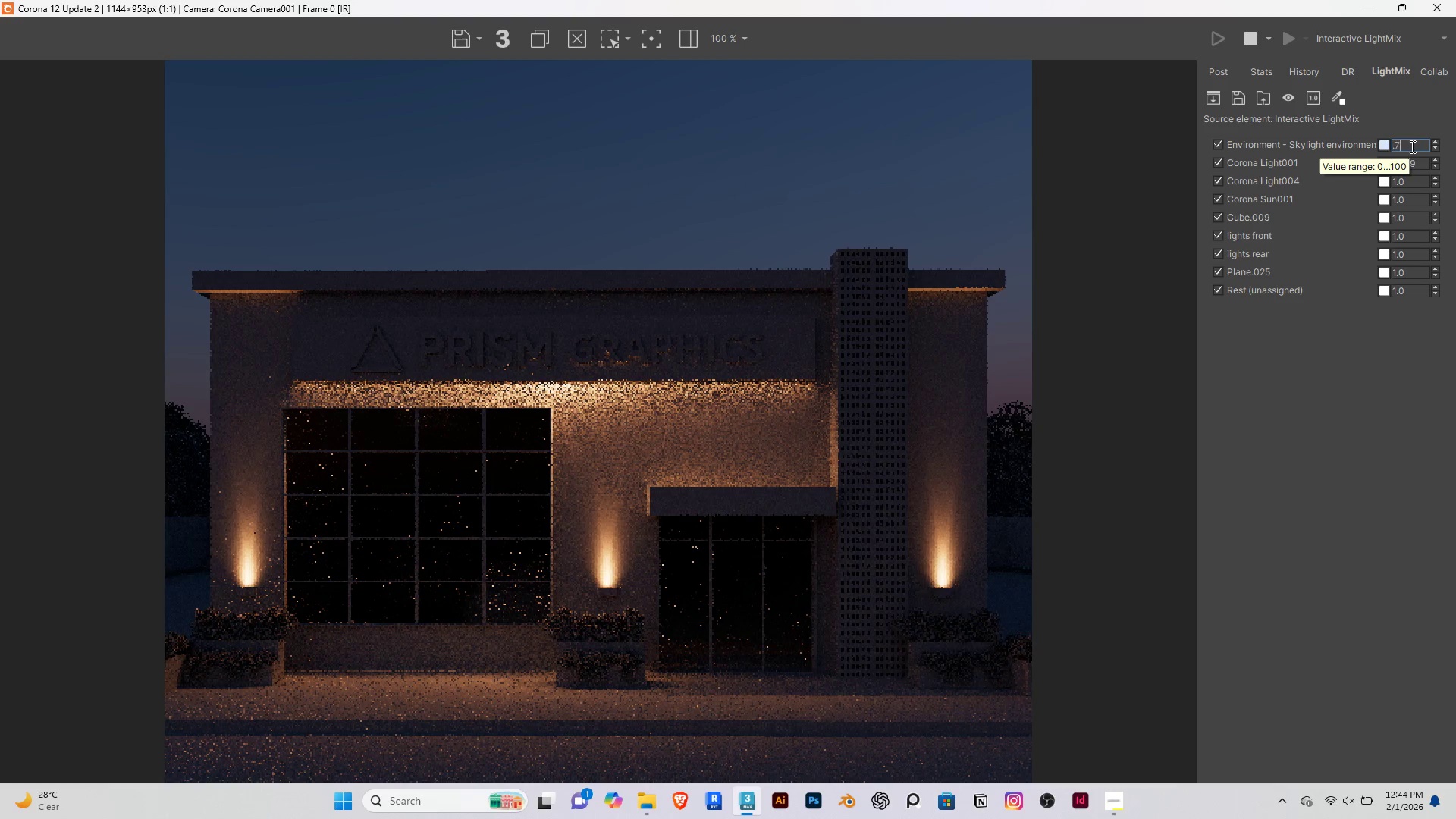 
key(Enter)
 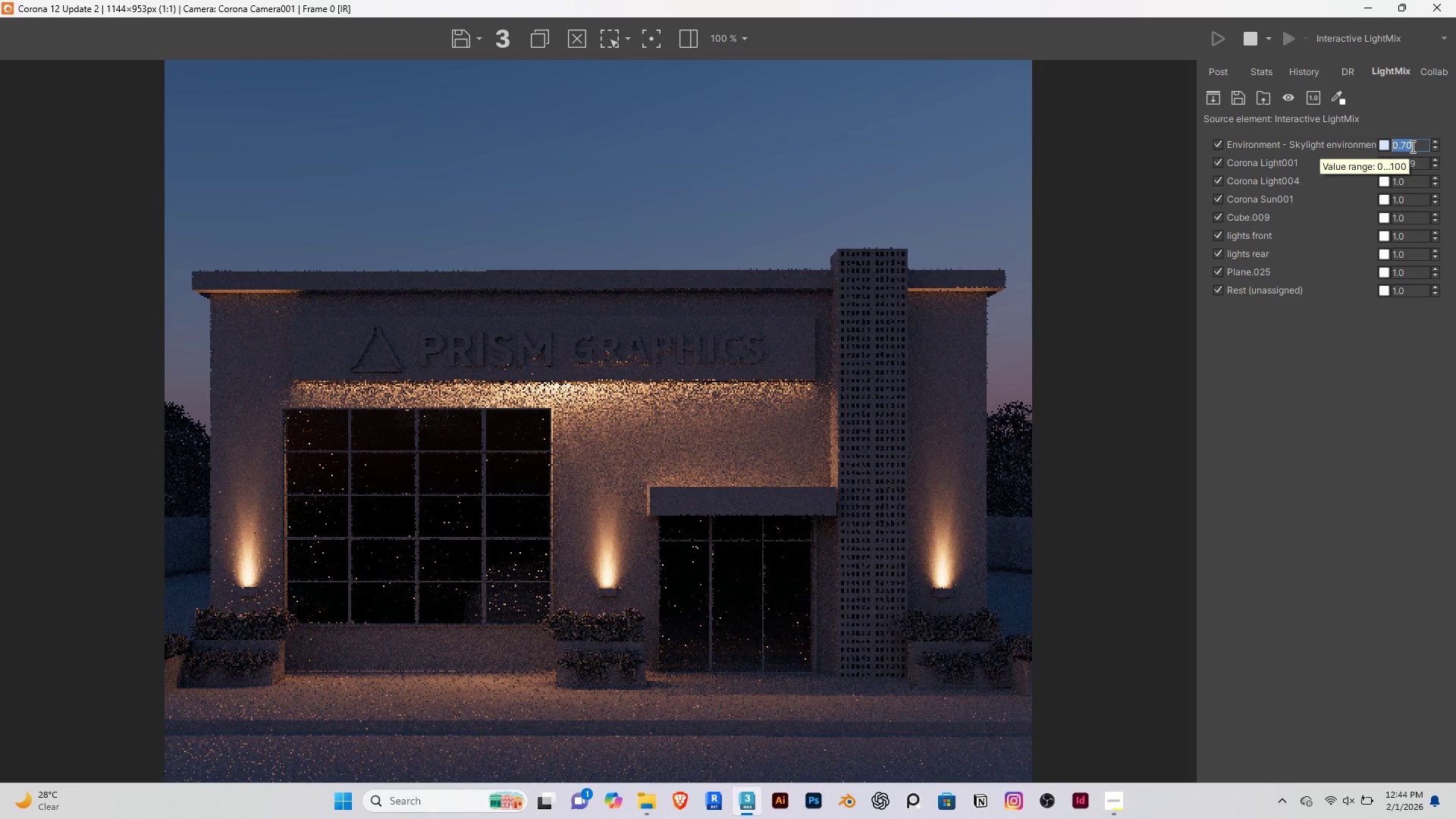 
key(Period)
 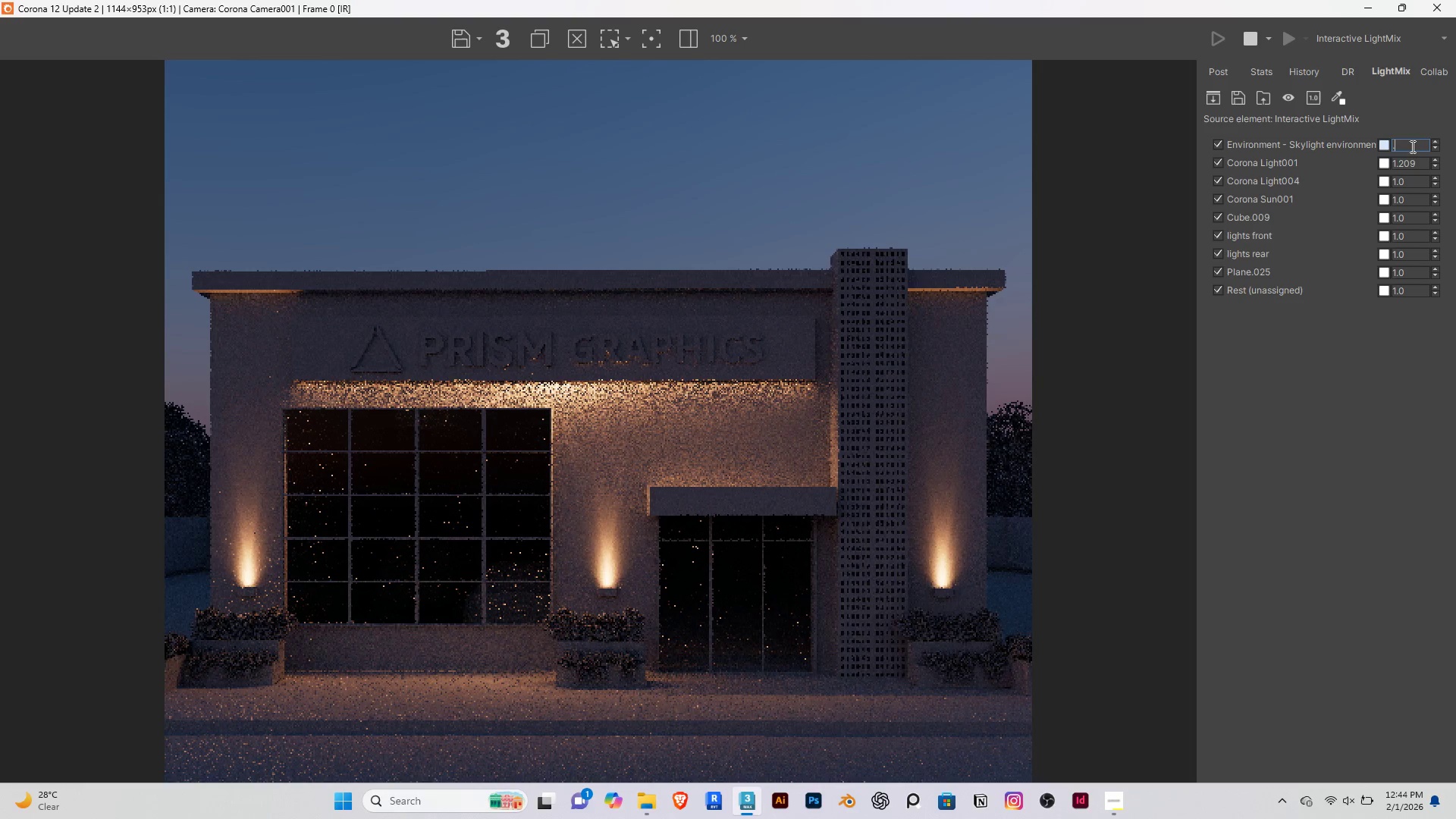 
key(8)
 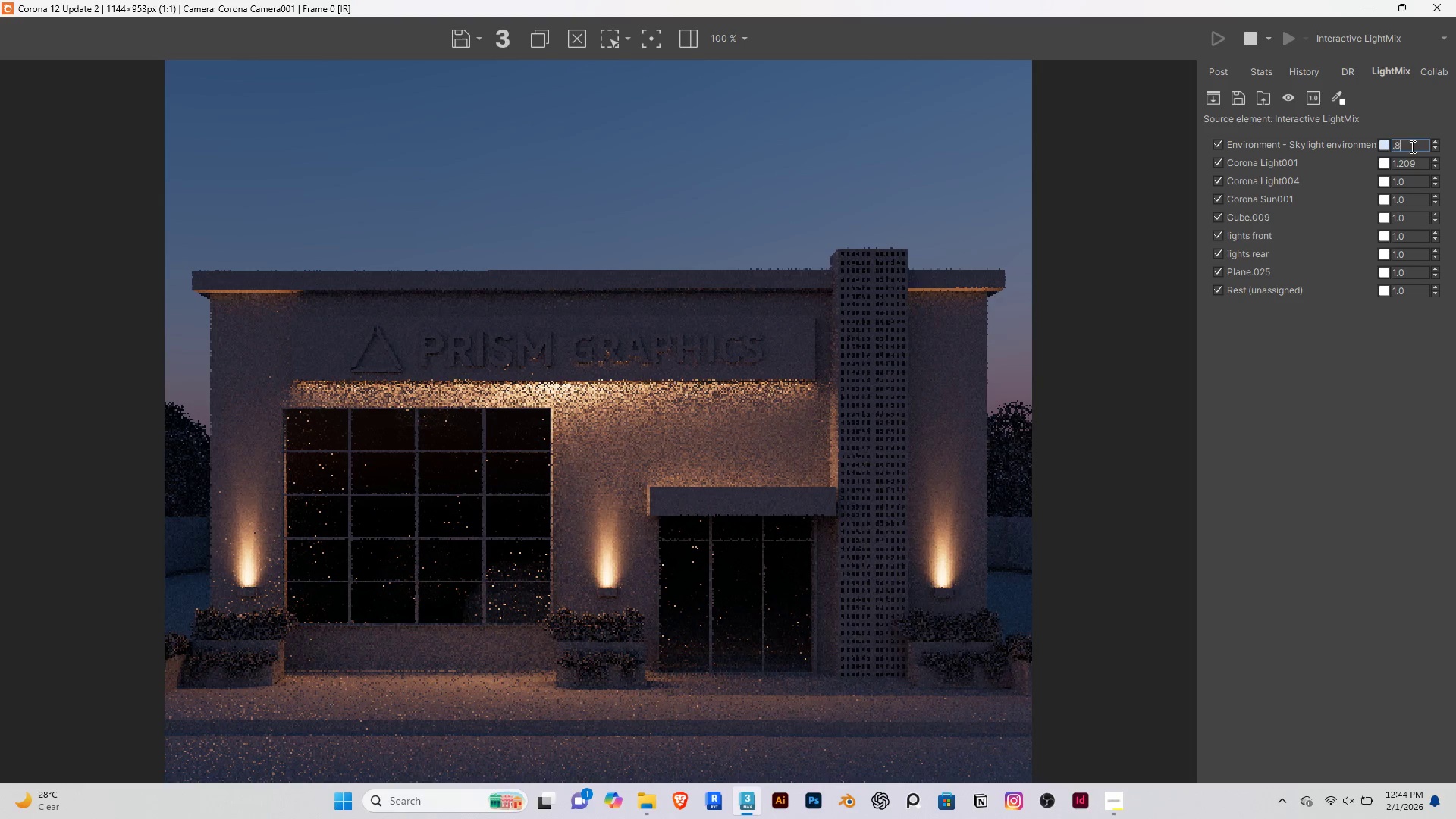 
key(Enter)
 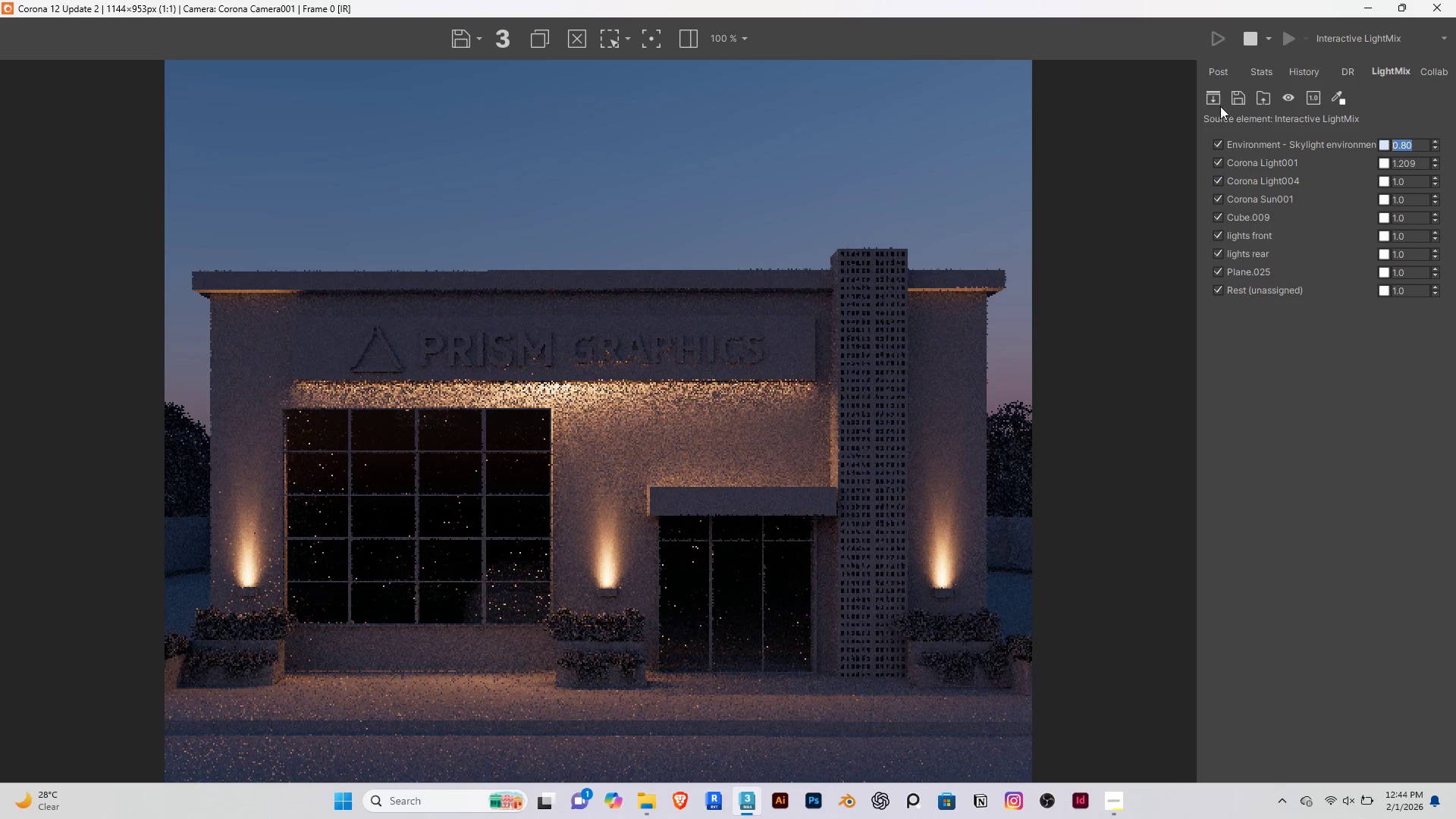 
left_click([1216, 74])
 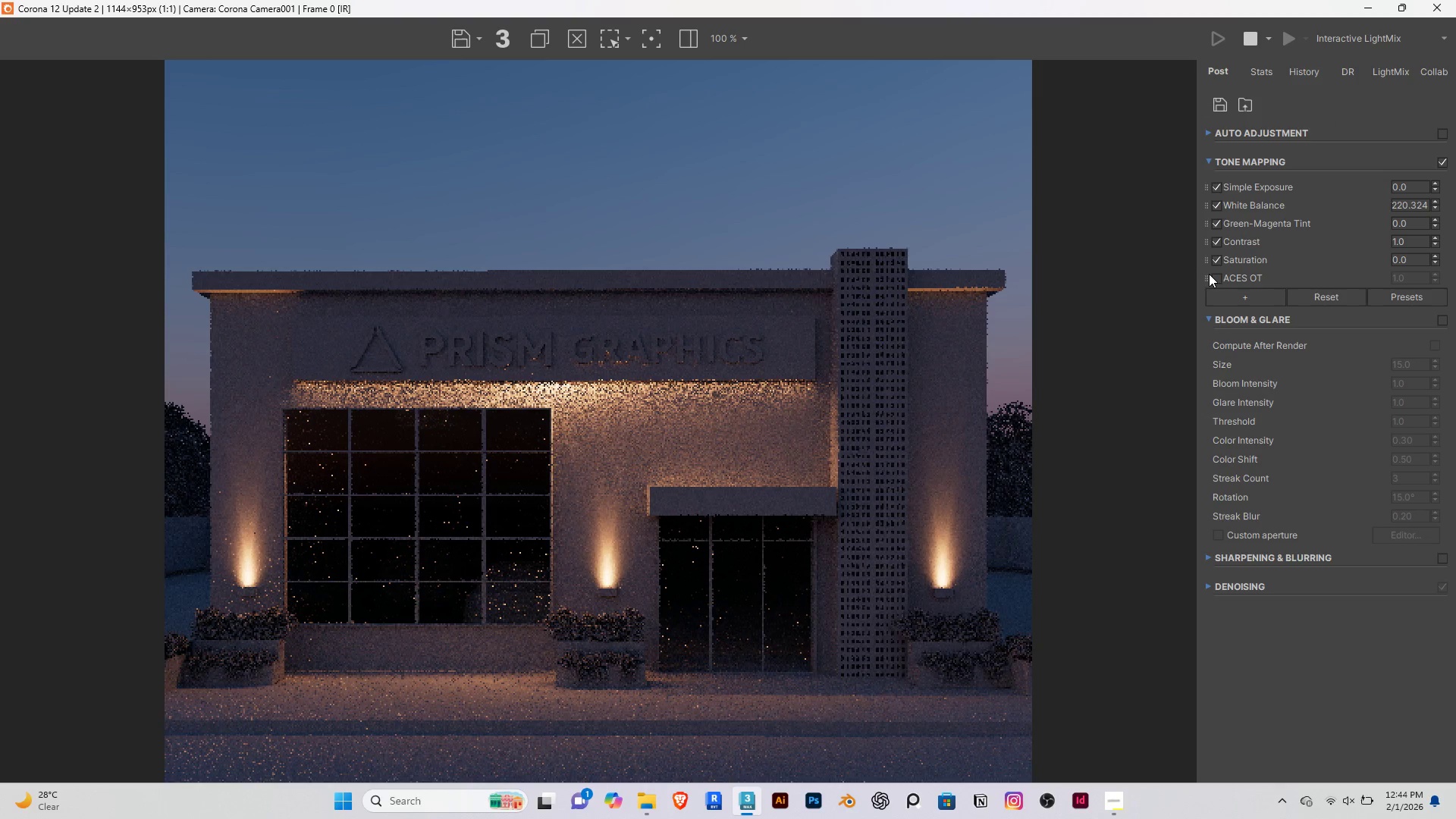 
double_click([1219, 278])
 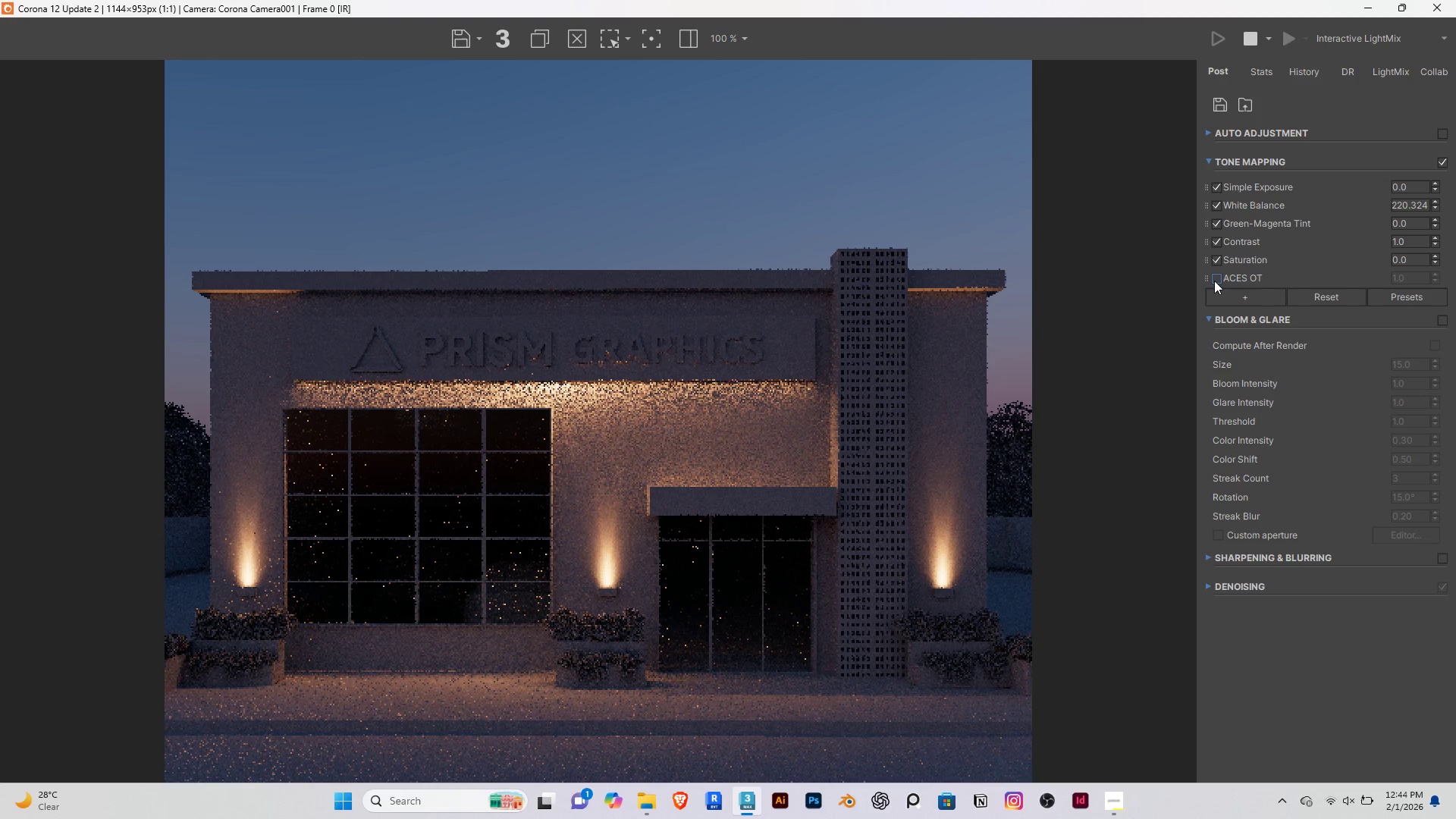 
left_click([1214, 278])
 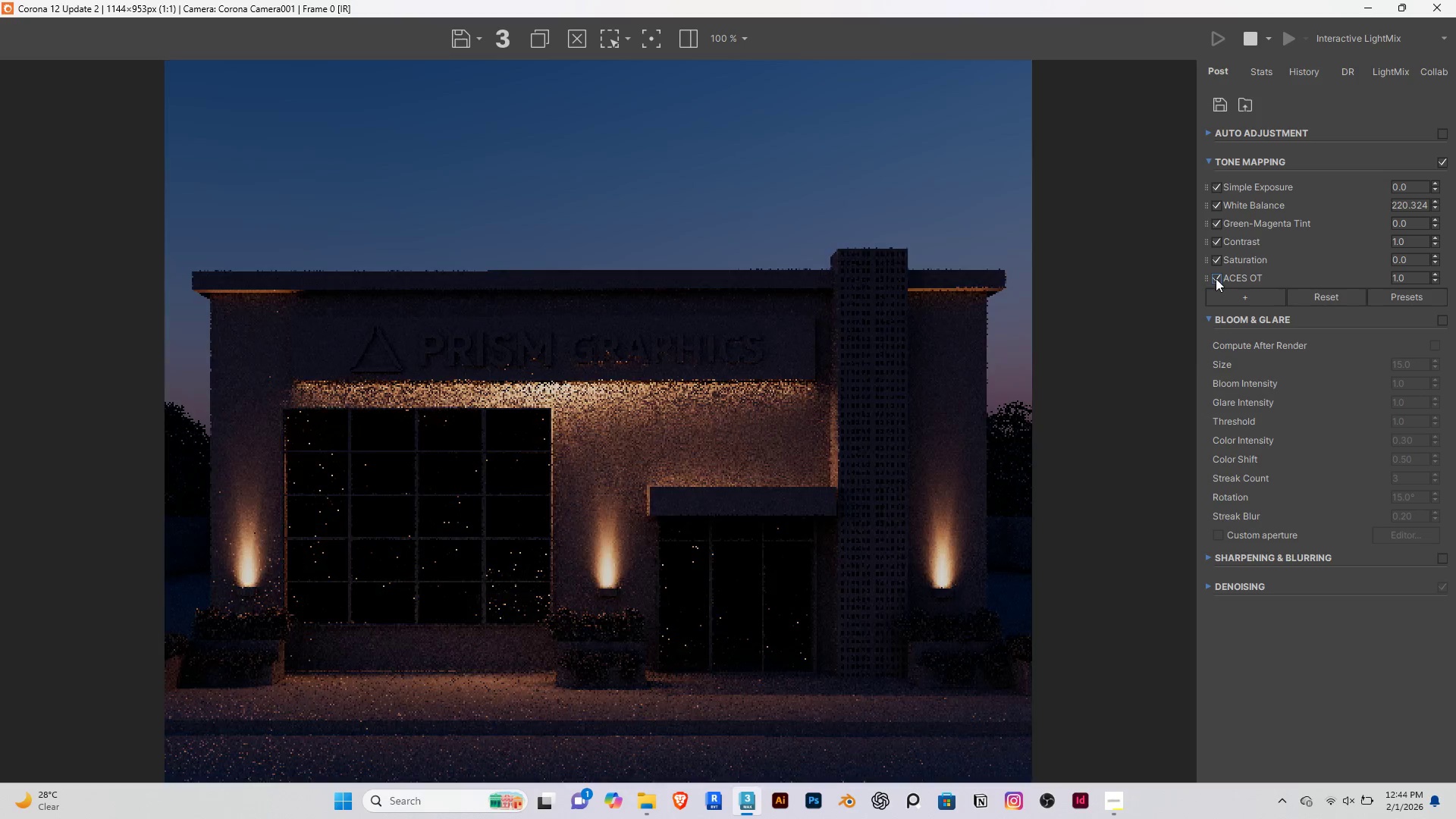 
left_click([1216, 278])
 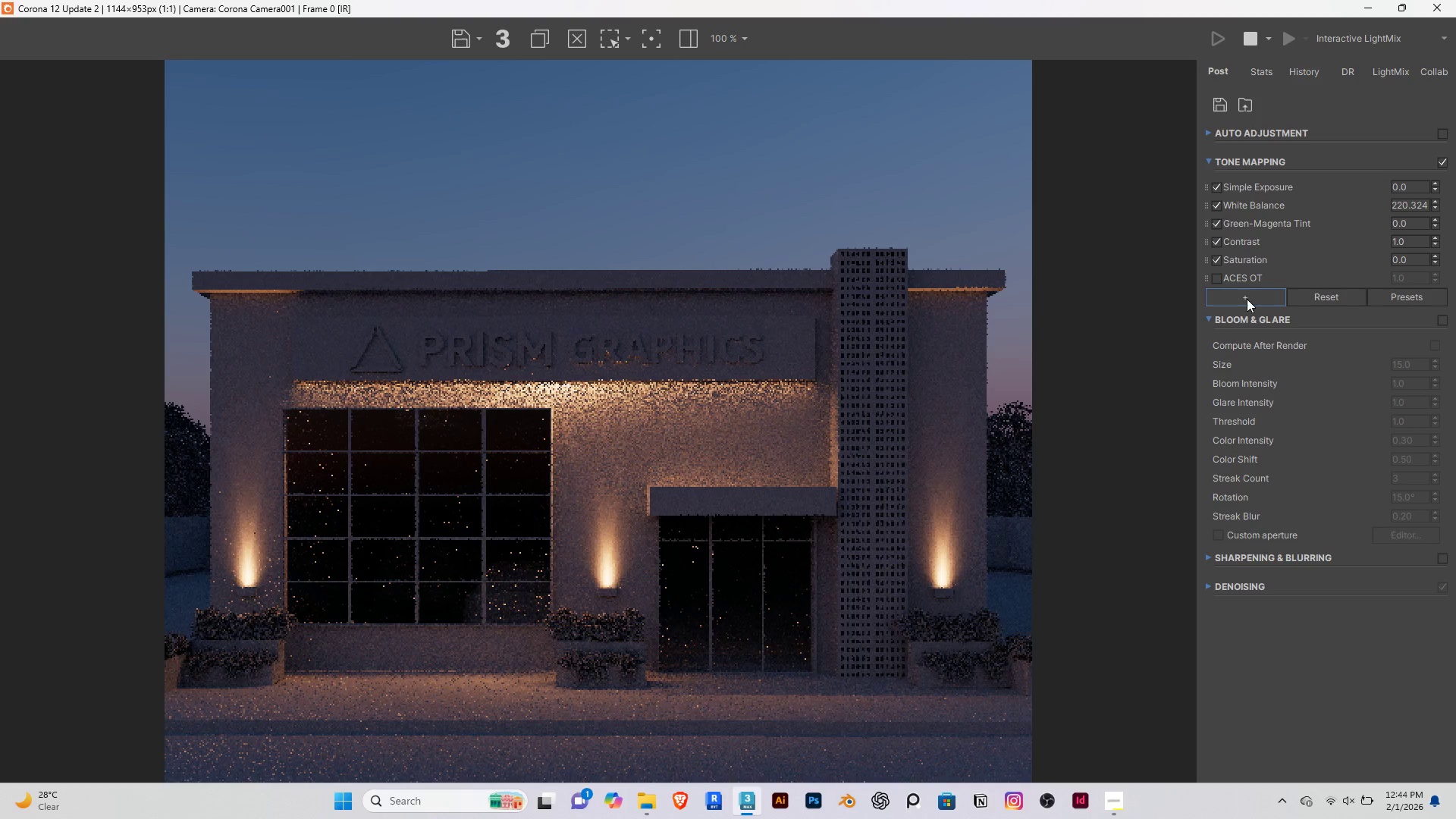 
left_click([1247, 299])
 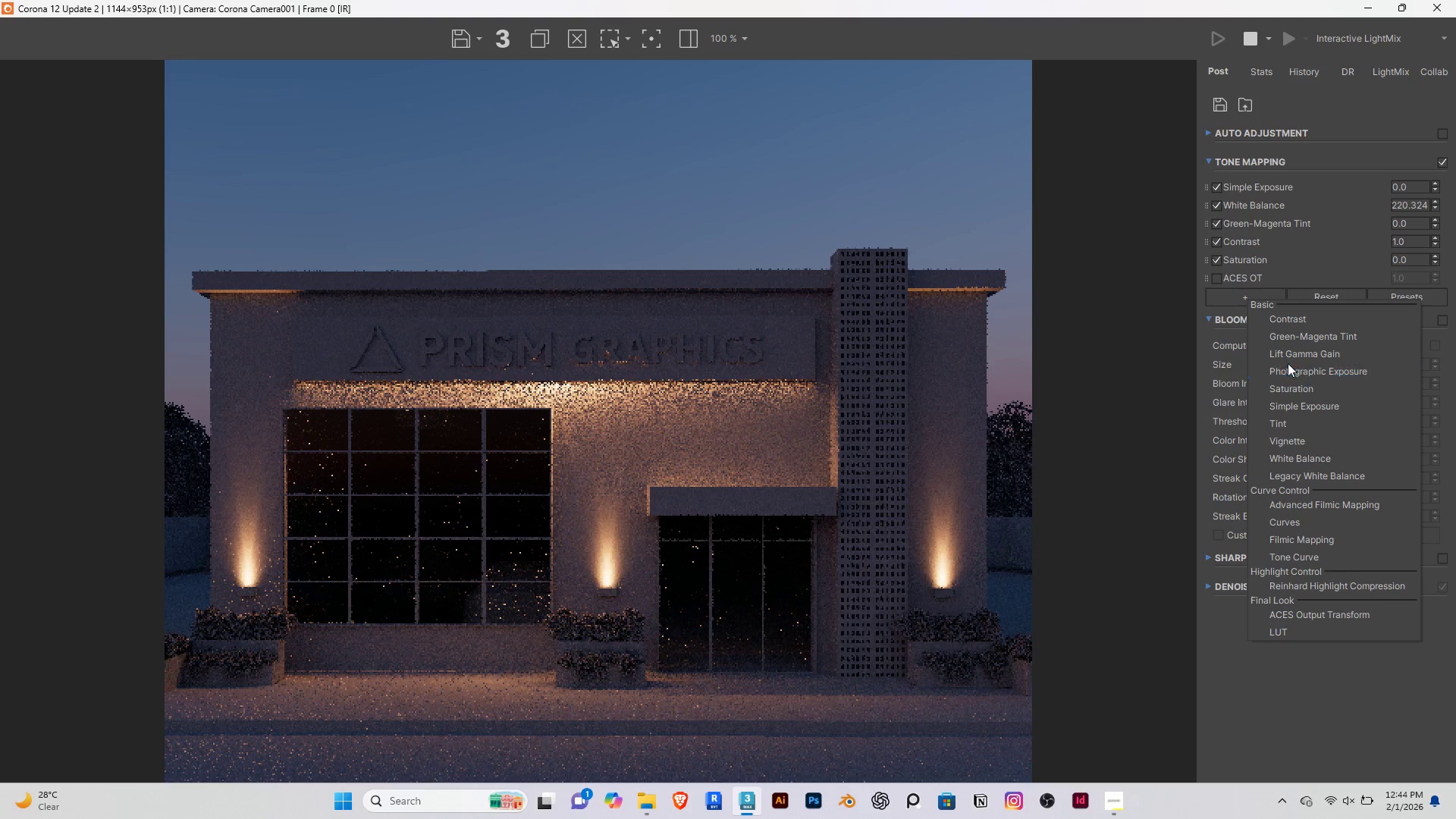 
wait(5.34)
 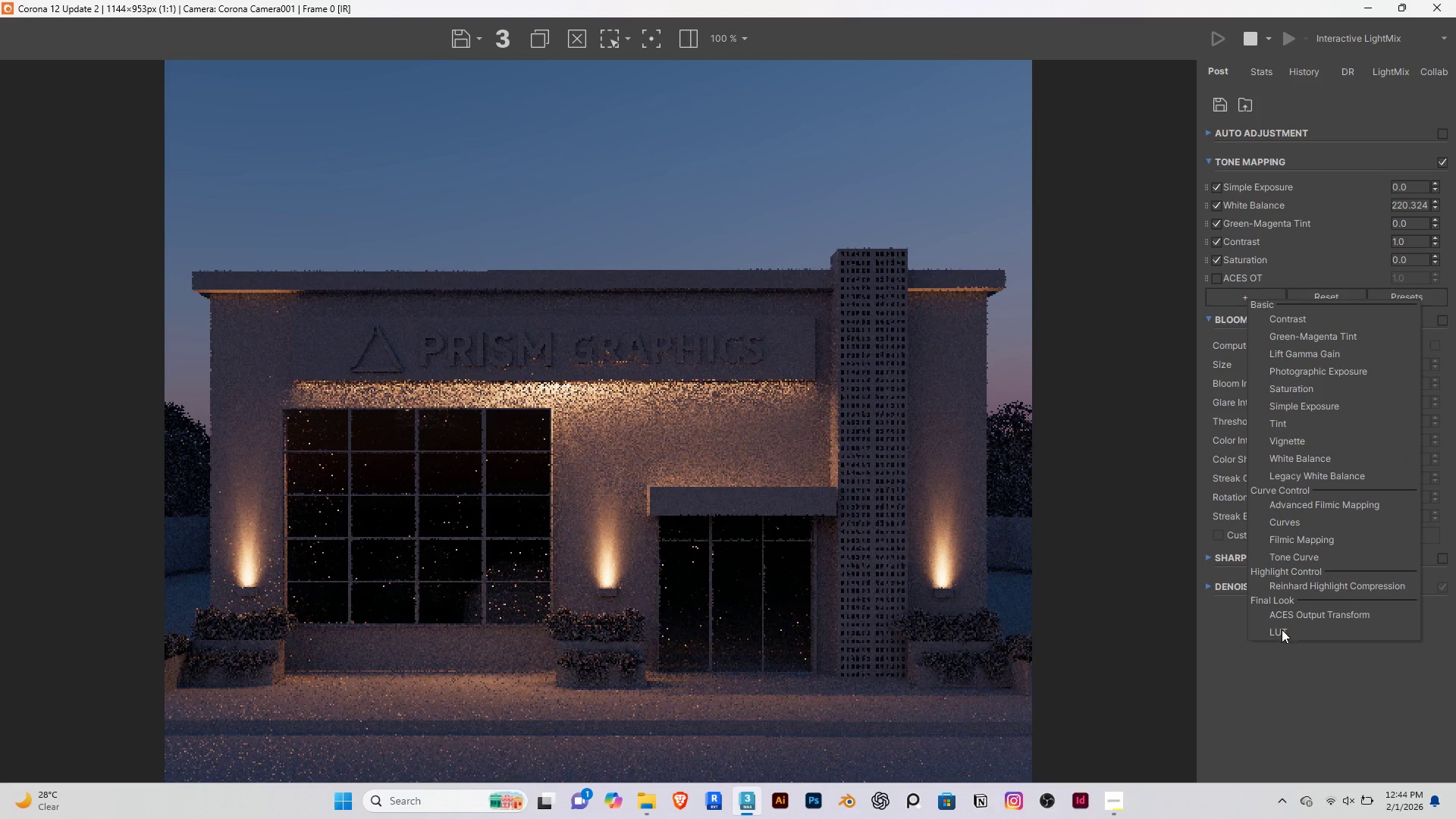 
left_click([1287, 521])
 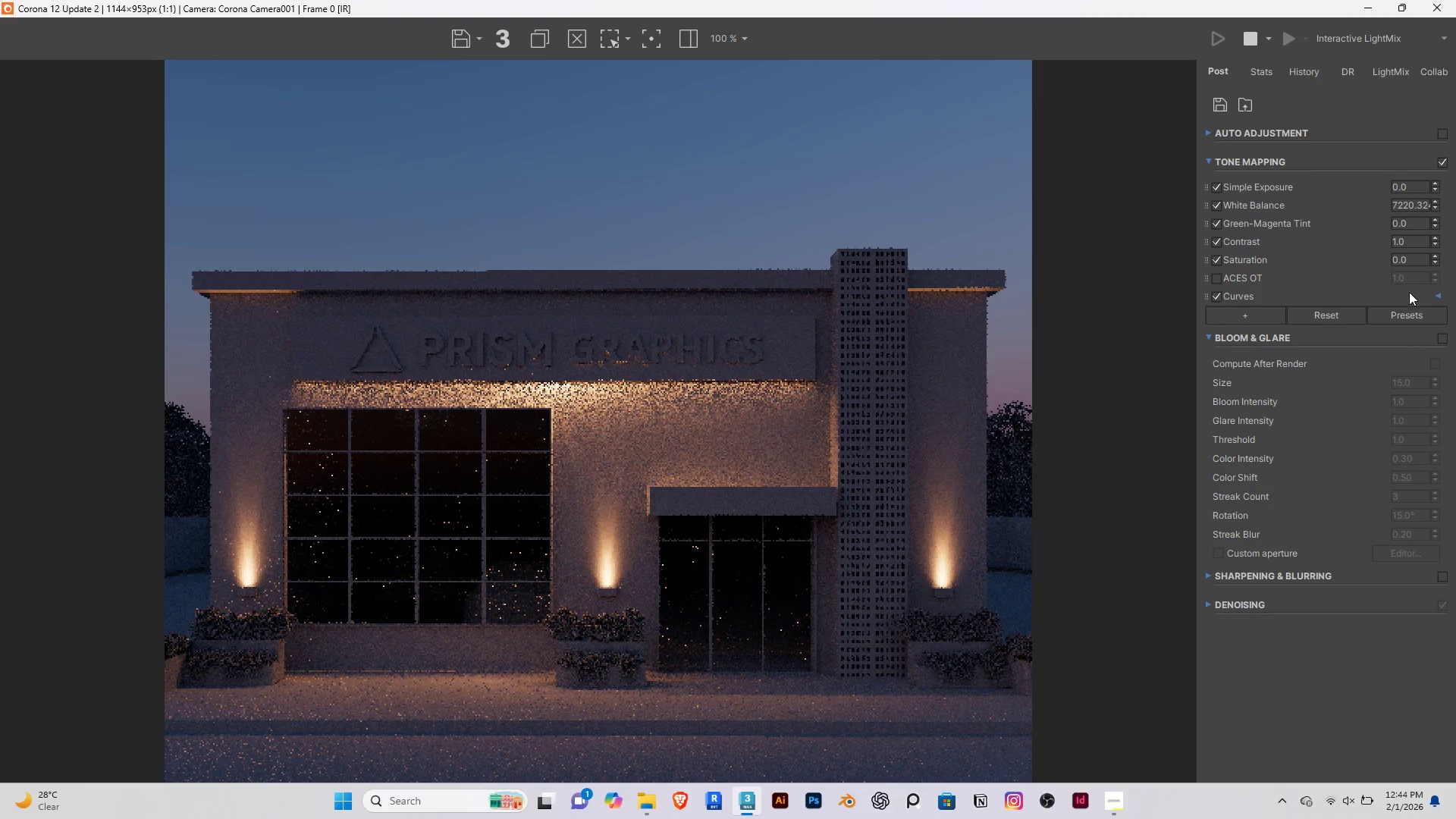 
left_click([1441, 298])
 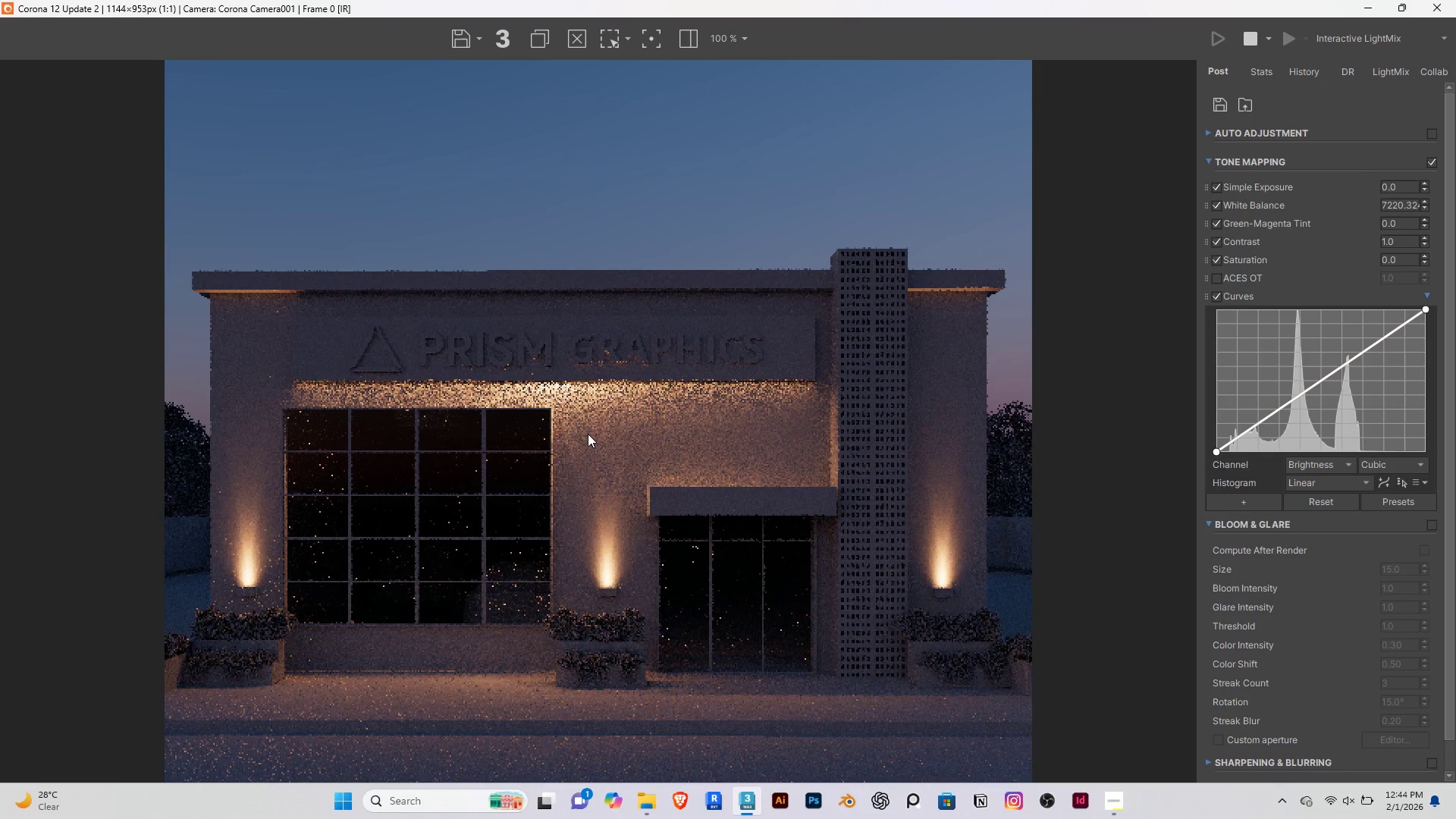 
wait(14.41)
 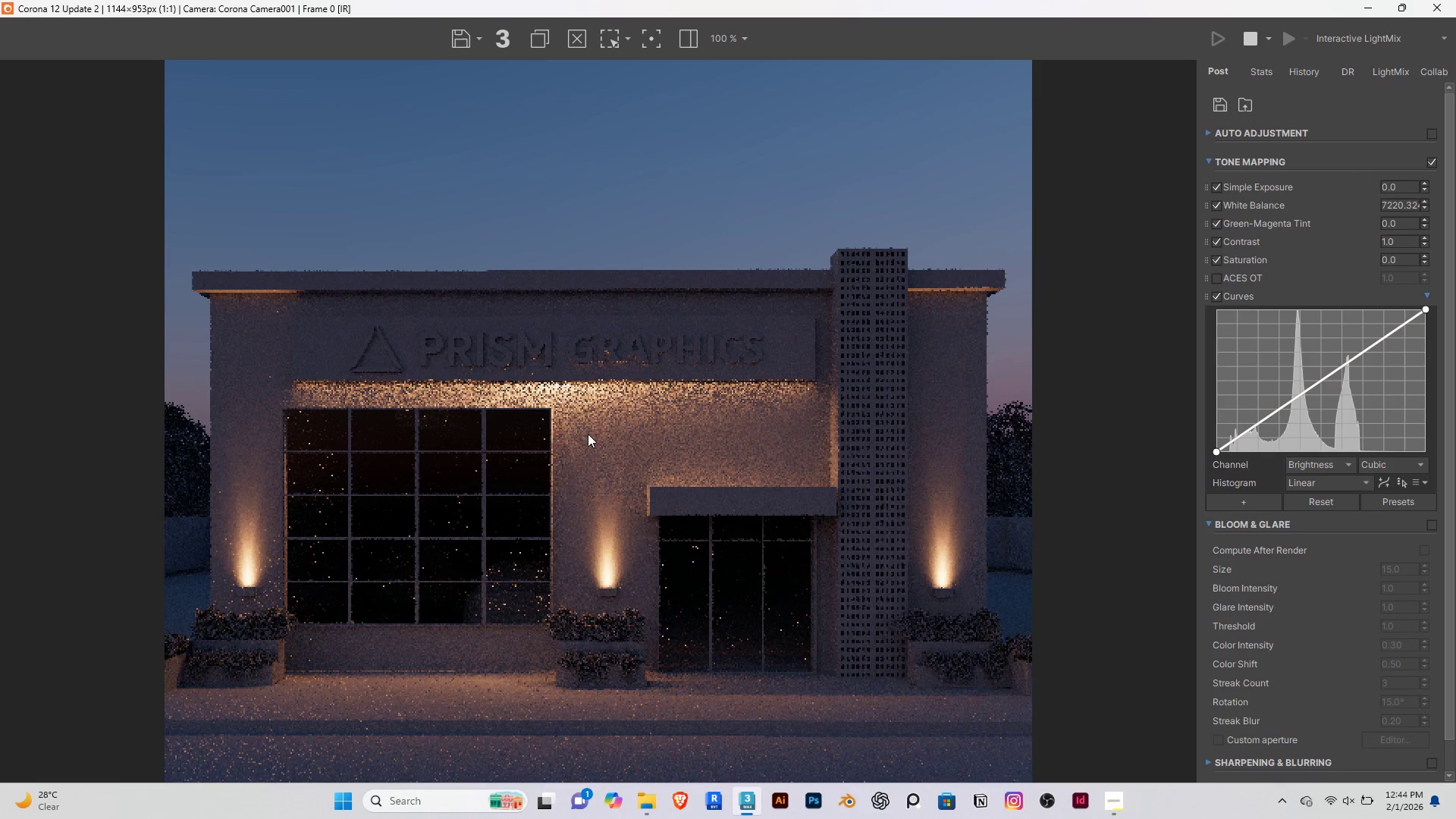 
scroll: coordinate [474, 402], scroll_direction: none, amount: 0.0
 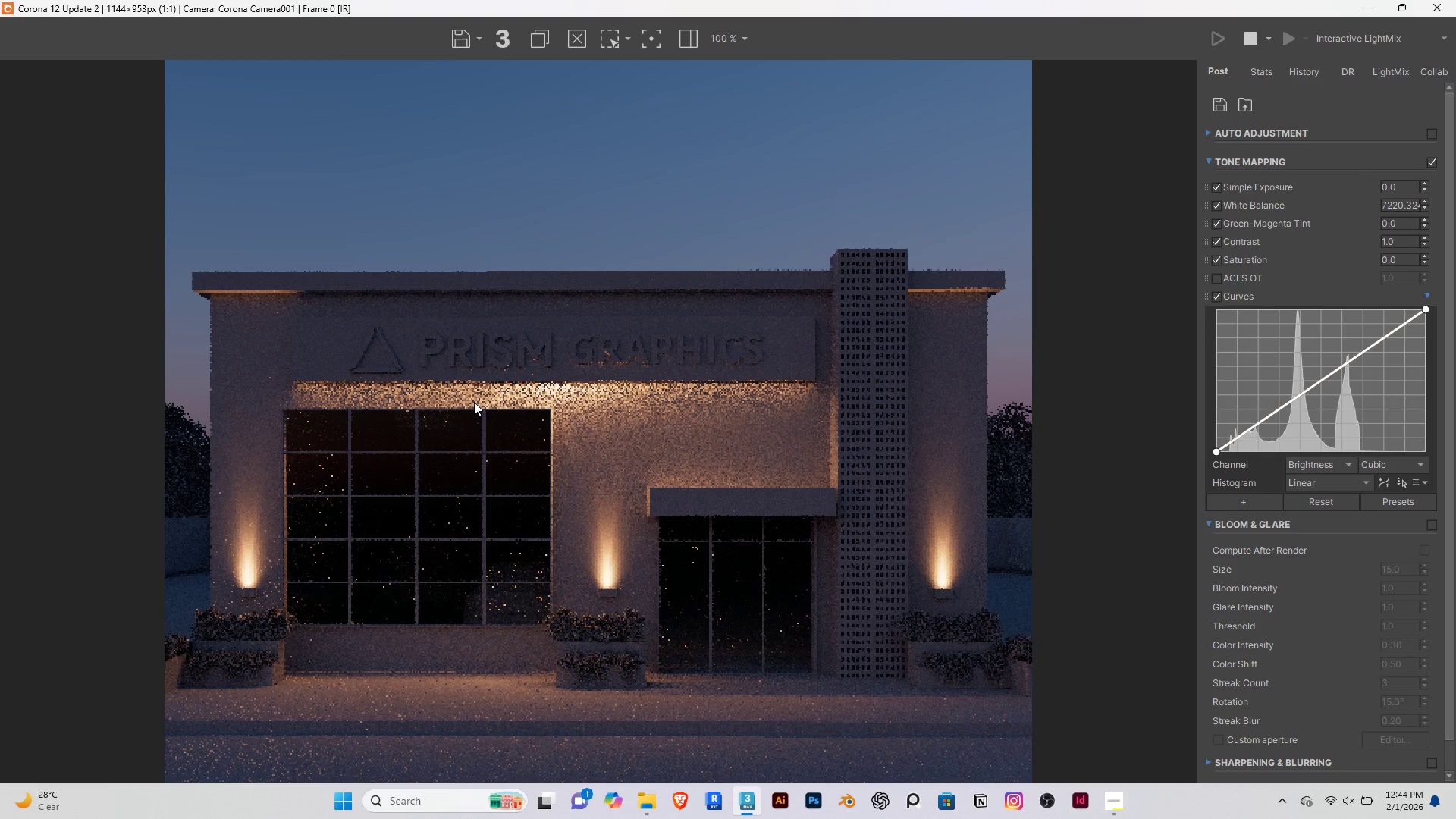 
scroll: coordinate [474, 402], scroll_direction: up, amount: 2.0
 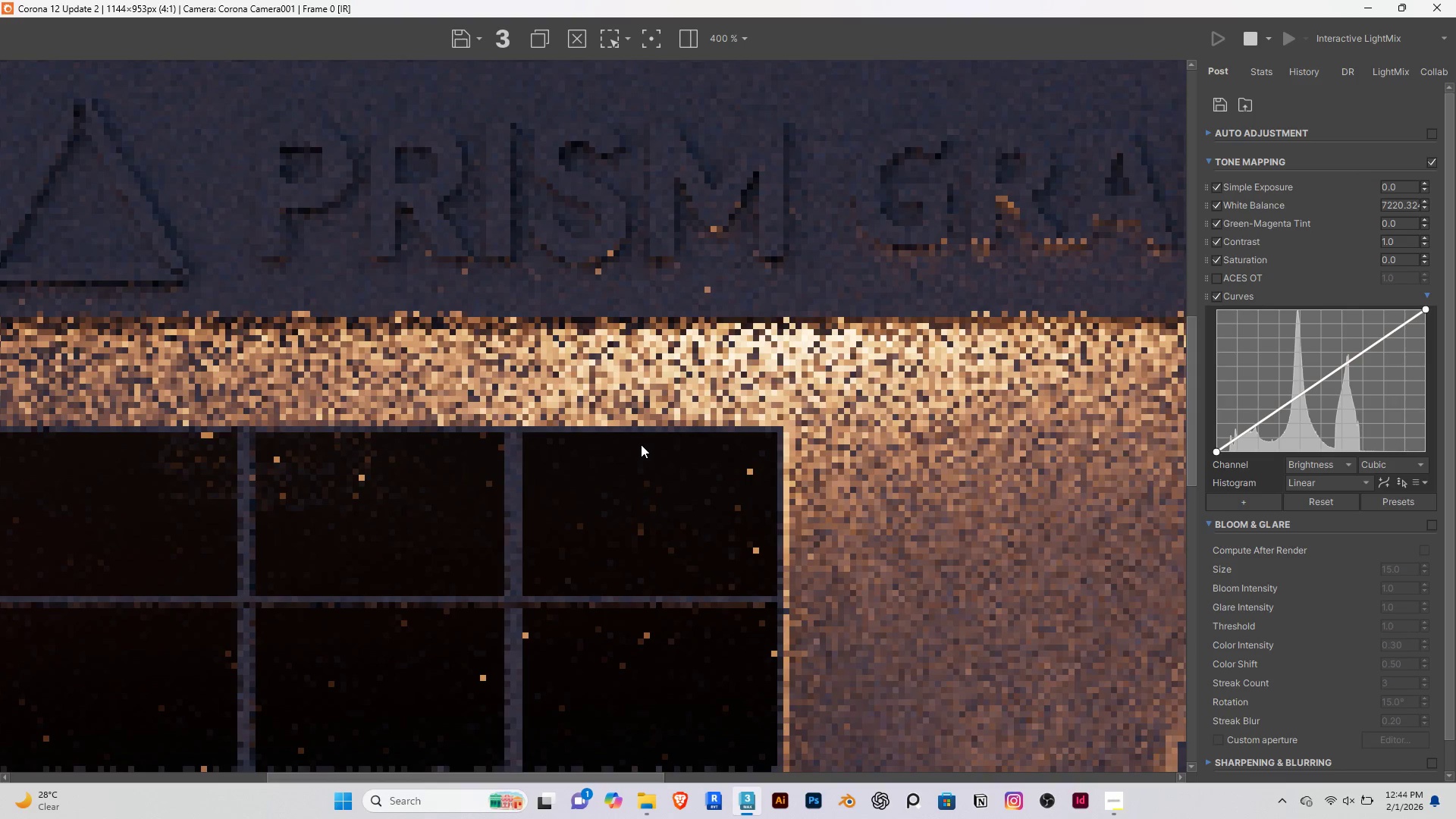 
scroll: coordinate [641, 444], scroll_direction: down, amount: 2.0
 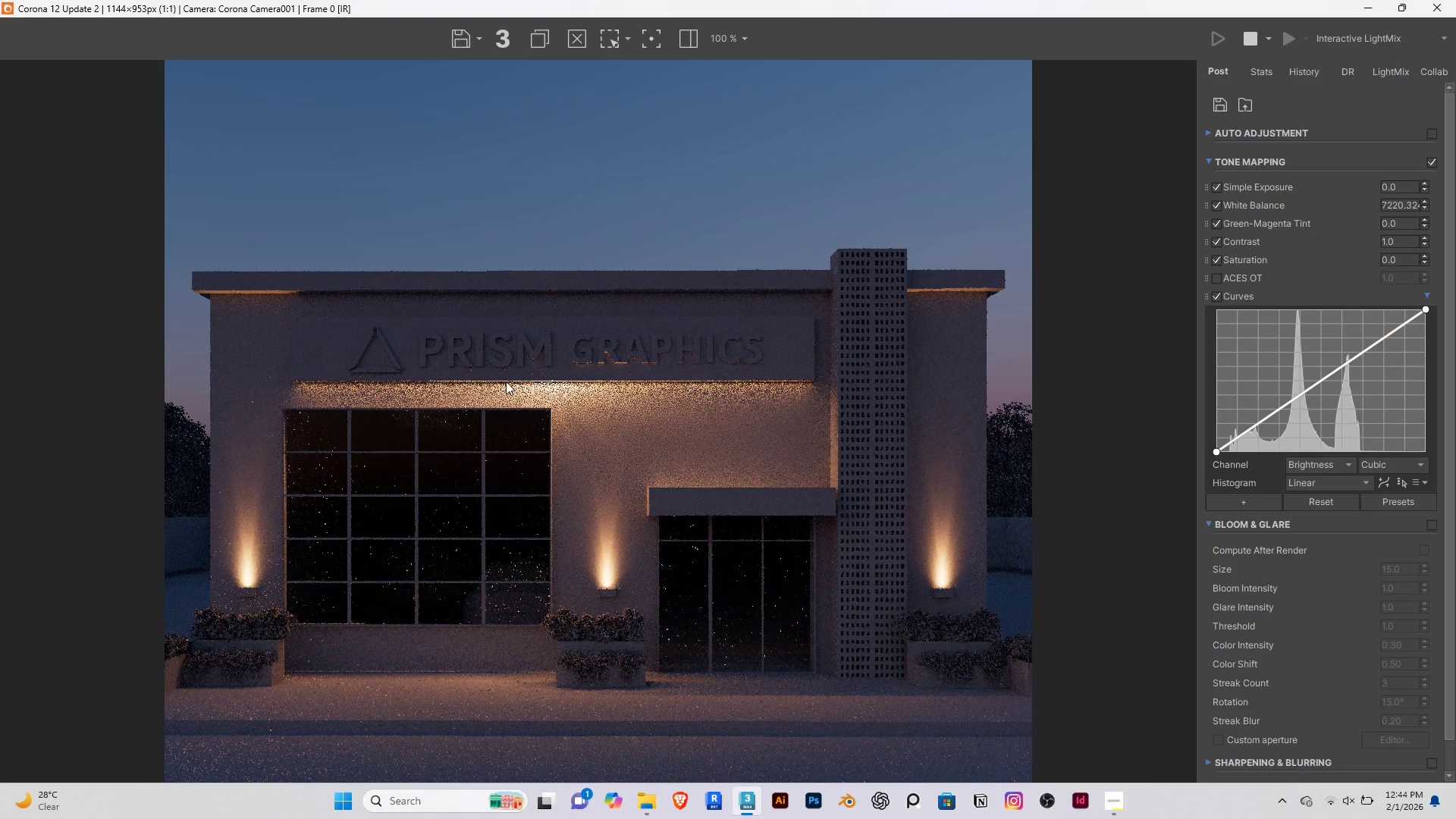 
scroll: coordinate [287, 310], scroll_direction: up, amount: 3.0
 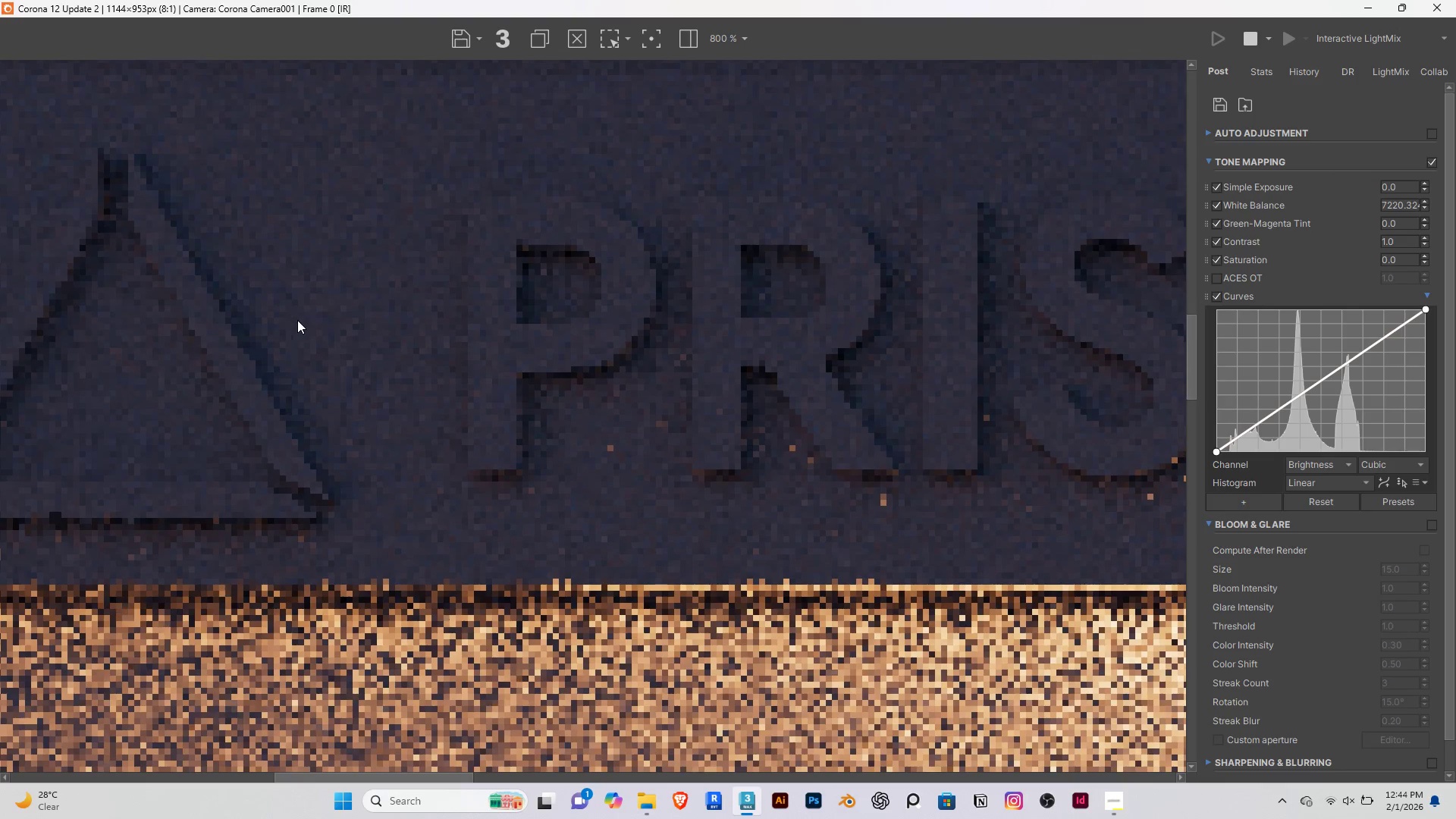 
scroll: coordinate [297, 320], scroll_direction: down, amount: 3.0
 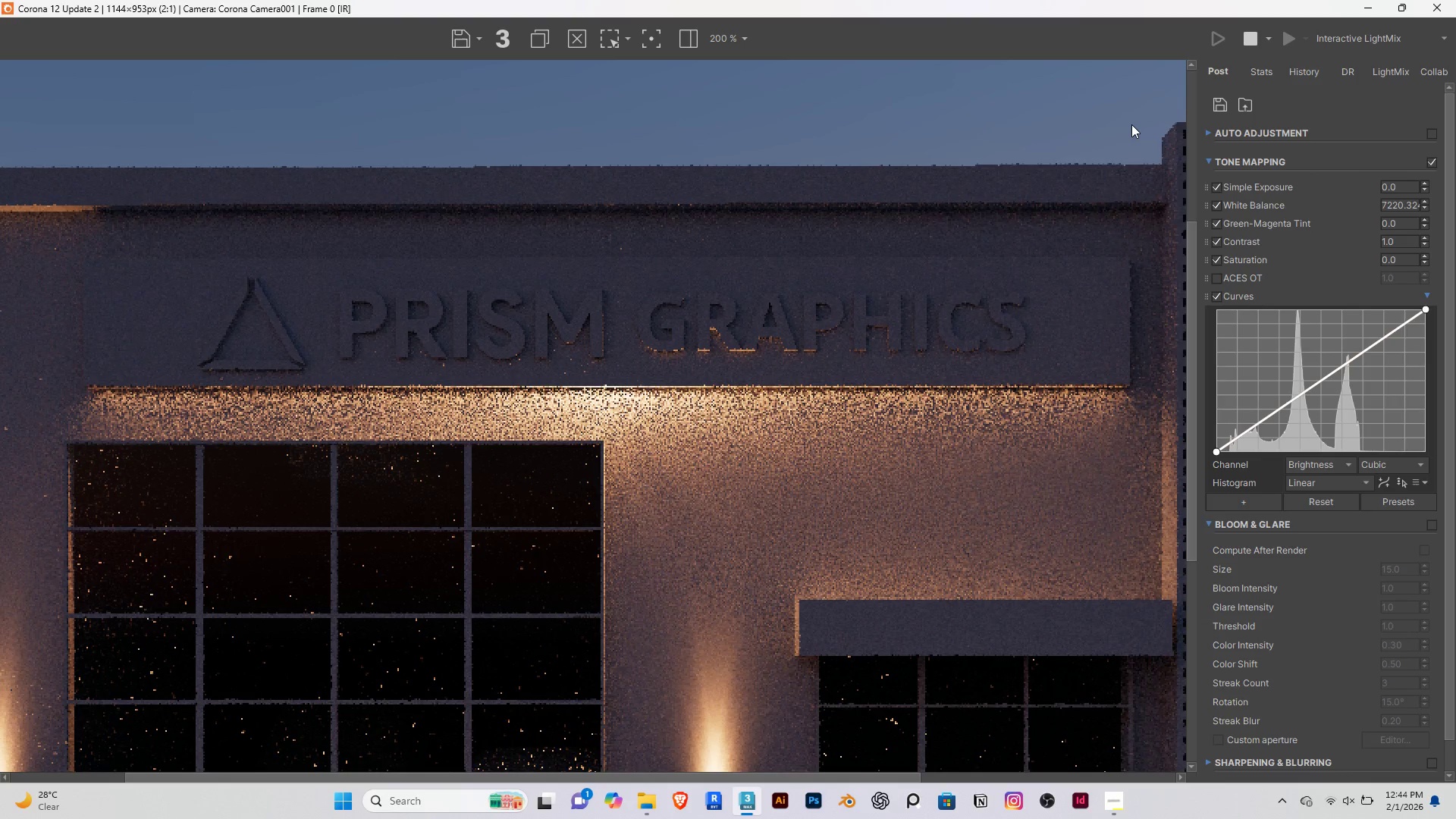 
left_click([1247, 38])
 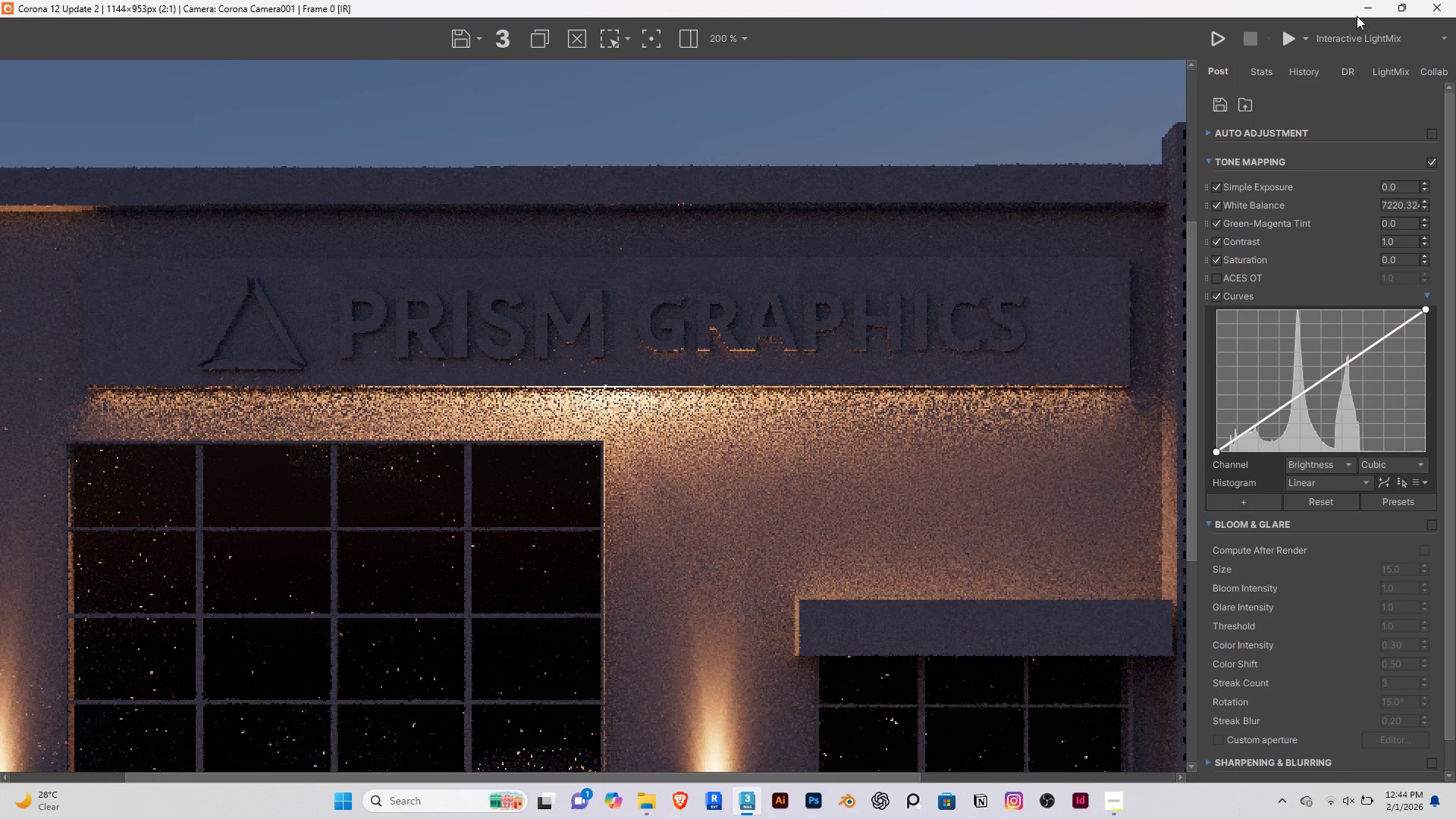 
left_click([1368, 10])
 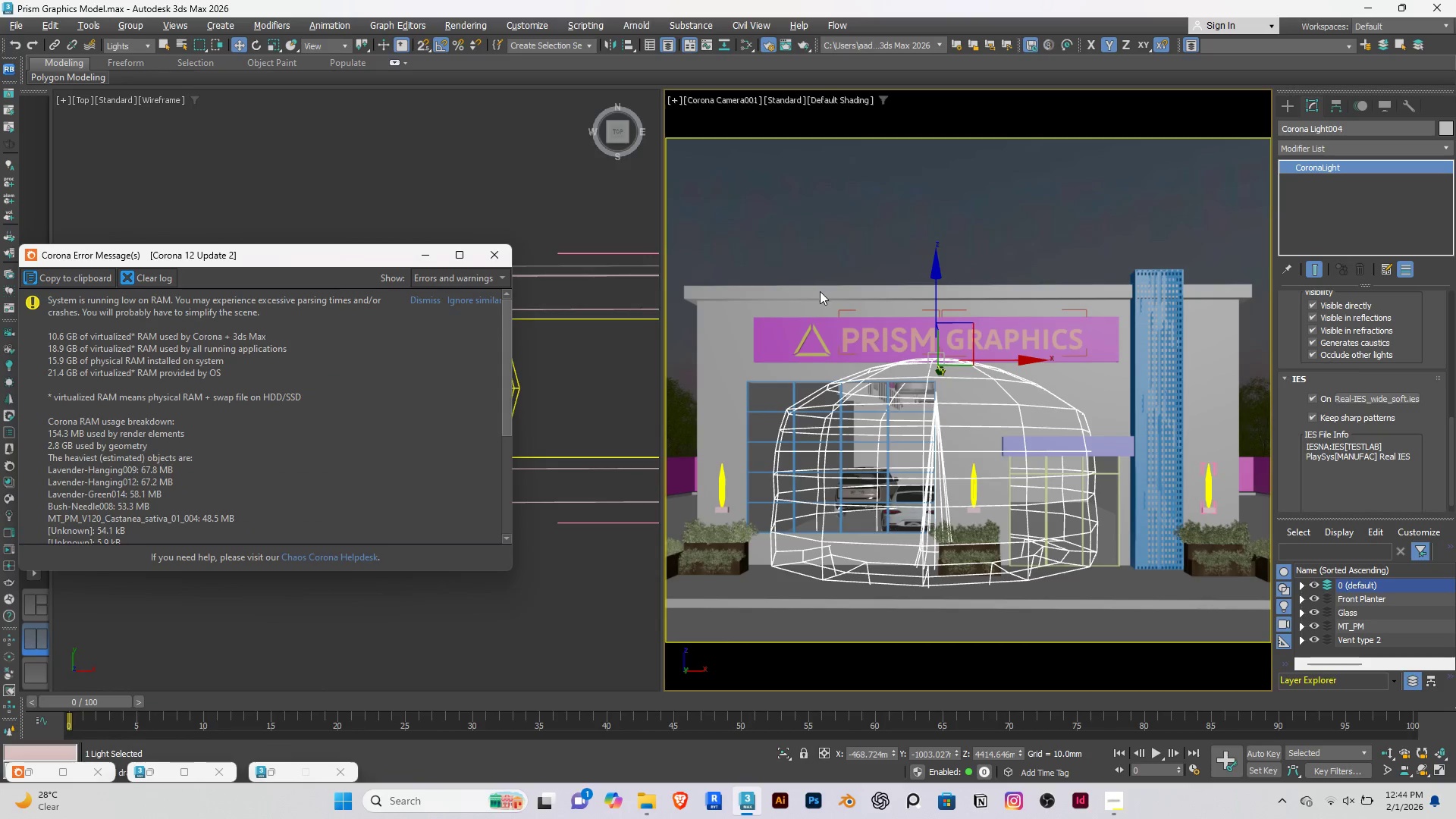 
left_click([832, 209])
 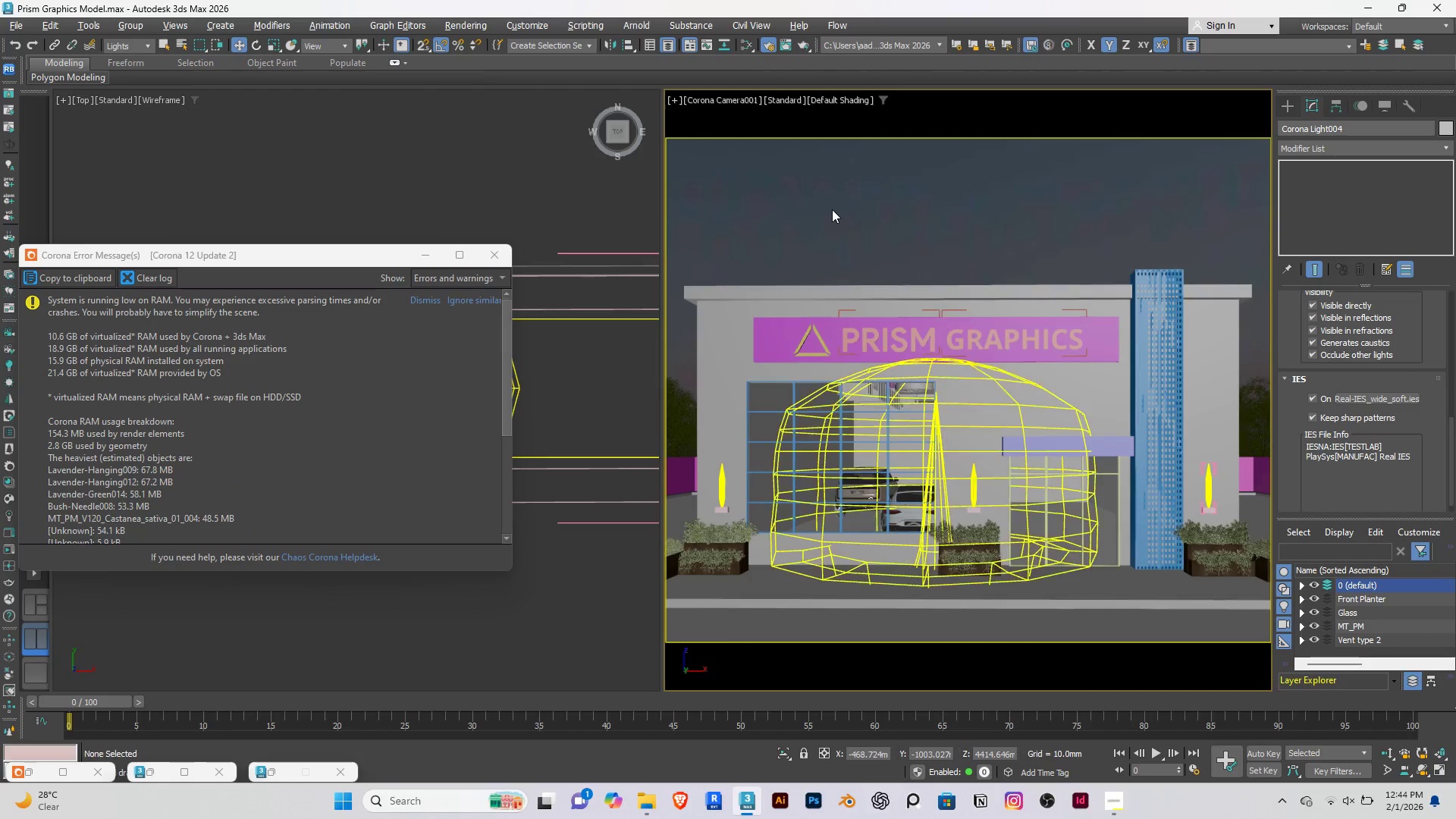 
left_click([832, 209])
 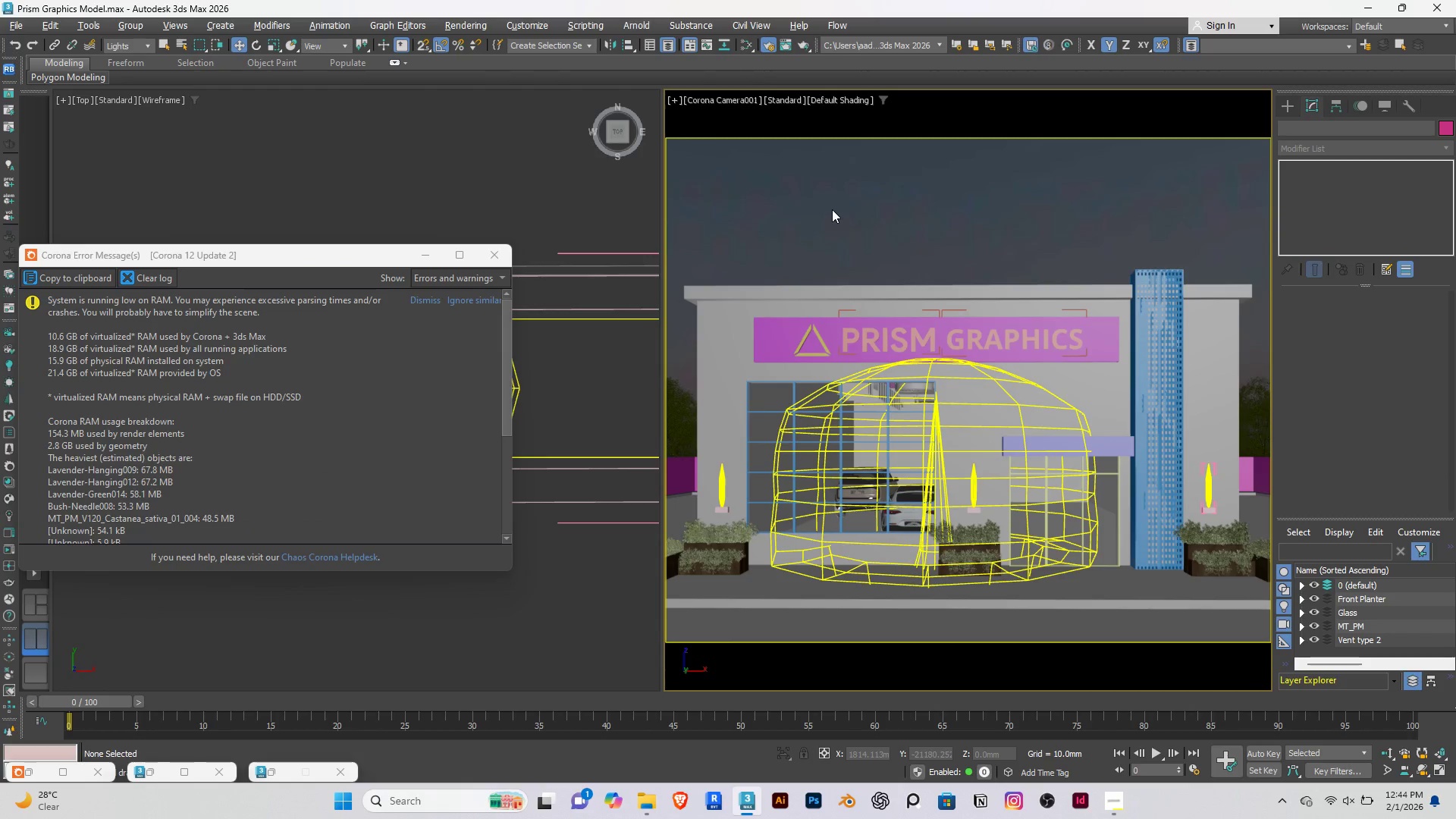 
left_click([832, 209])
 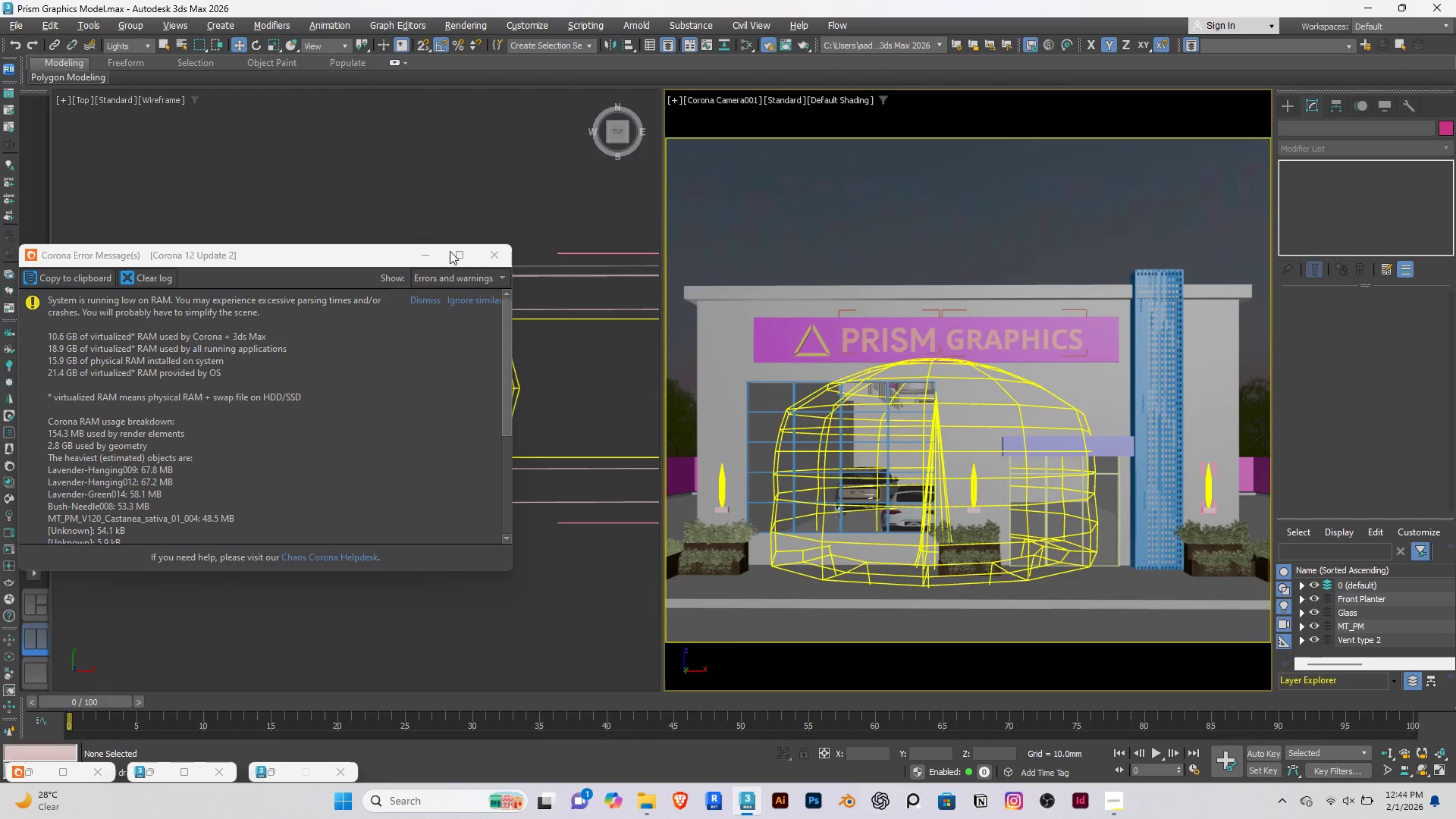 
left_click([493, 259])
 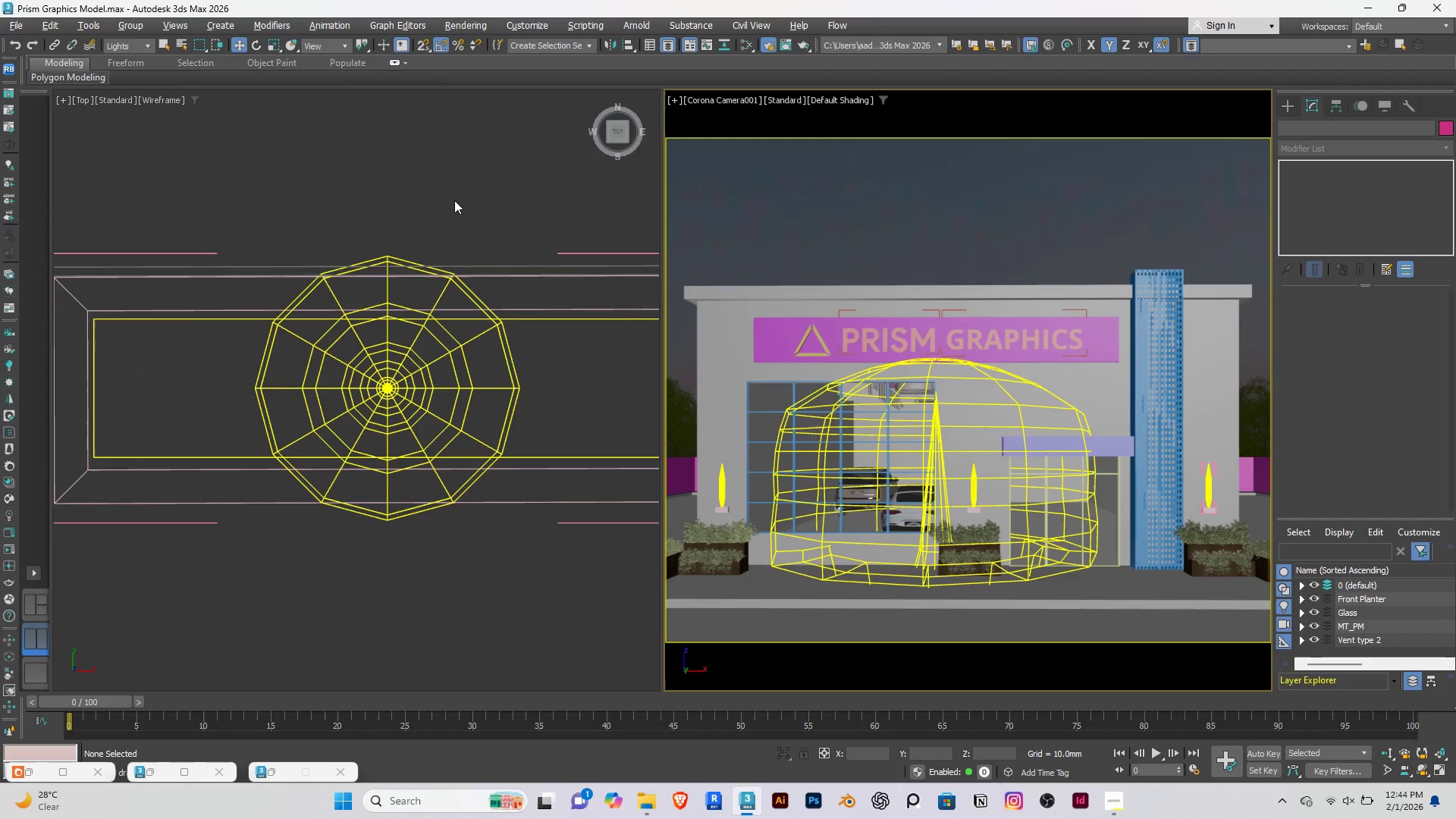 
left_click([453, 199])
 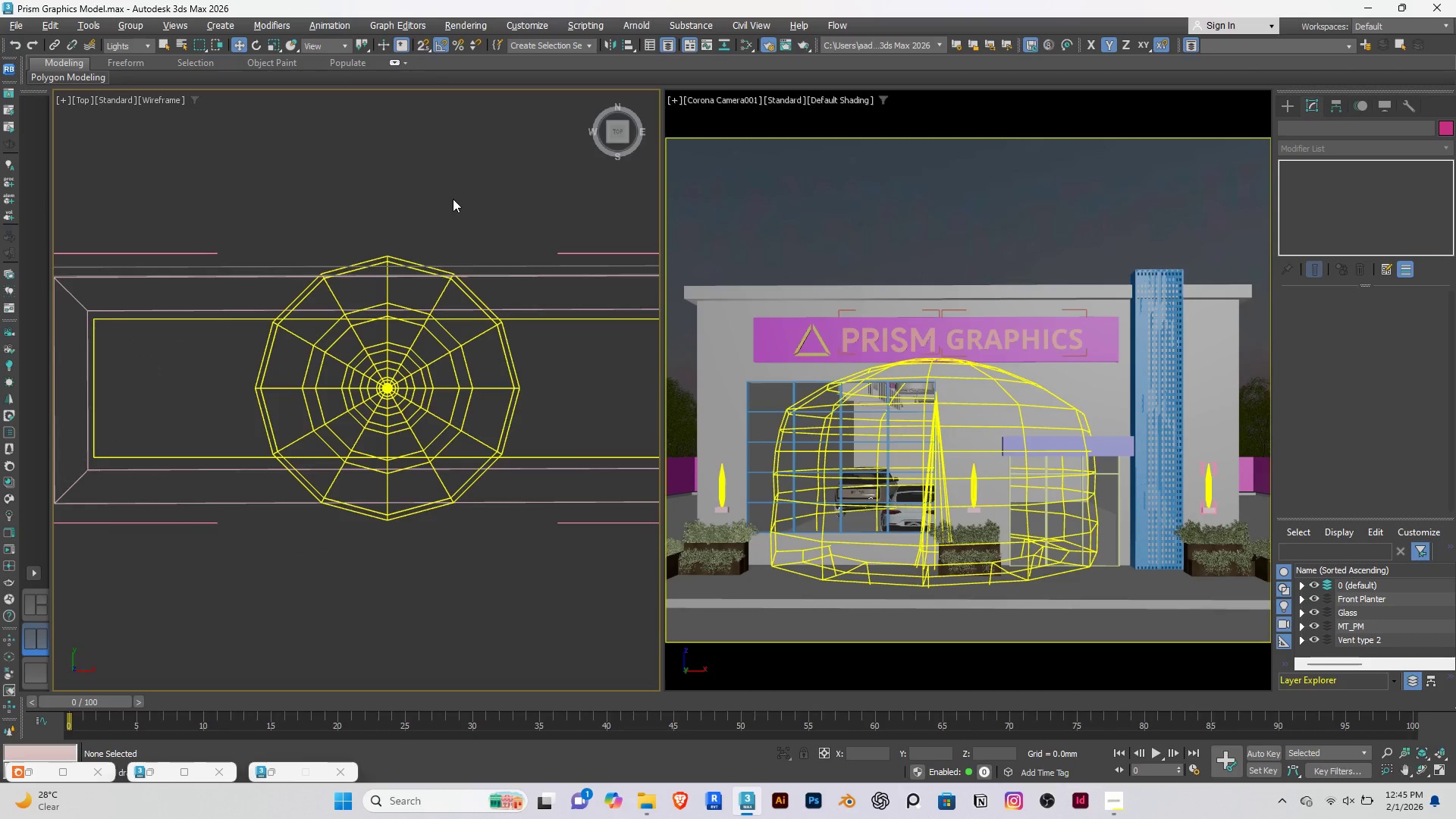 
key(Control+S)
 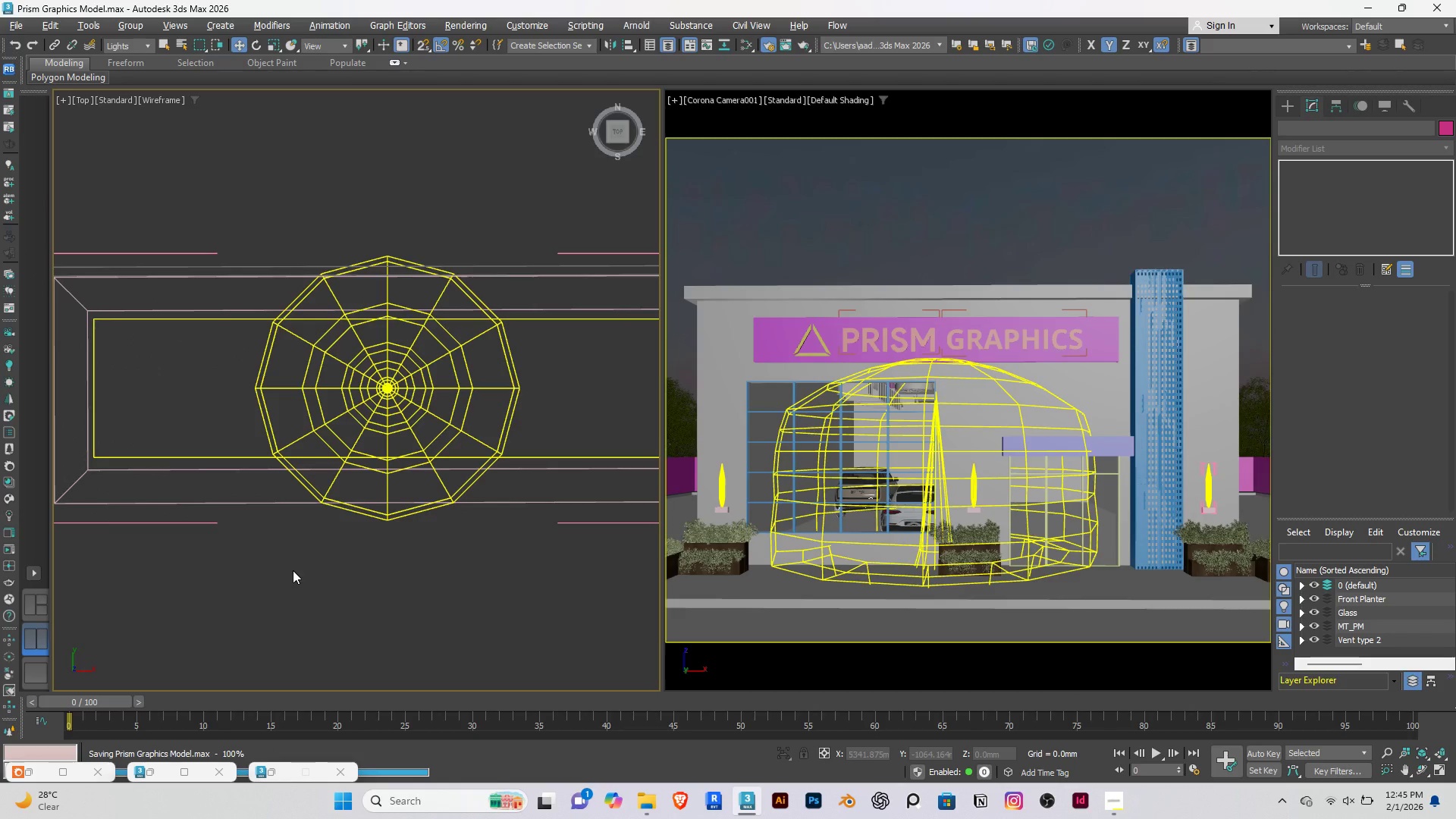 
wait(7.48)
 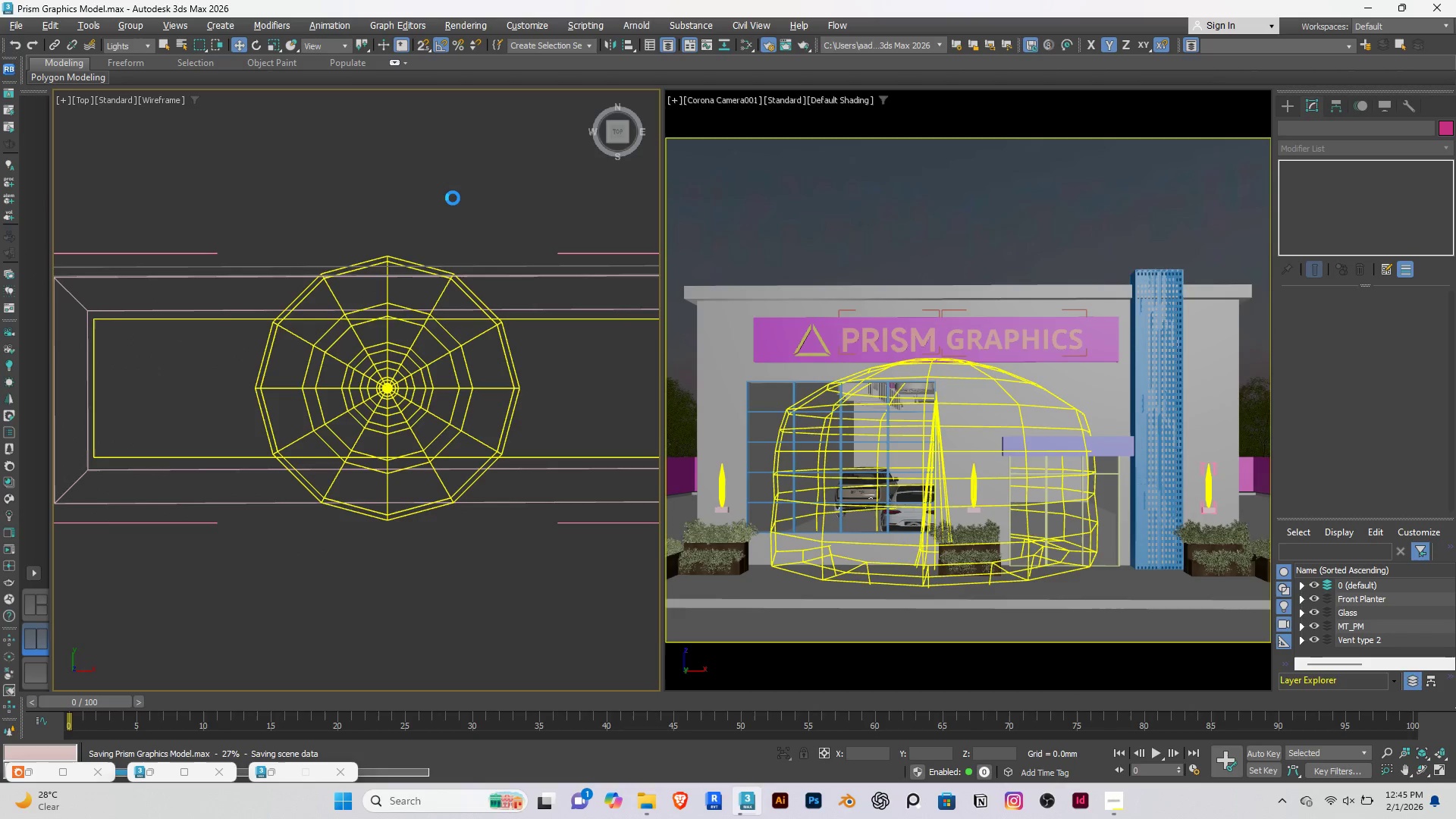 
left_click([647, 801])
 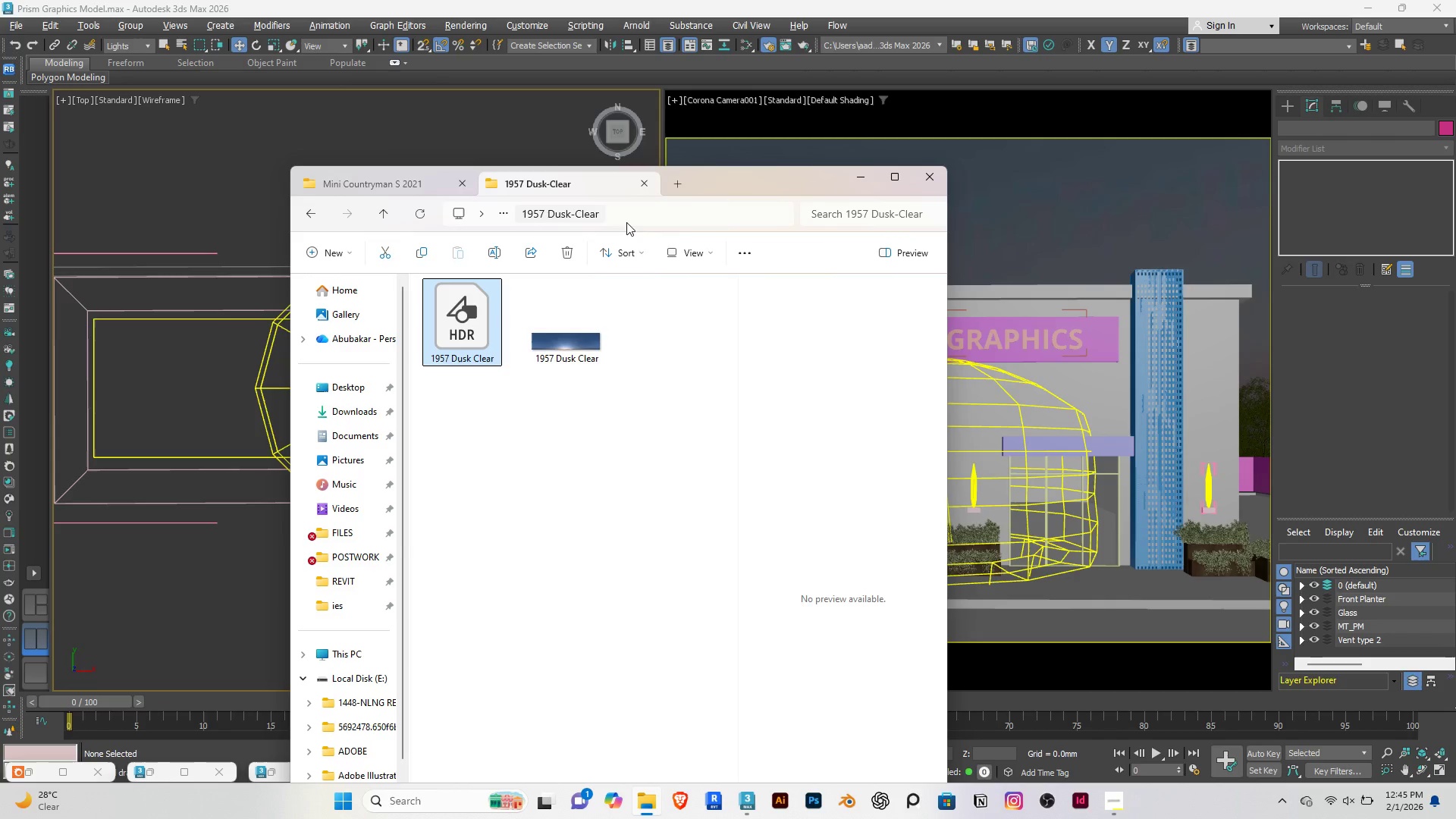 
left_click([856, 171])
 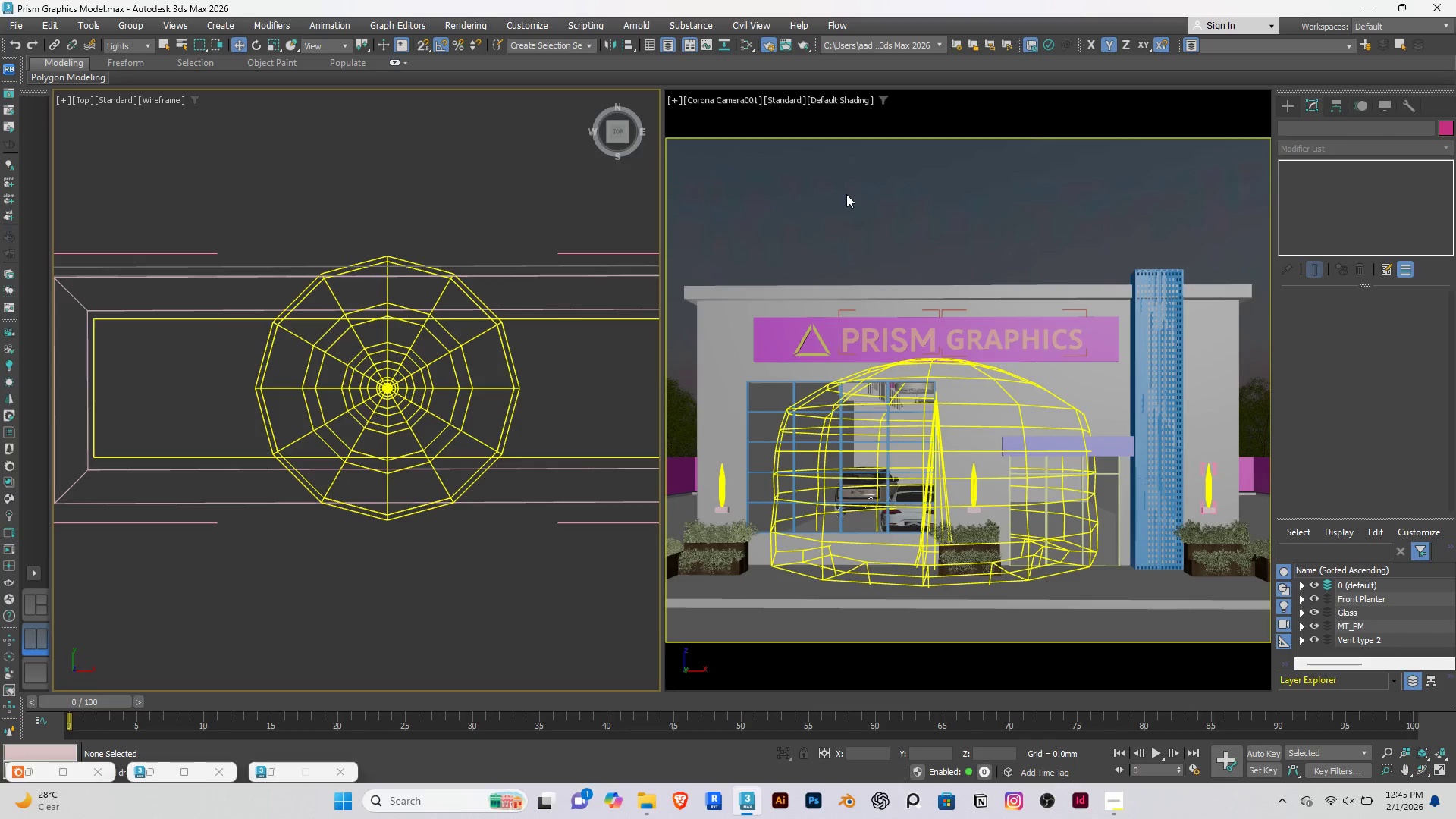 
left_click([846, 194])
 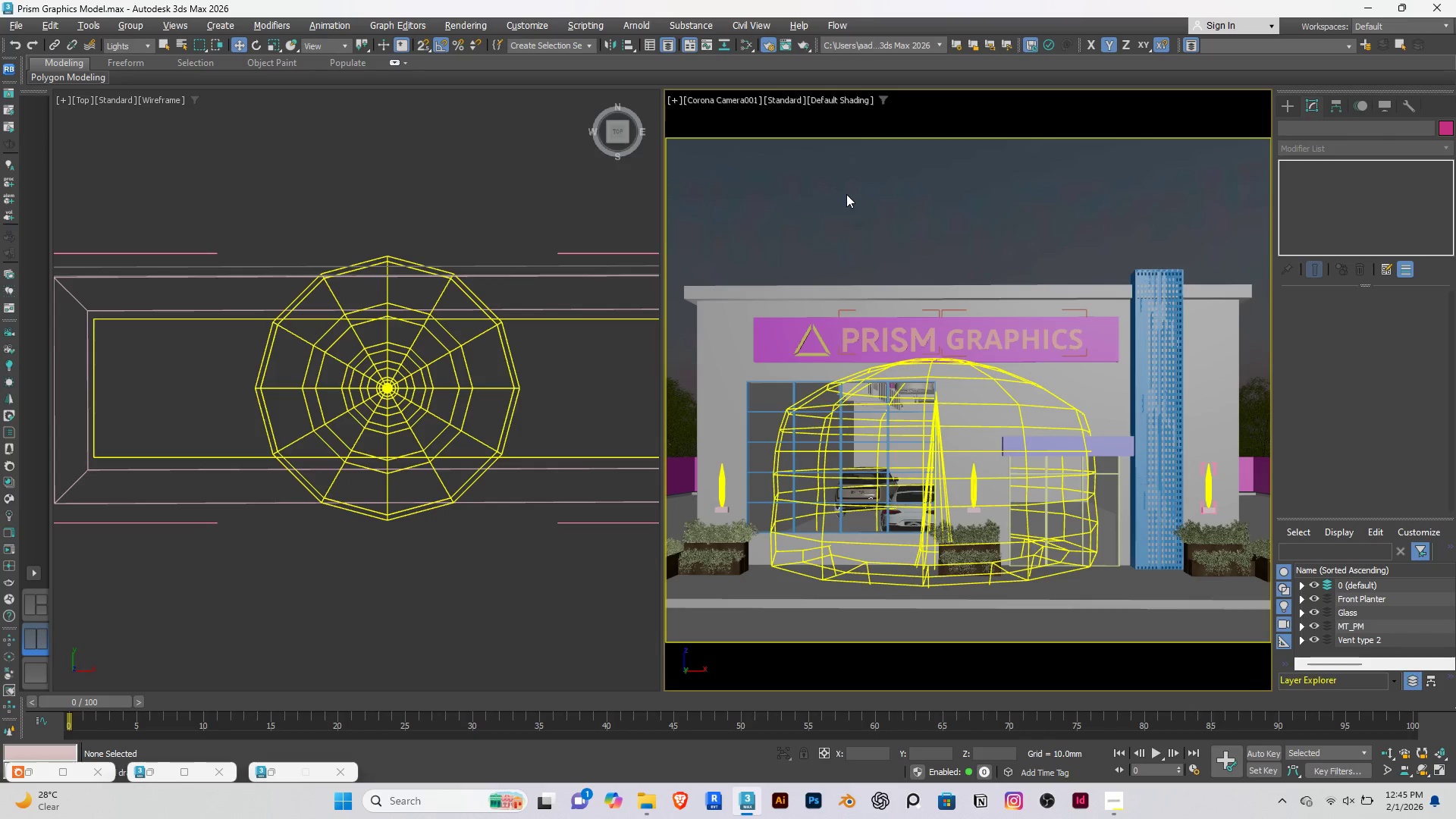 
key(M)
 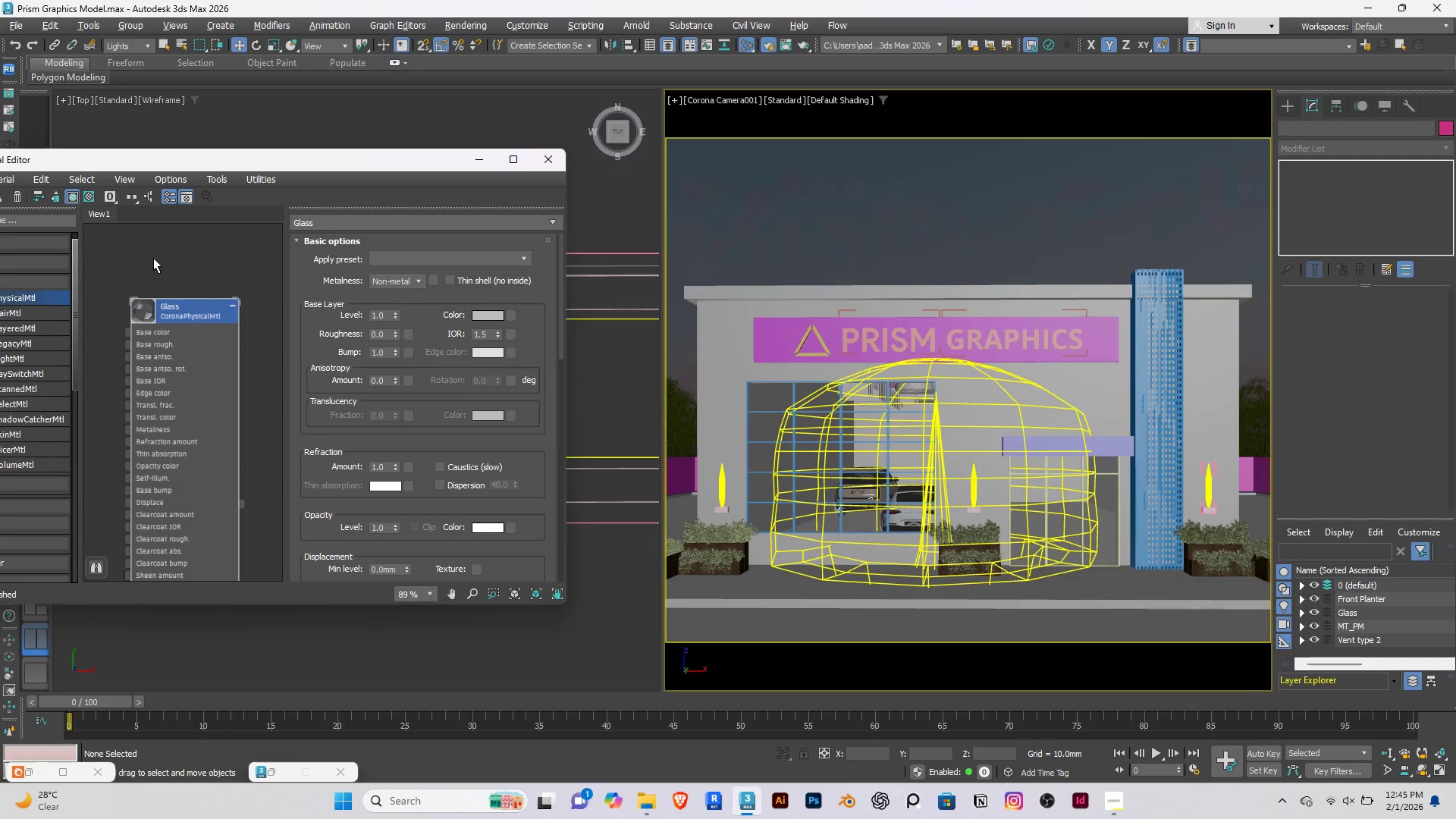 
right_click([102, 208])
 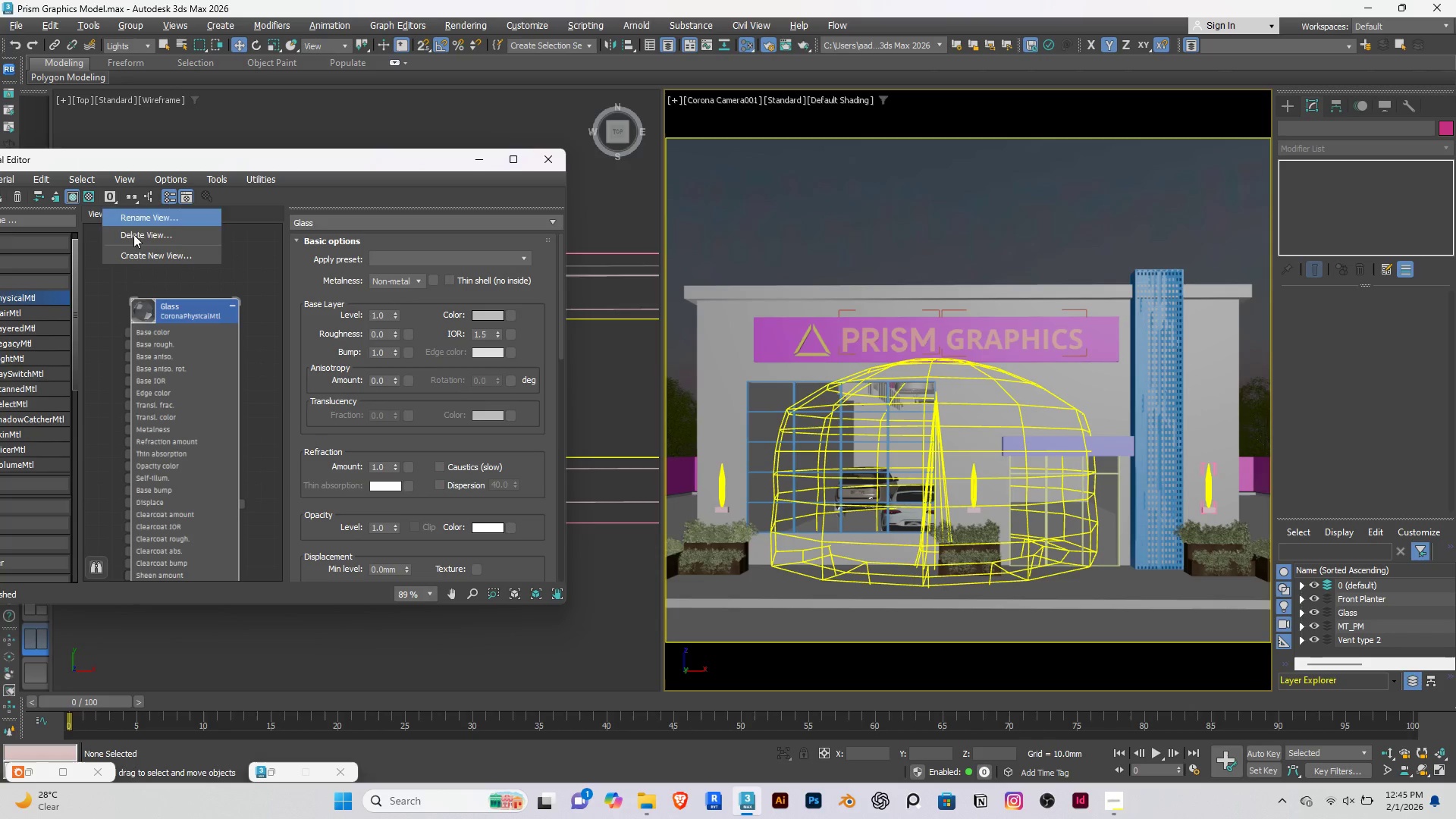 
left_click([138, 218])
 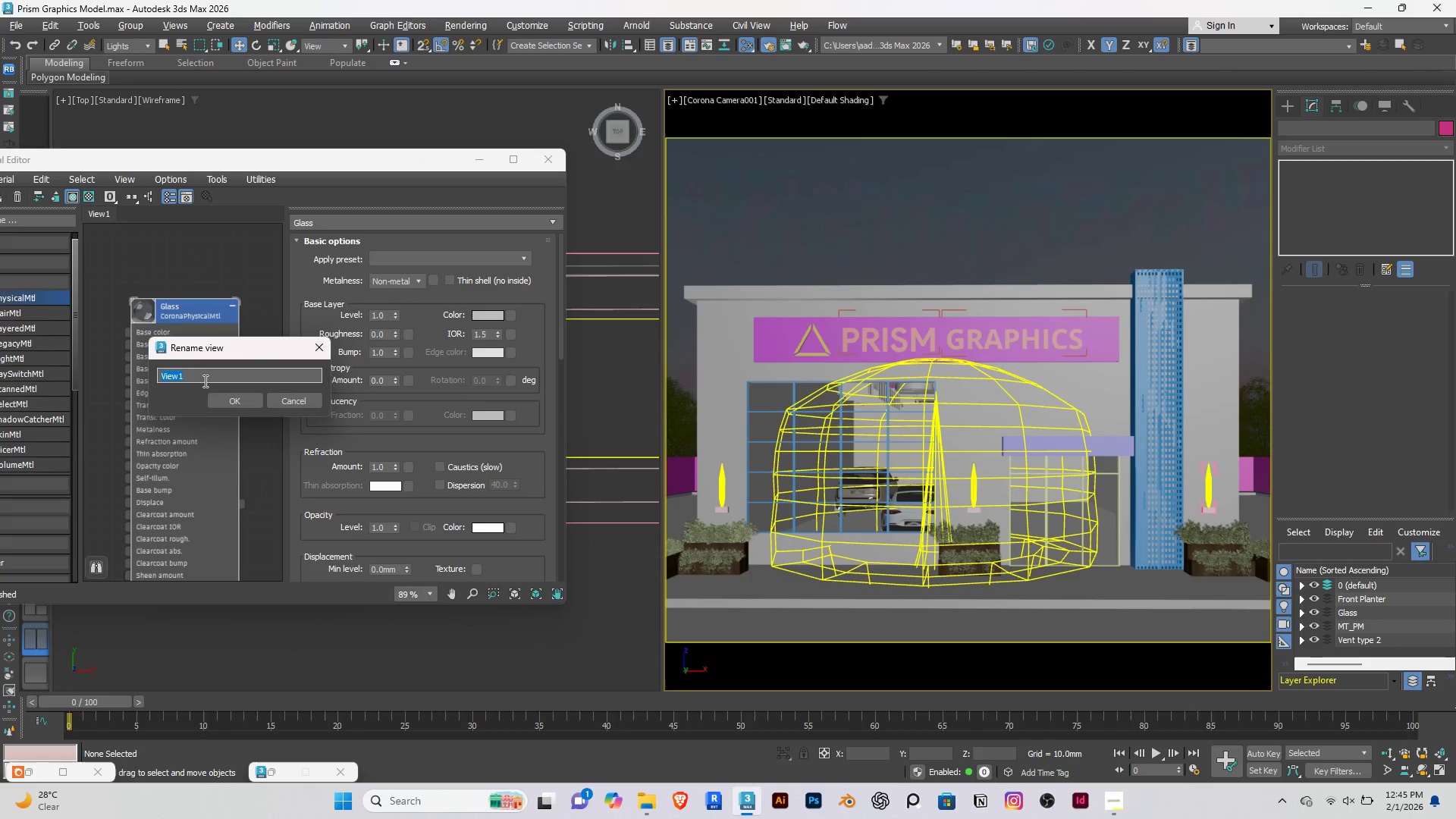 
type(Base Material & Lighting)
 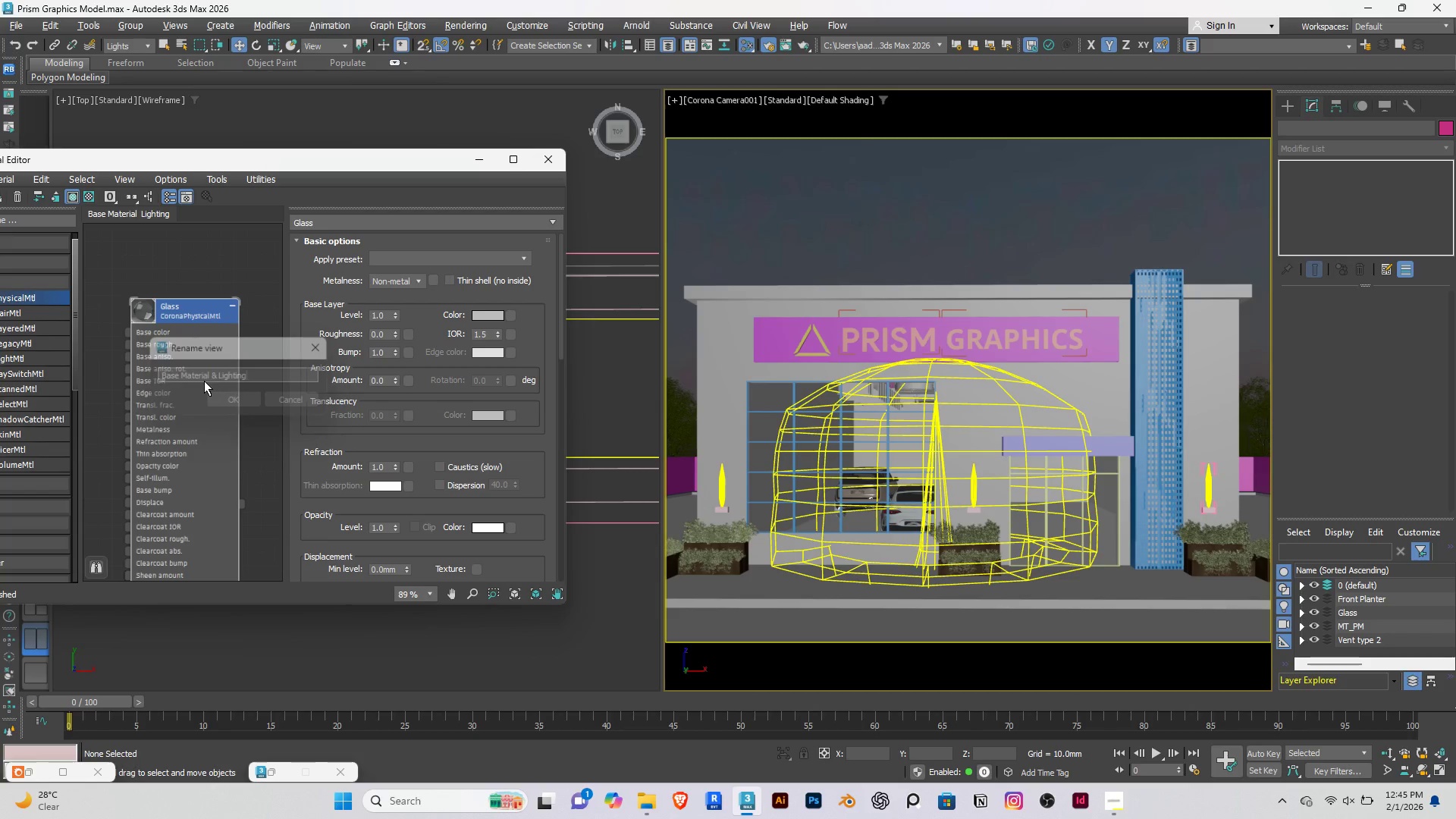 
 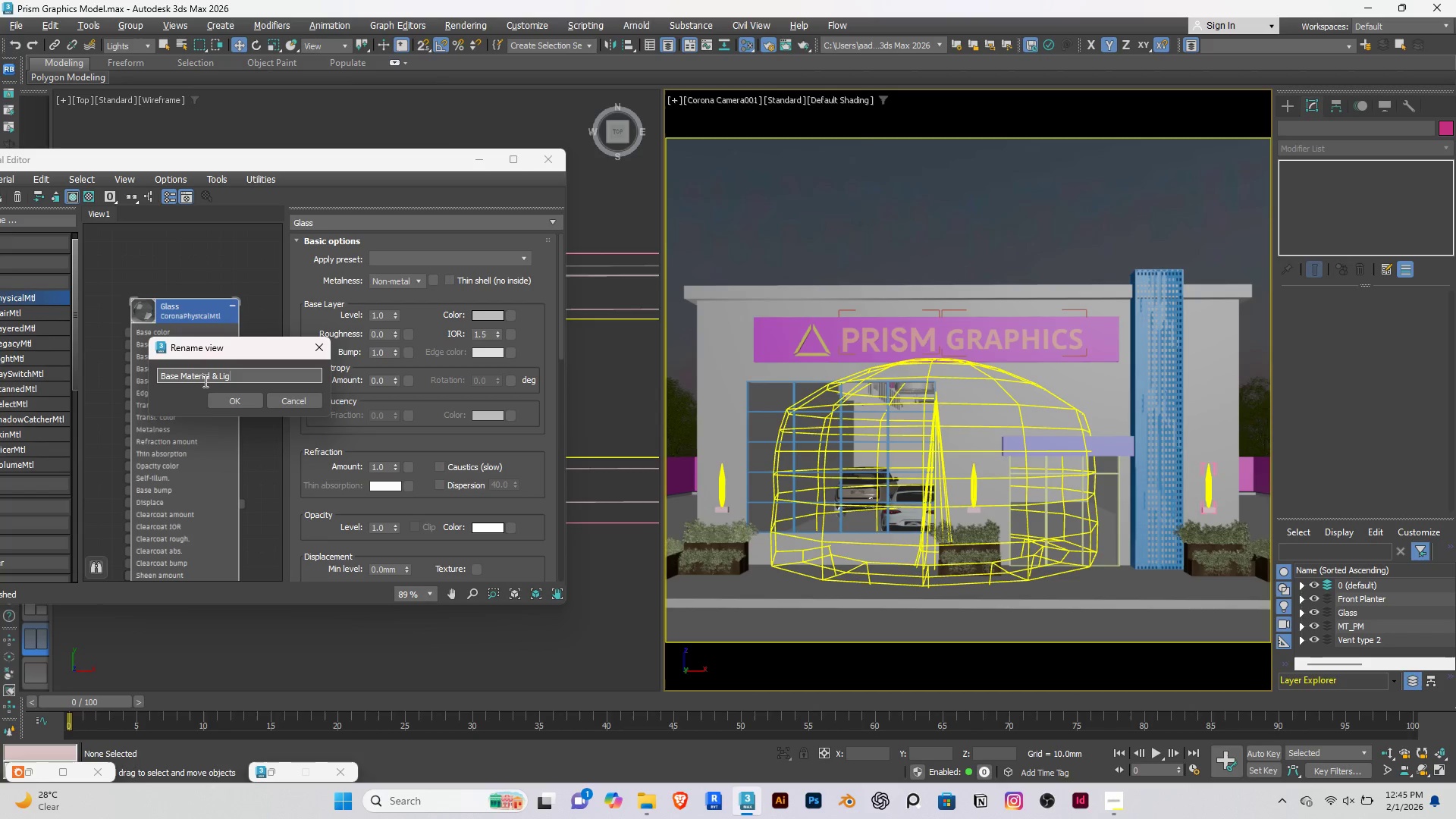 
key(Enter)
 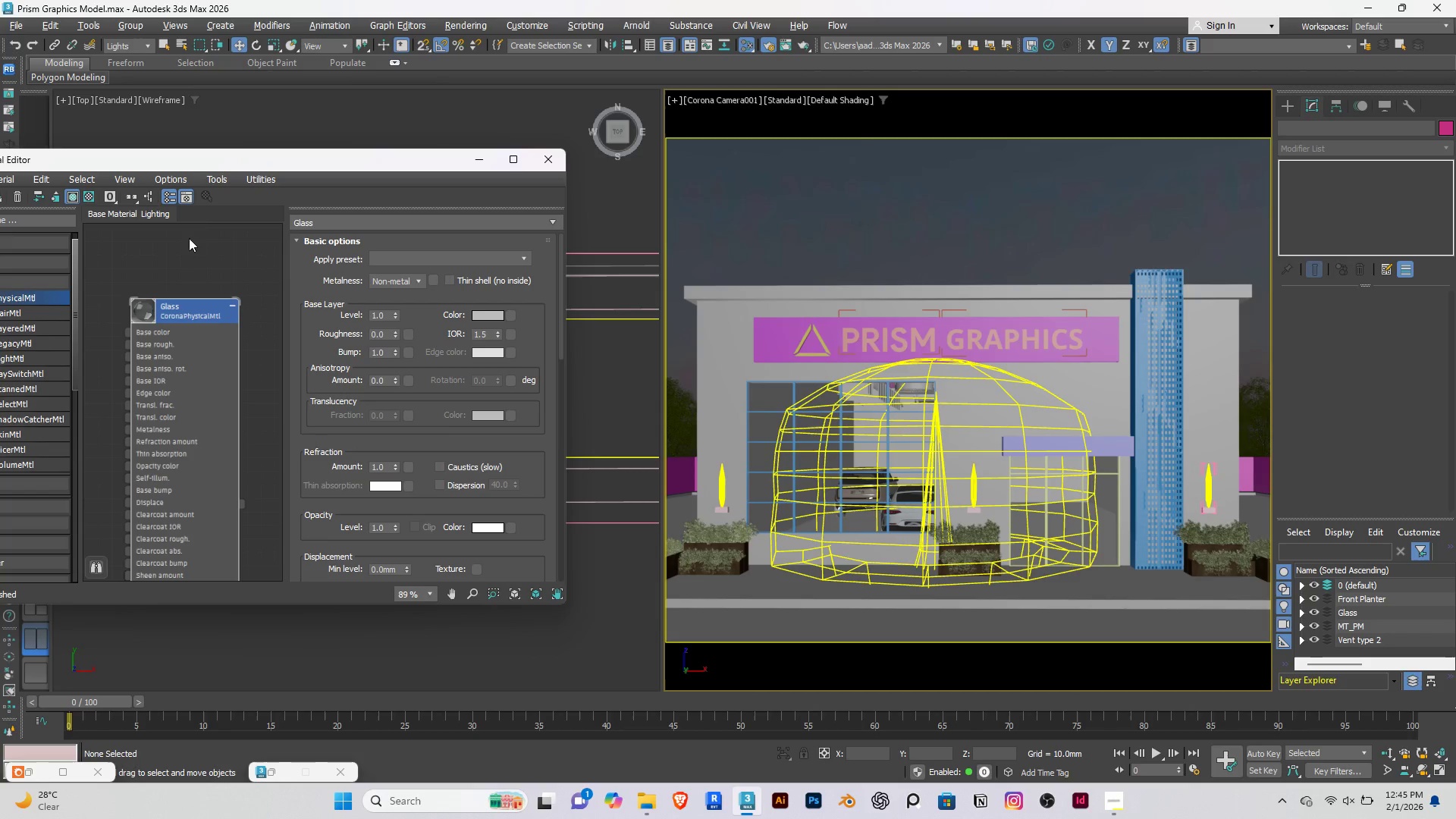 
right_click([204, 215])
 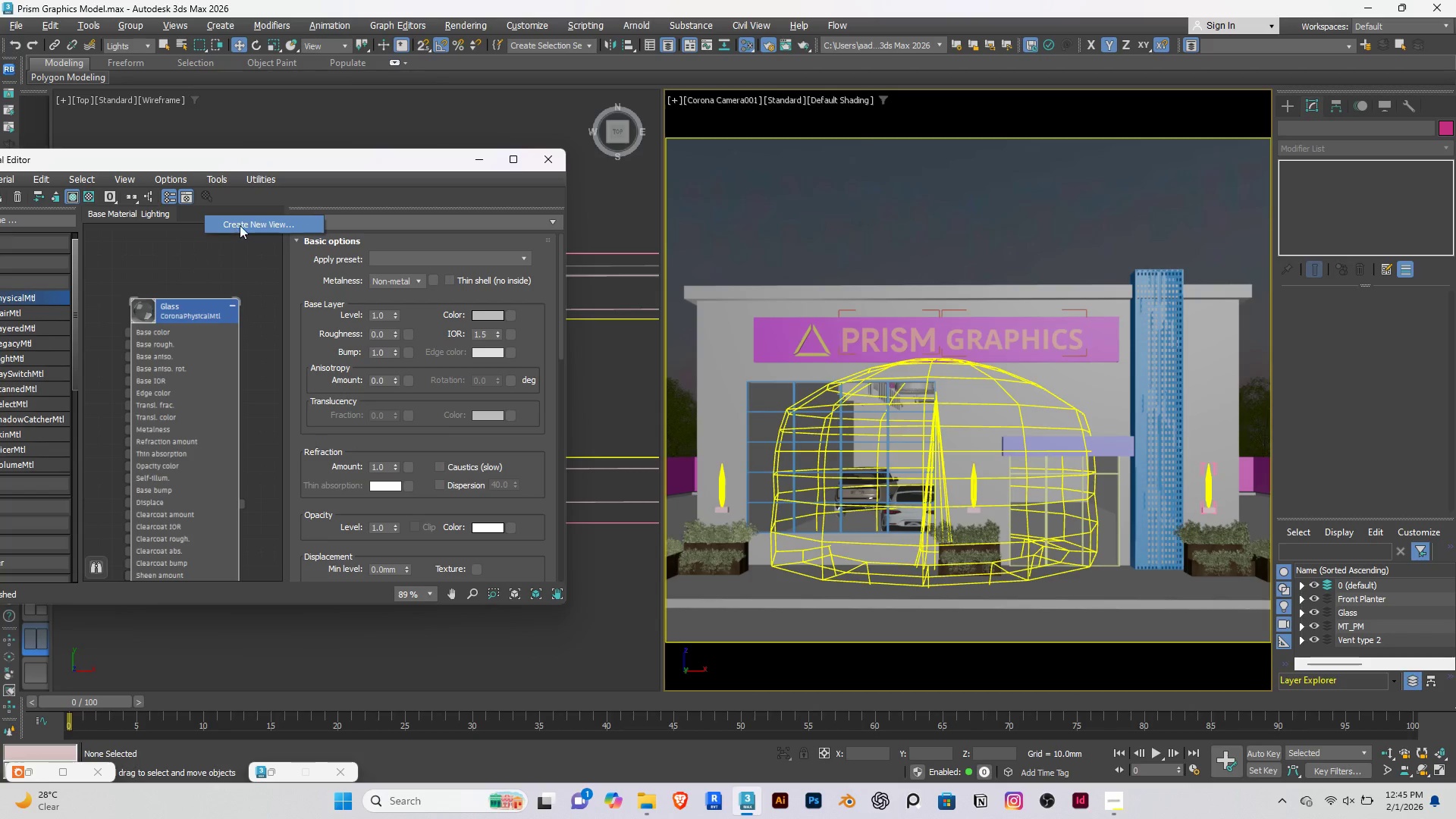 
left_click([243, 223])
 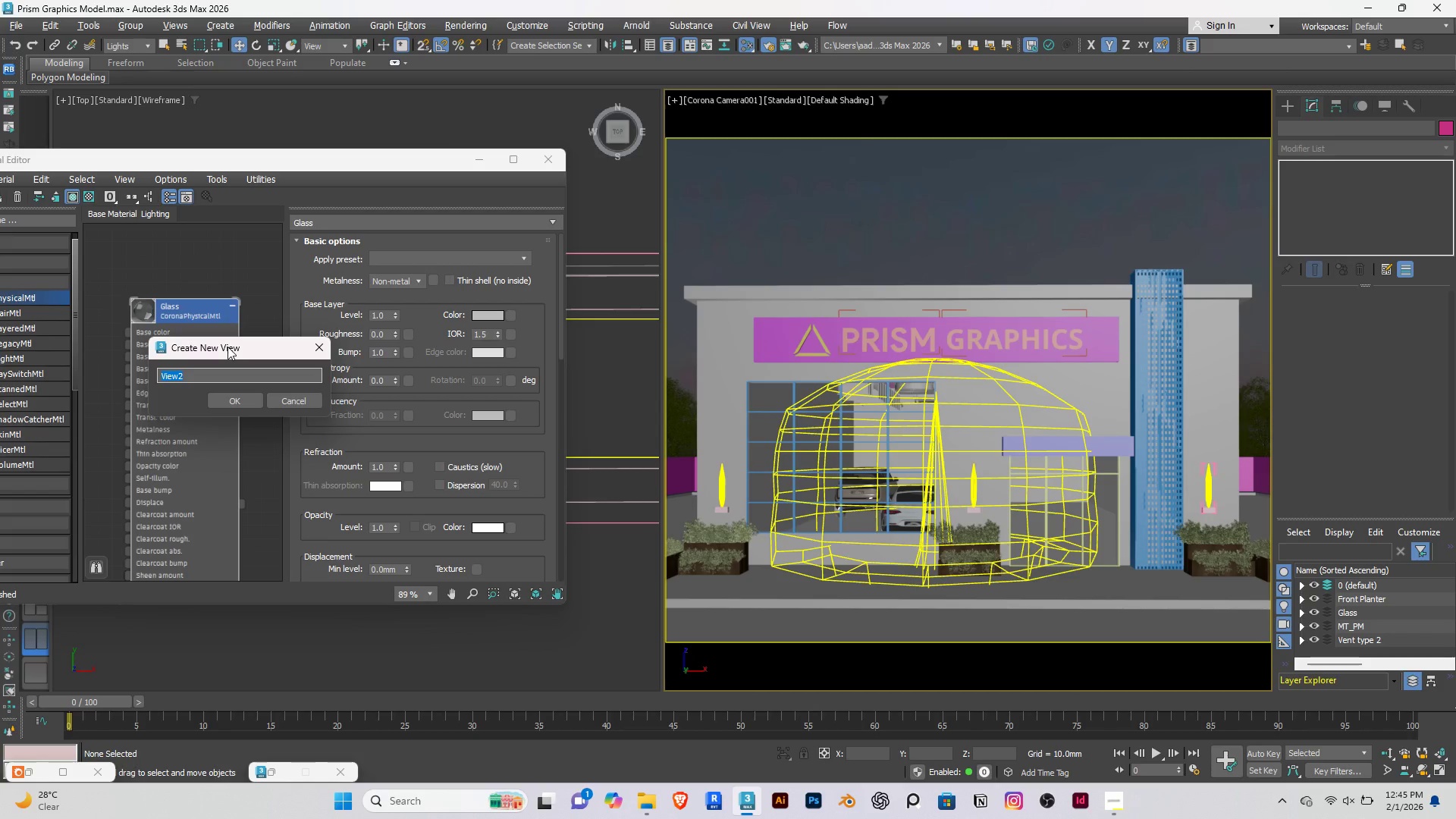 
type(Materials)
 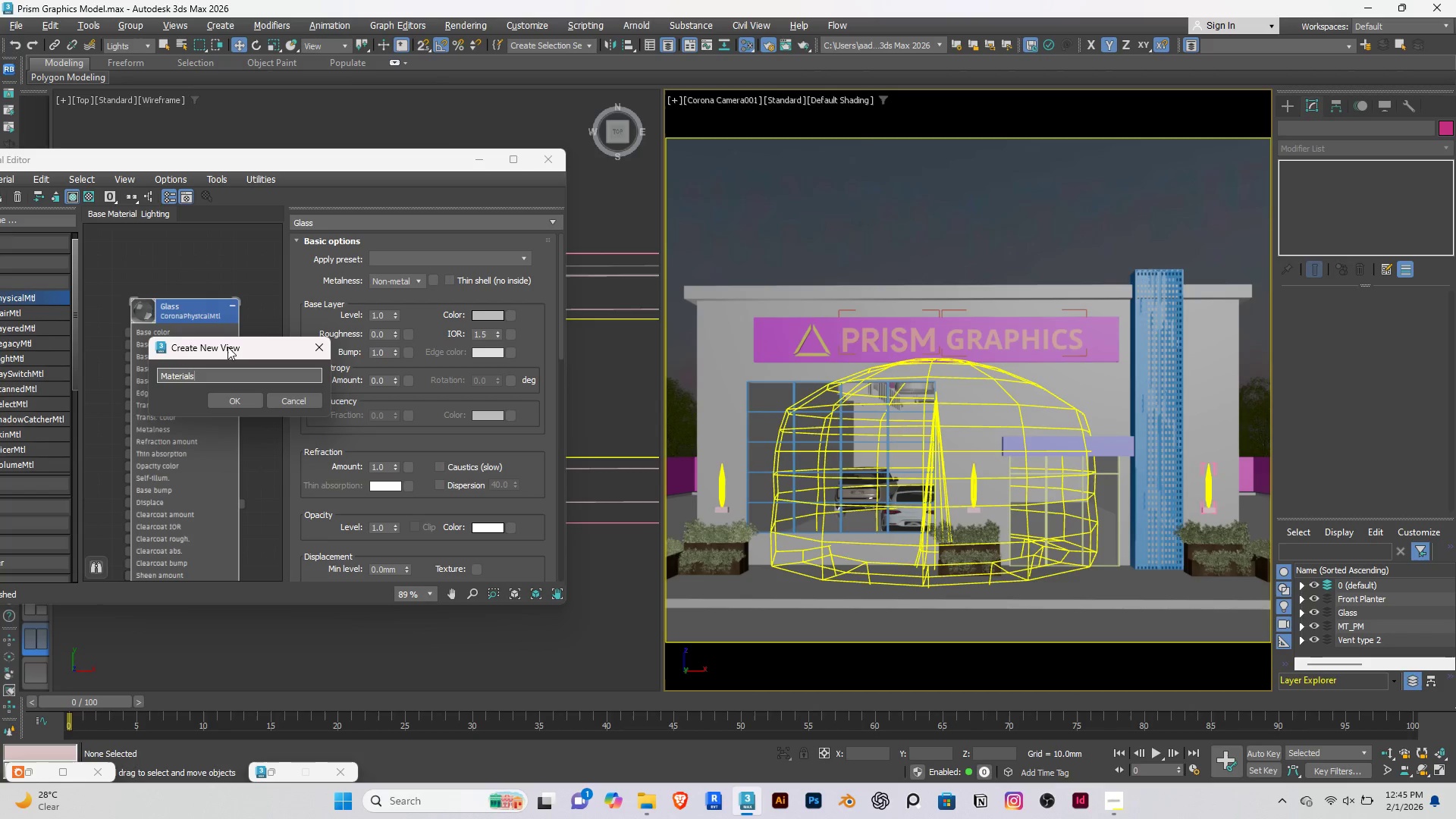 
key(Enter)
 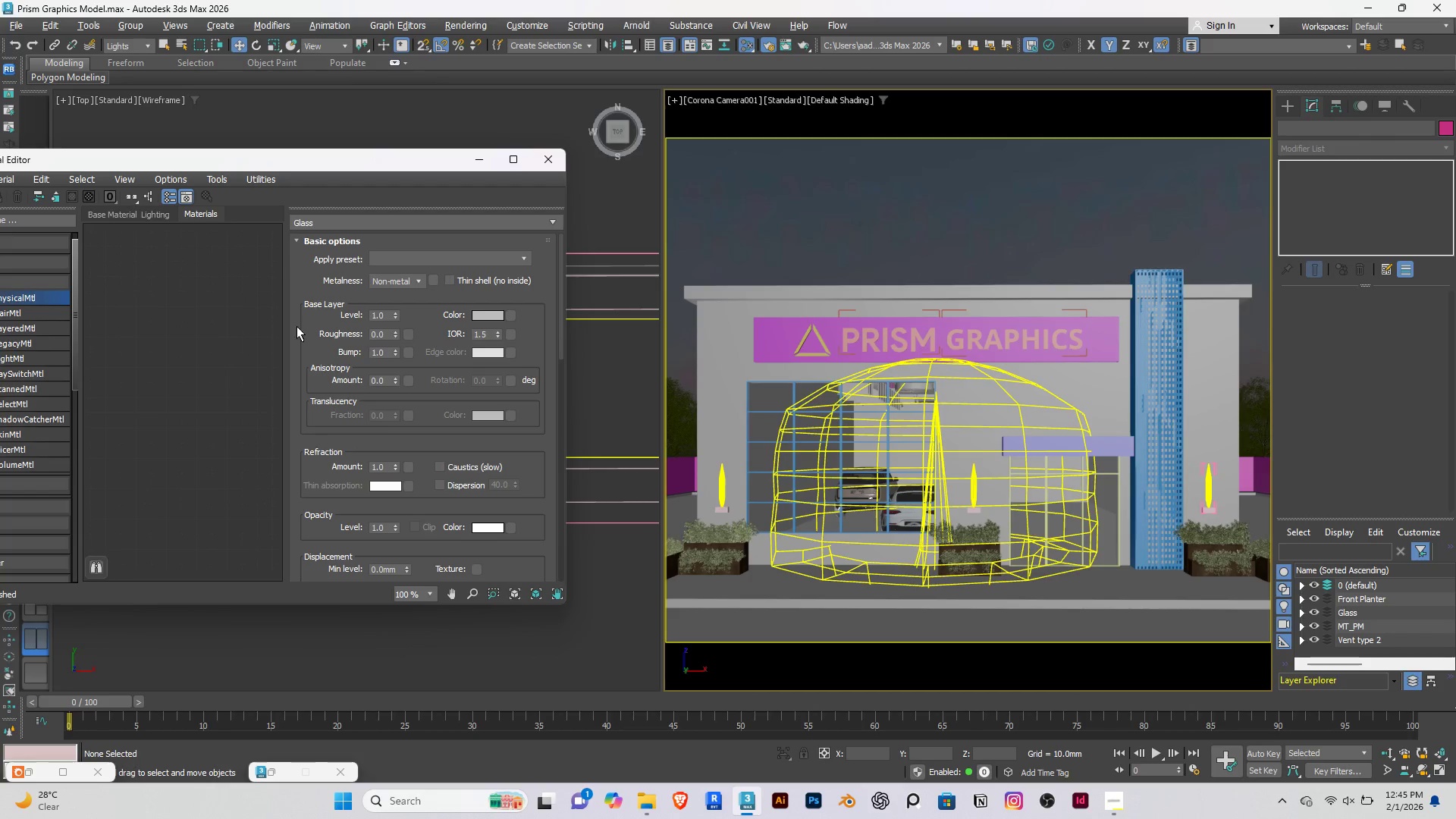 
left_click([234, 318])
 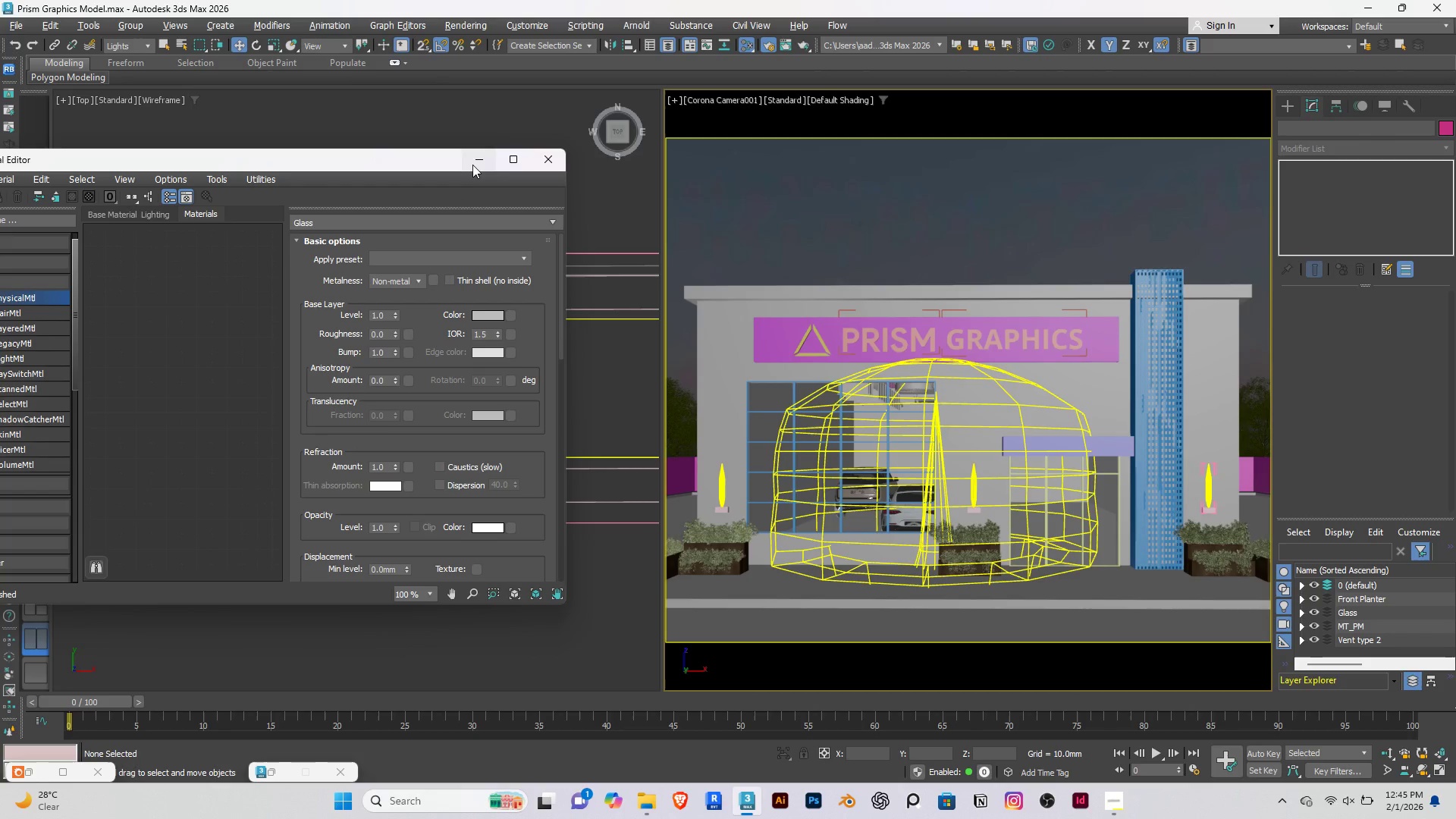 
left_click([474, 158])
 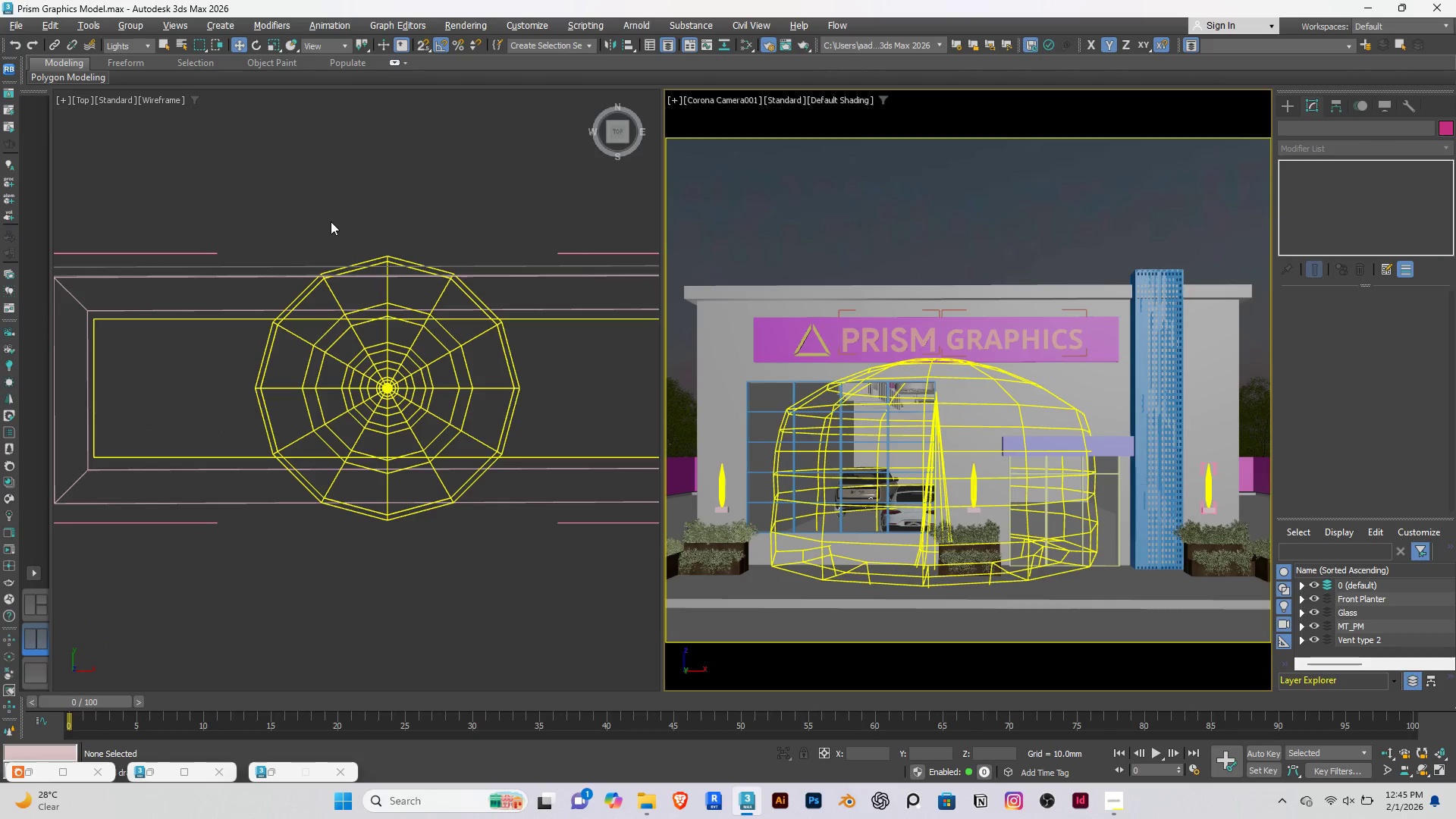 
scroll: coordinate [388, 410], scroll_direction: down, amount: 30.0
 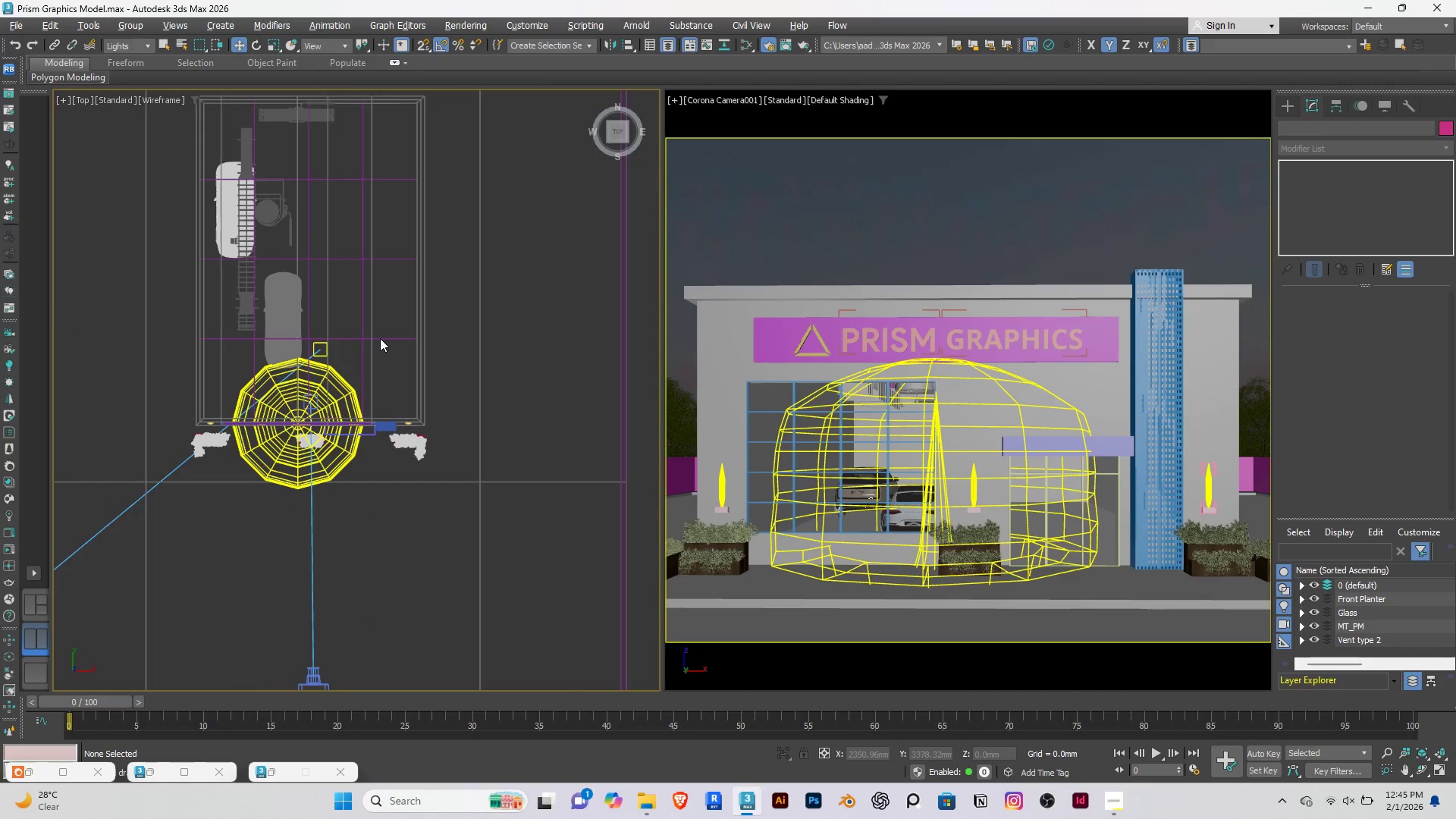 
left_click([391, 368])
 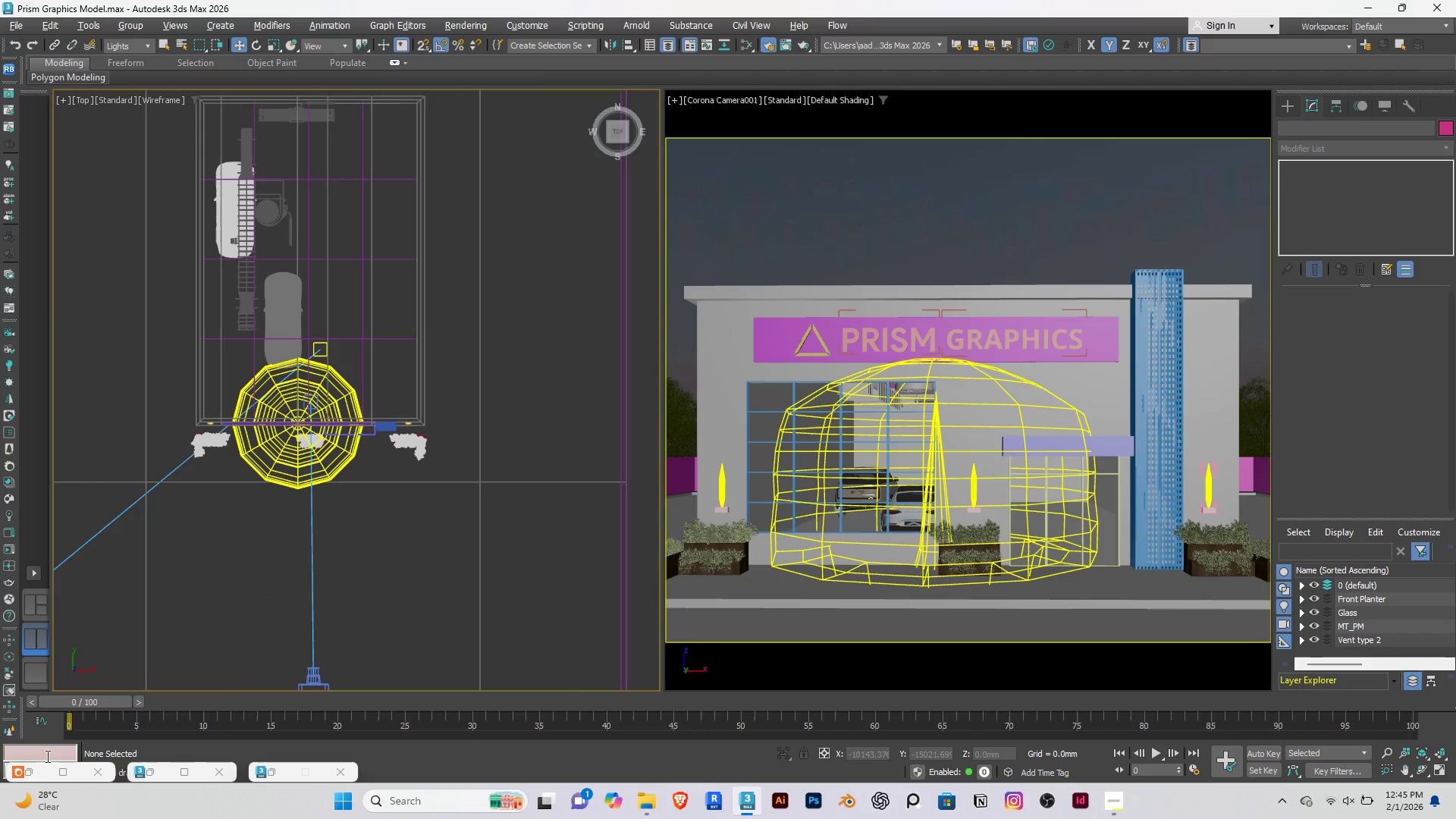 
left_click([36, 774])
 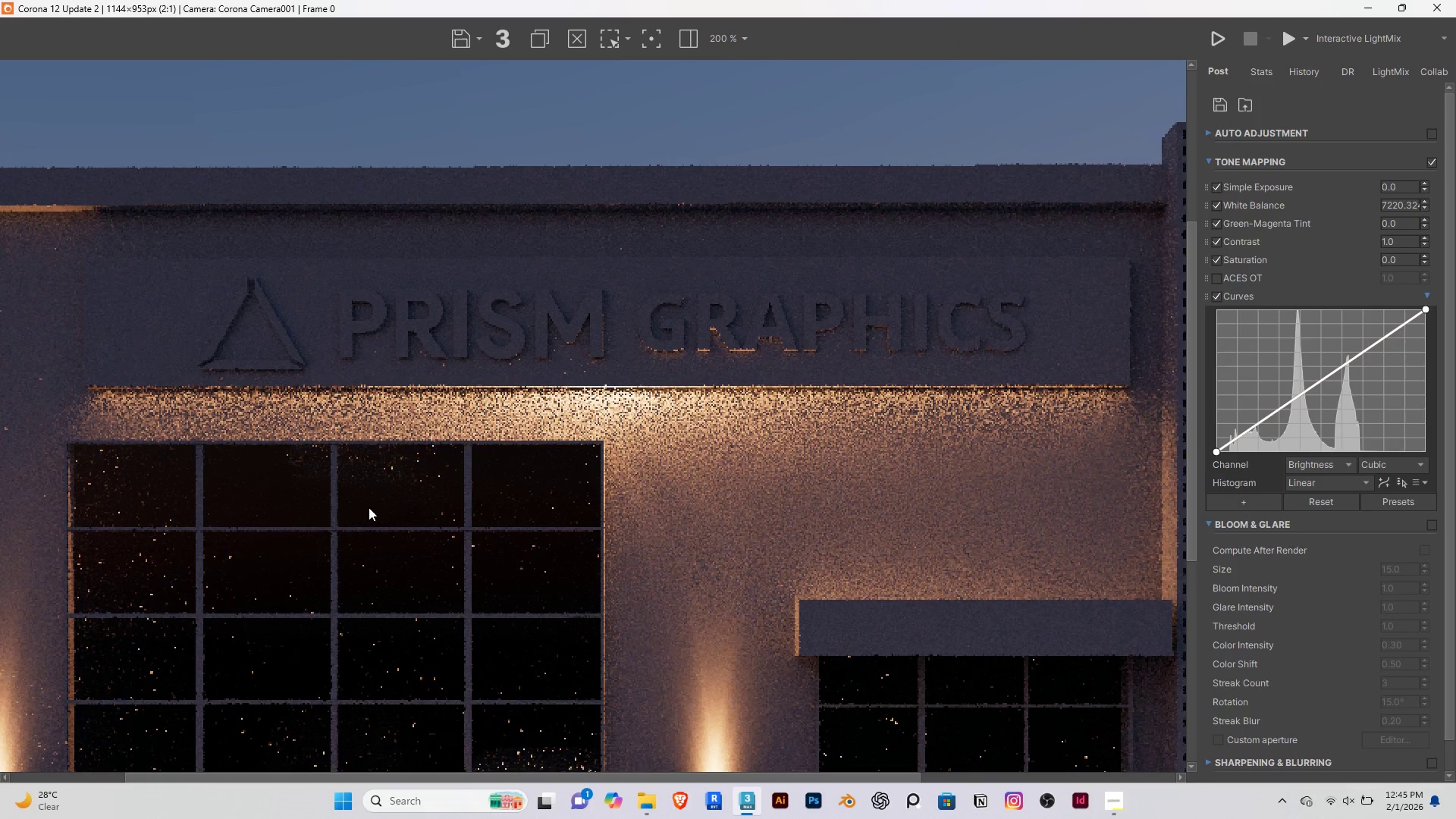 
scroll: coordinate [373, 482], scroll_direction: down, amount: 2.0
 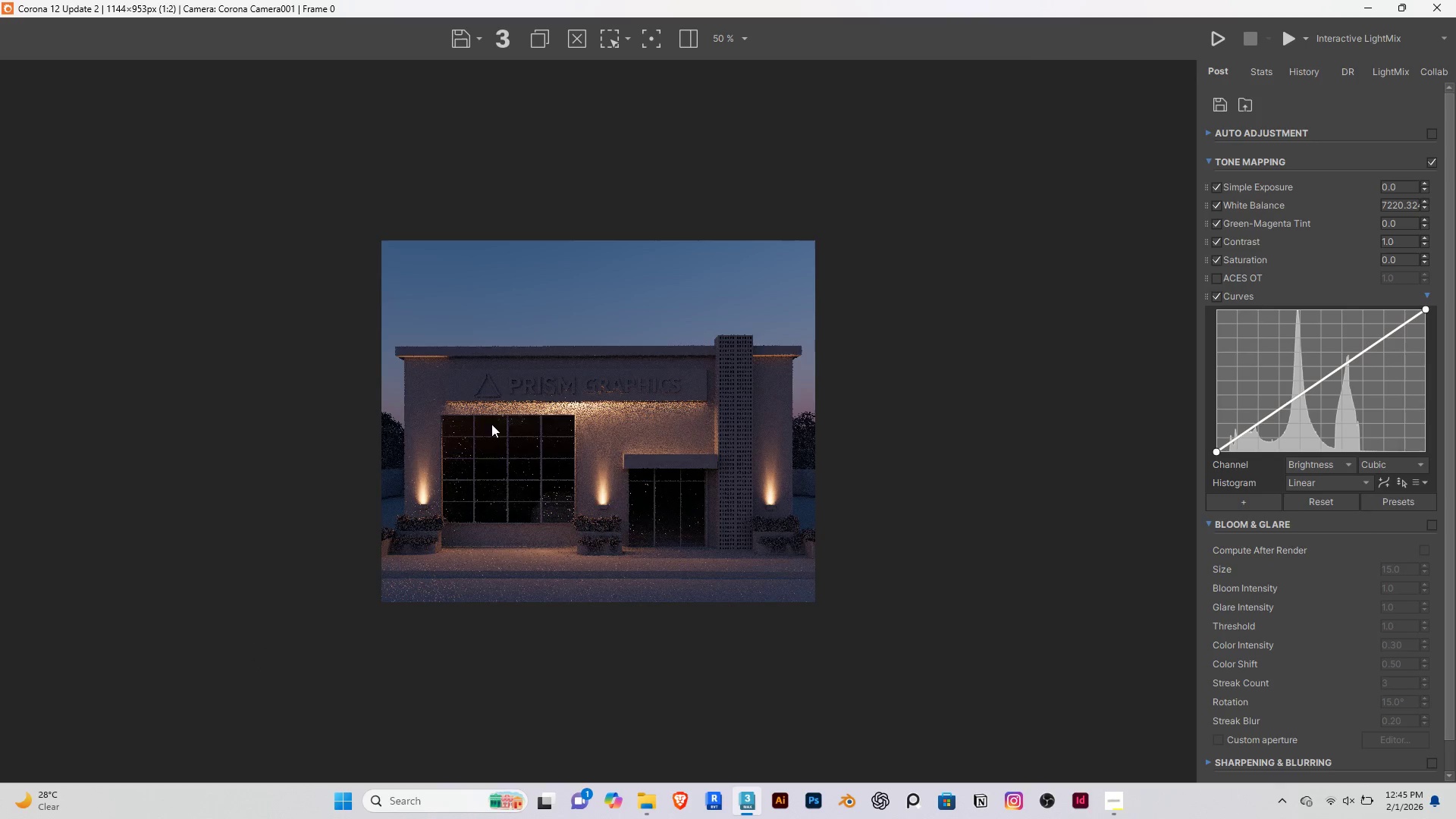 
scroll: coordinate [489, 413], scroll_direction: up, amount: 1.0
 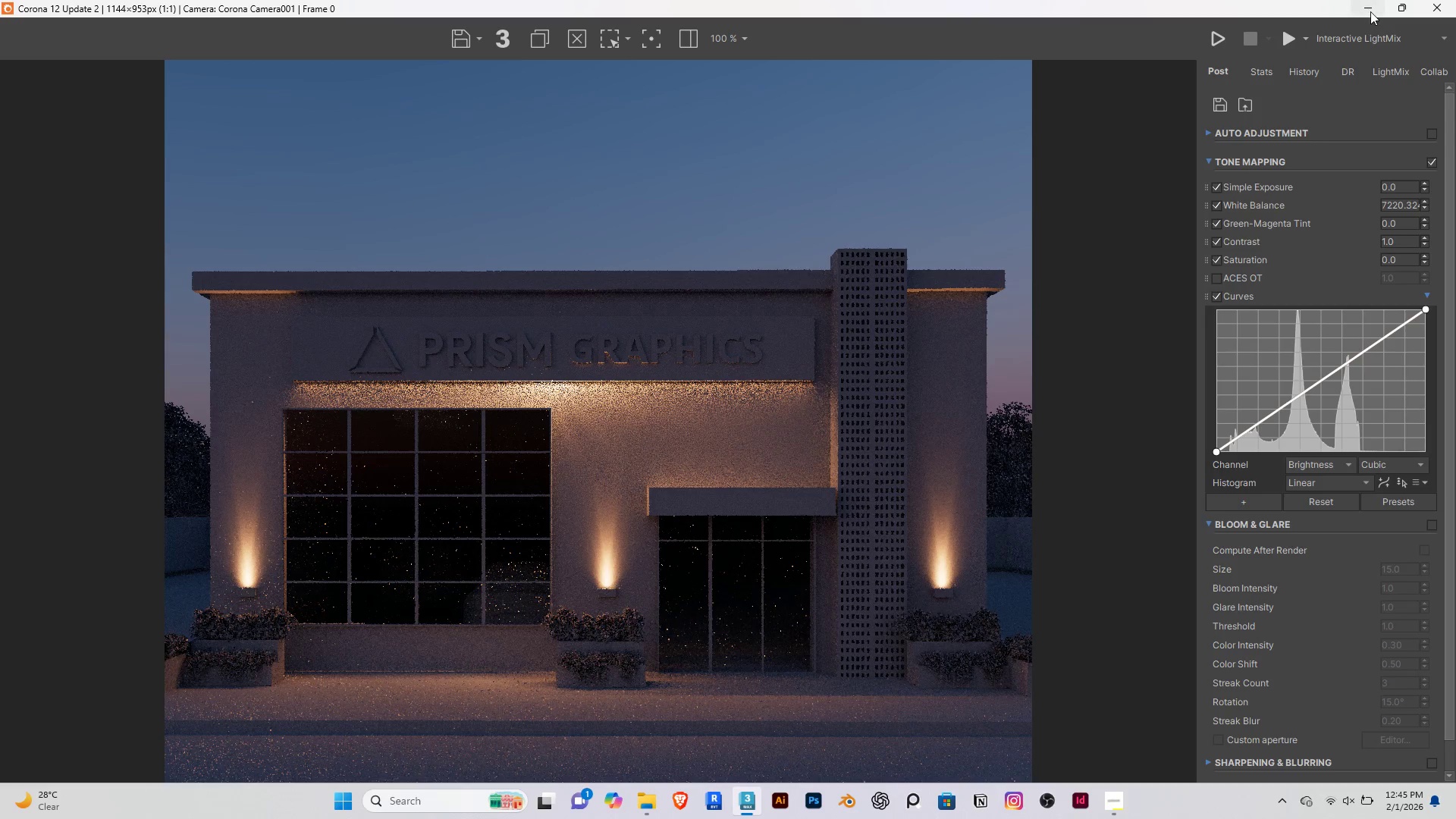 
left_click([1370, 11])
 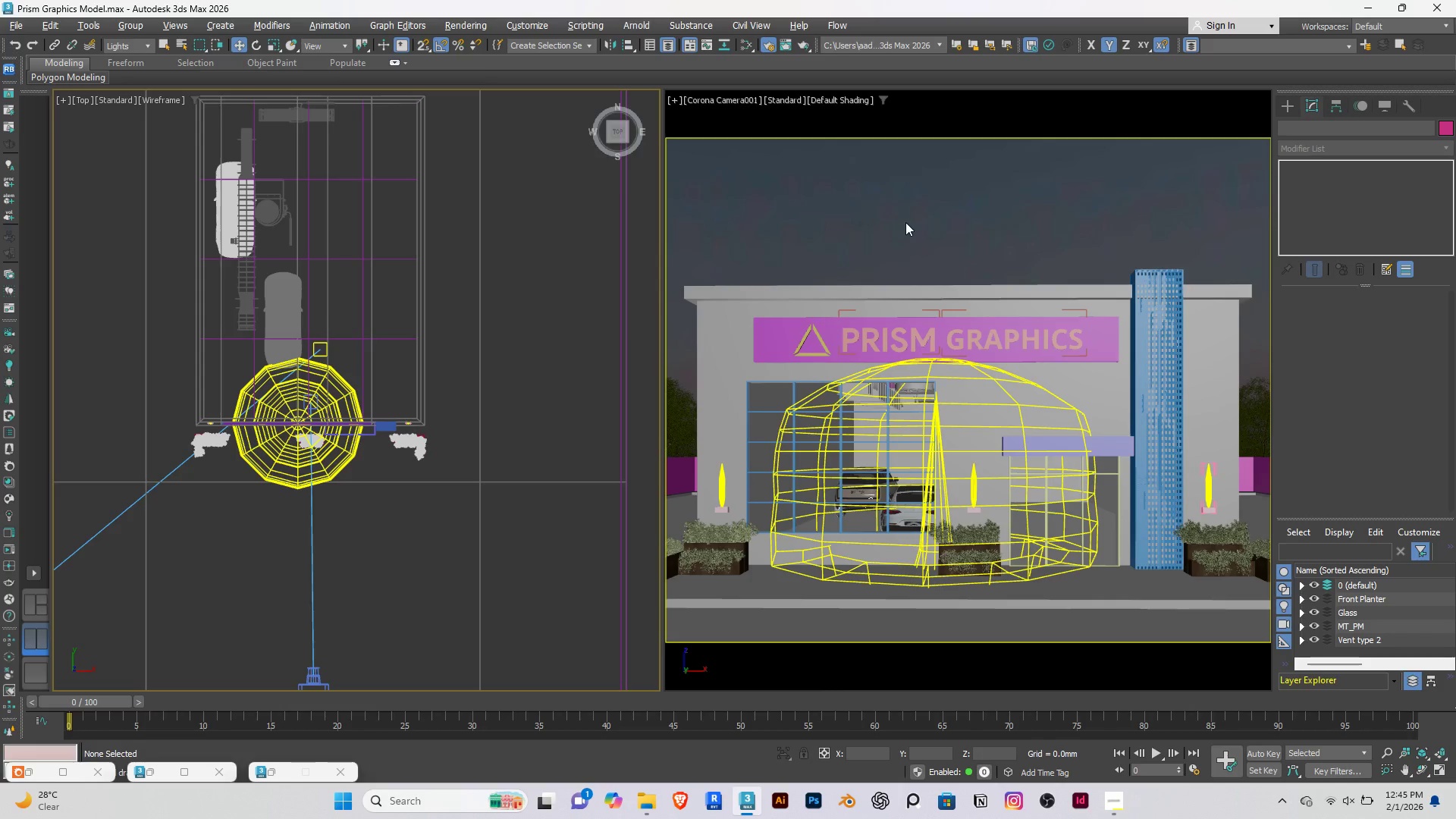 
left_click([904, 221])
 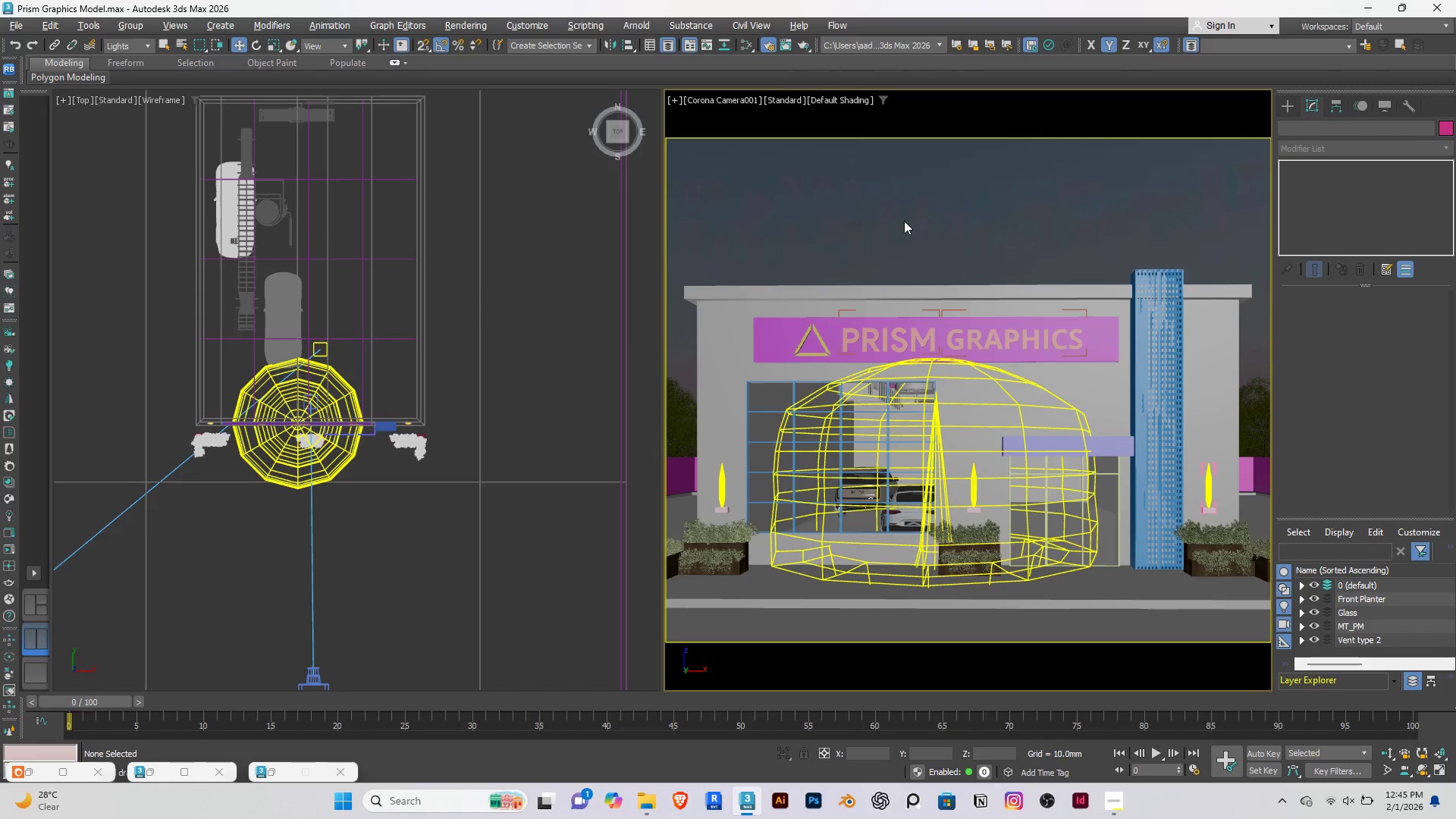 
left_click([846, 225])
 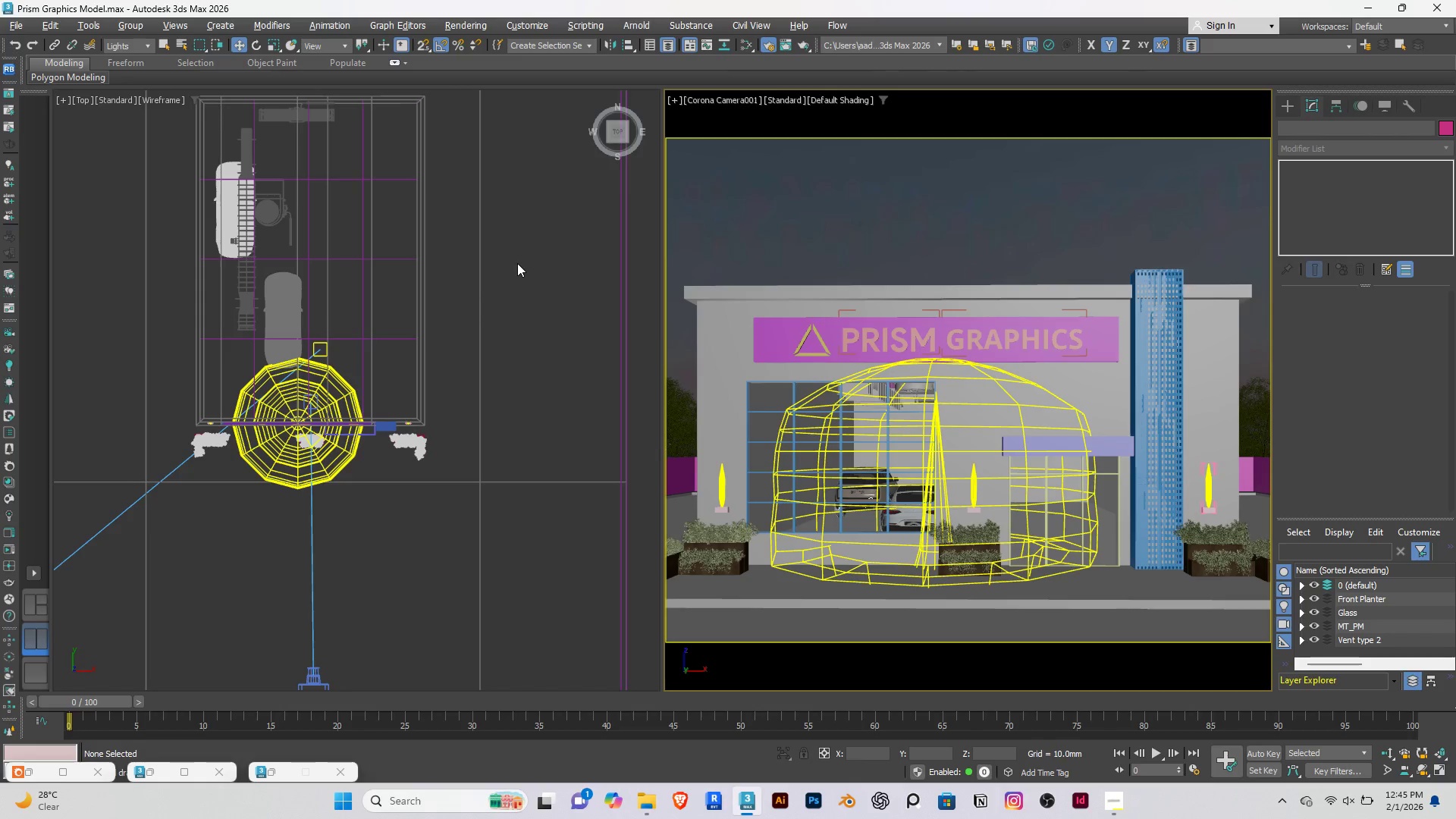 
left_click([517, 263])
 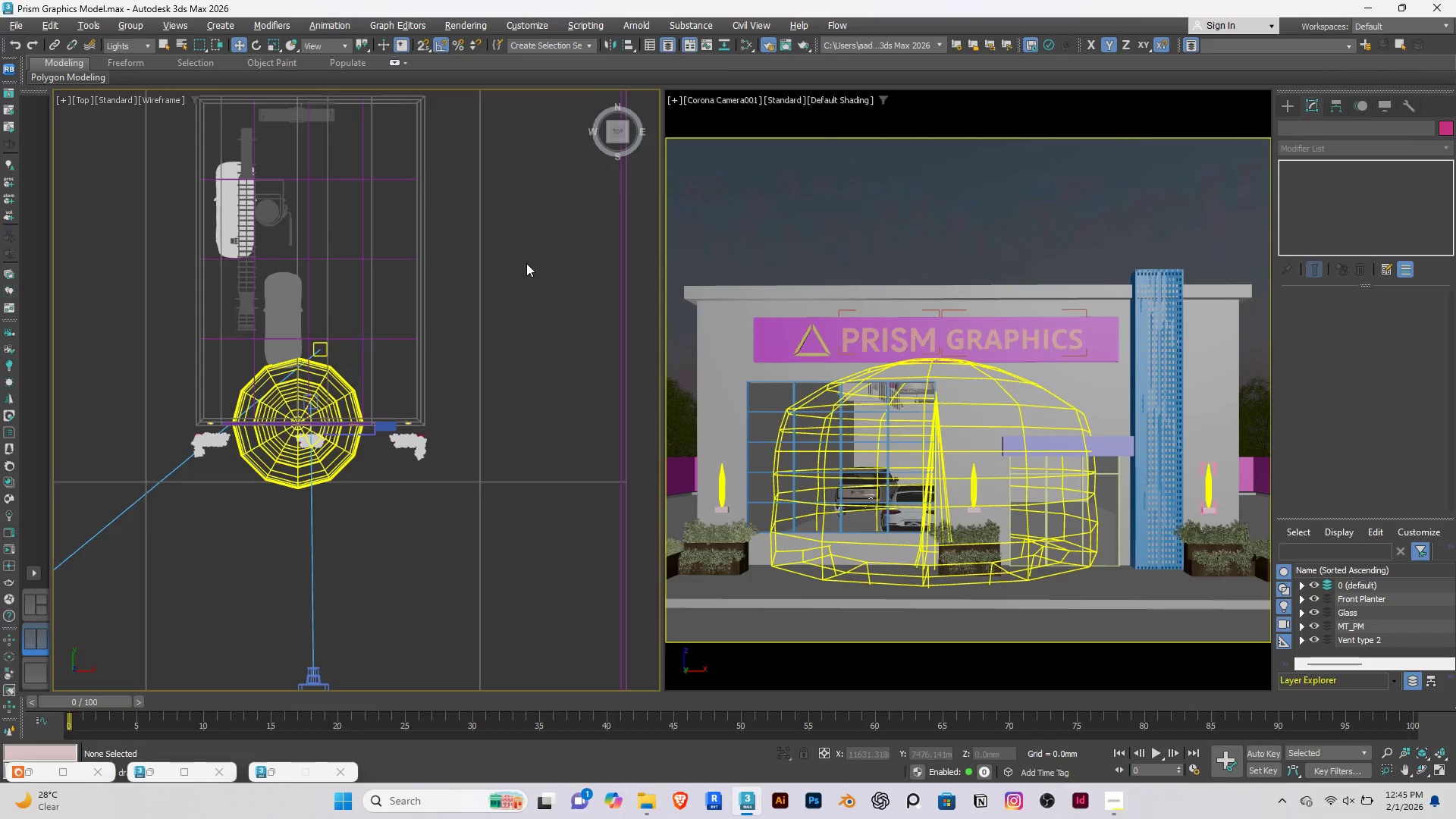 
key(F10)
 